 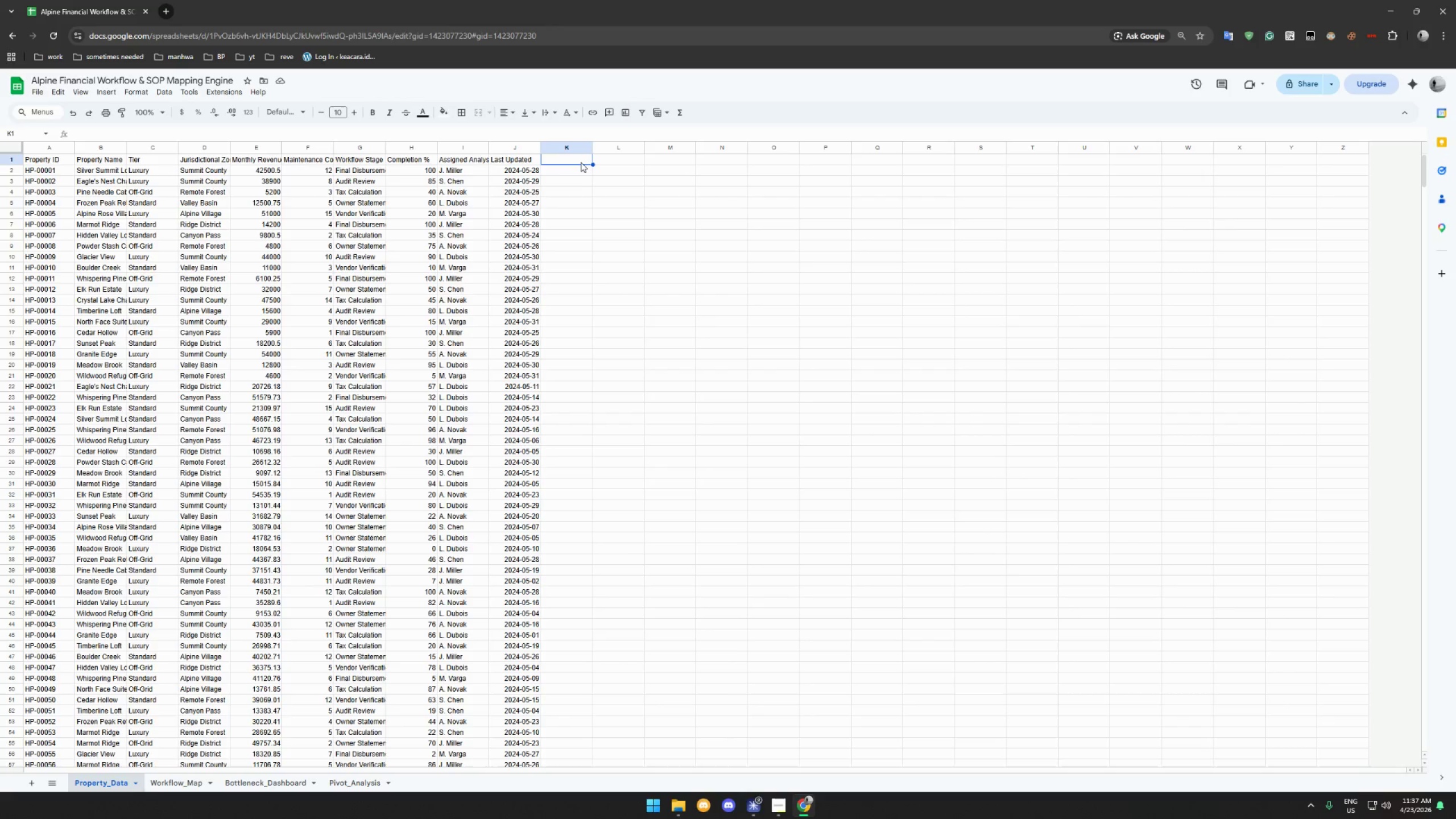 
type(Audit)
key(Tab)
 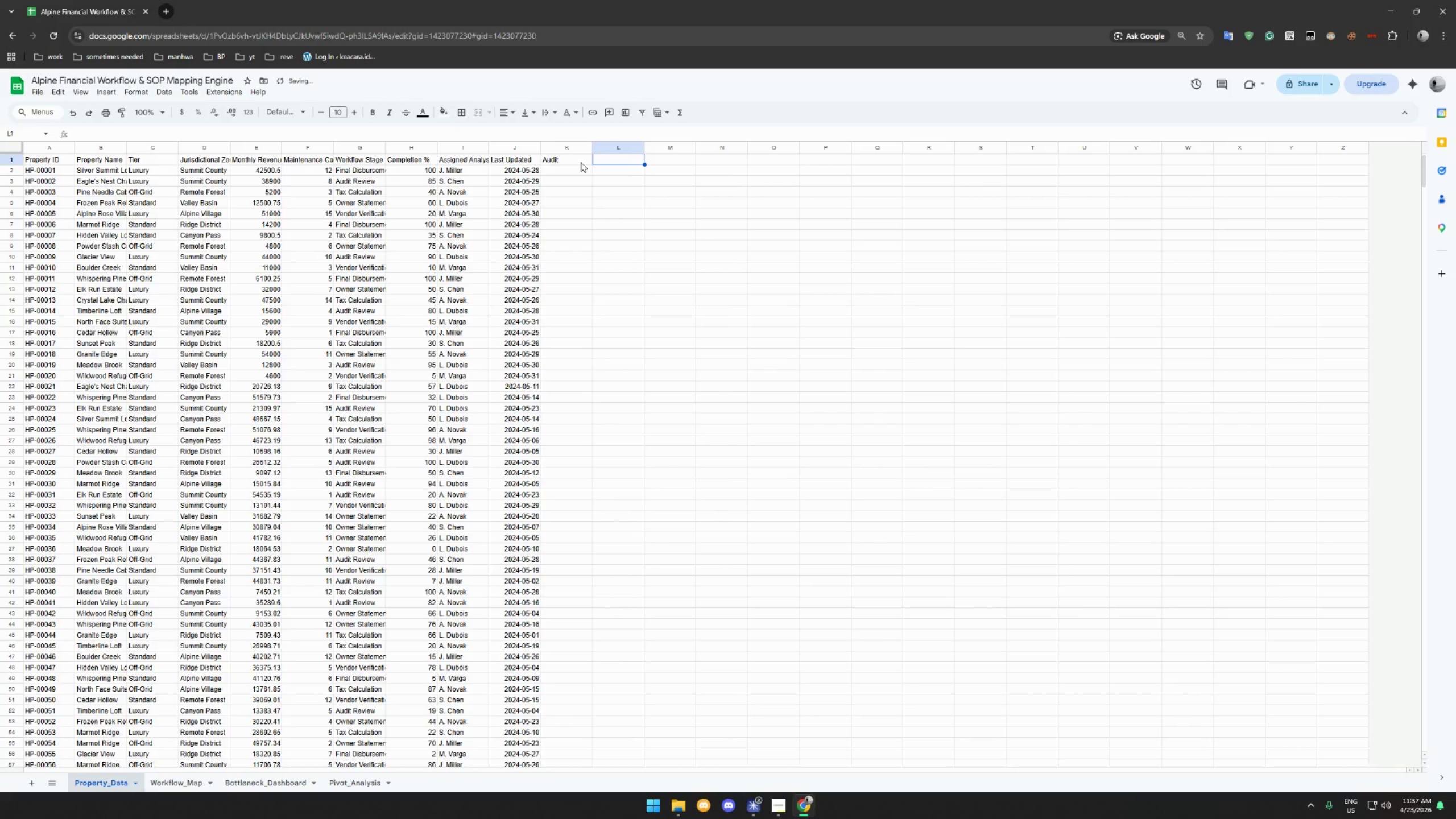 
hold_key(key=ShiftLeft, duration=1.22)
 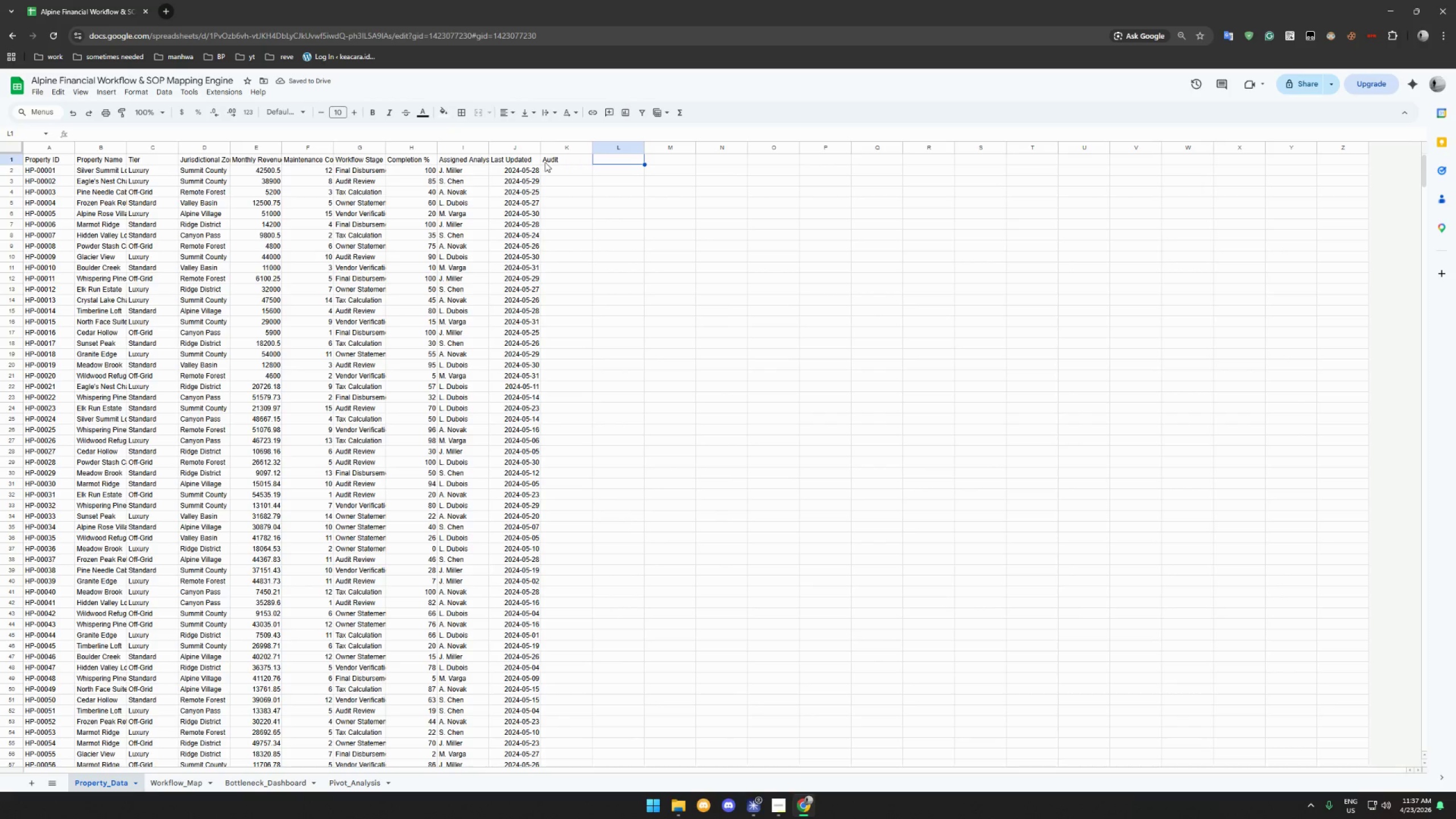 
left_click([566, 159])
 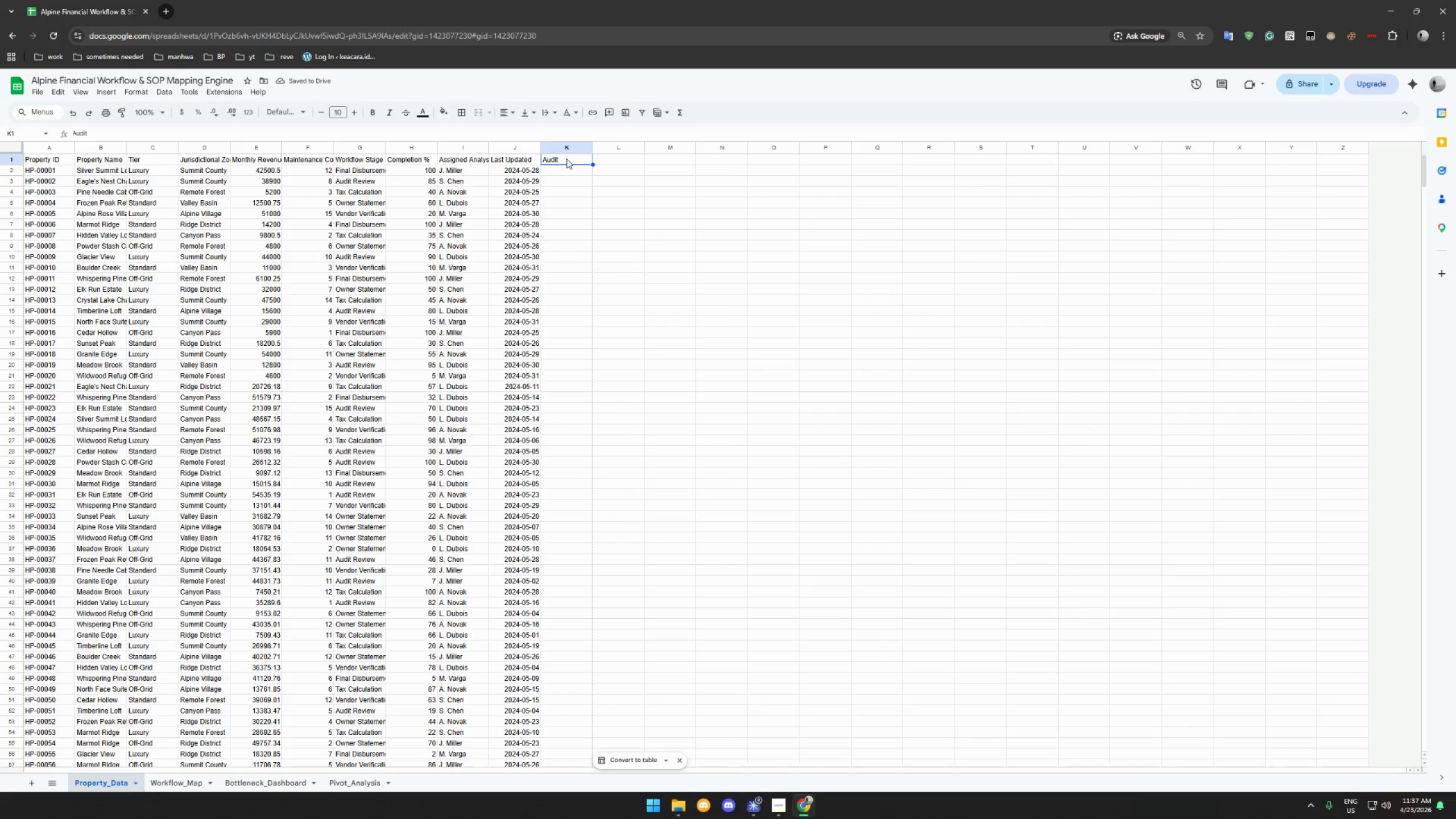 
hold_key(key=ShiftLeft, duration=0.46)
 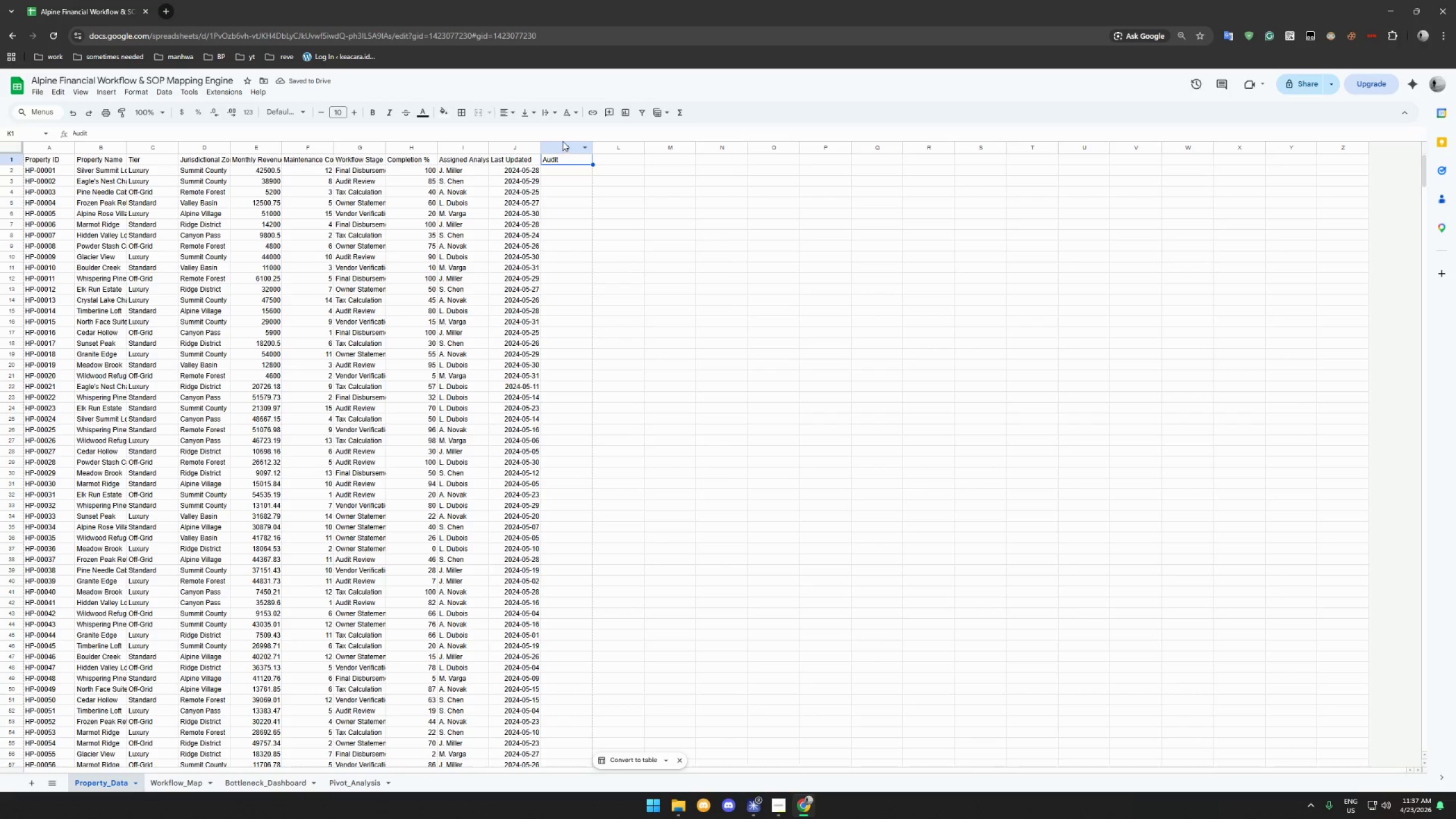 
left_click([563, 136])
 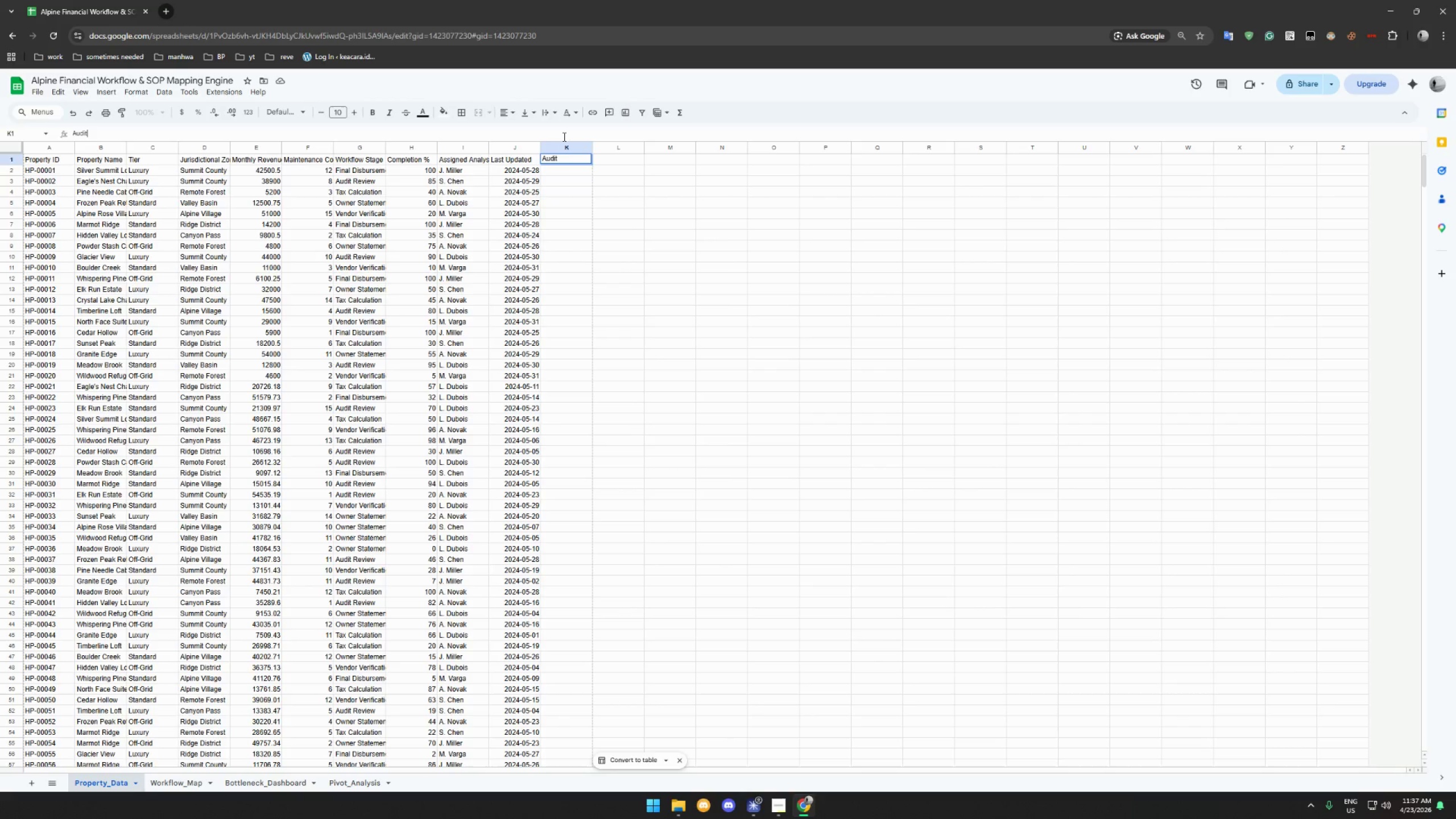 
type( Task)
key(Tab)
type(Taxt)
key(Backspace)
key(Backspace)
type(x Rate)
key(Tab)
type(Progress)
key(Tab)
type(Completed)
key(Tab)
 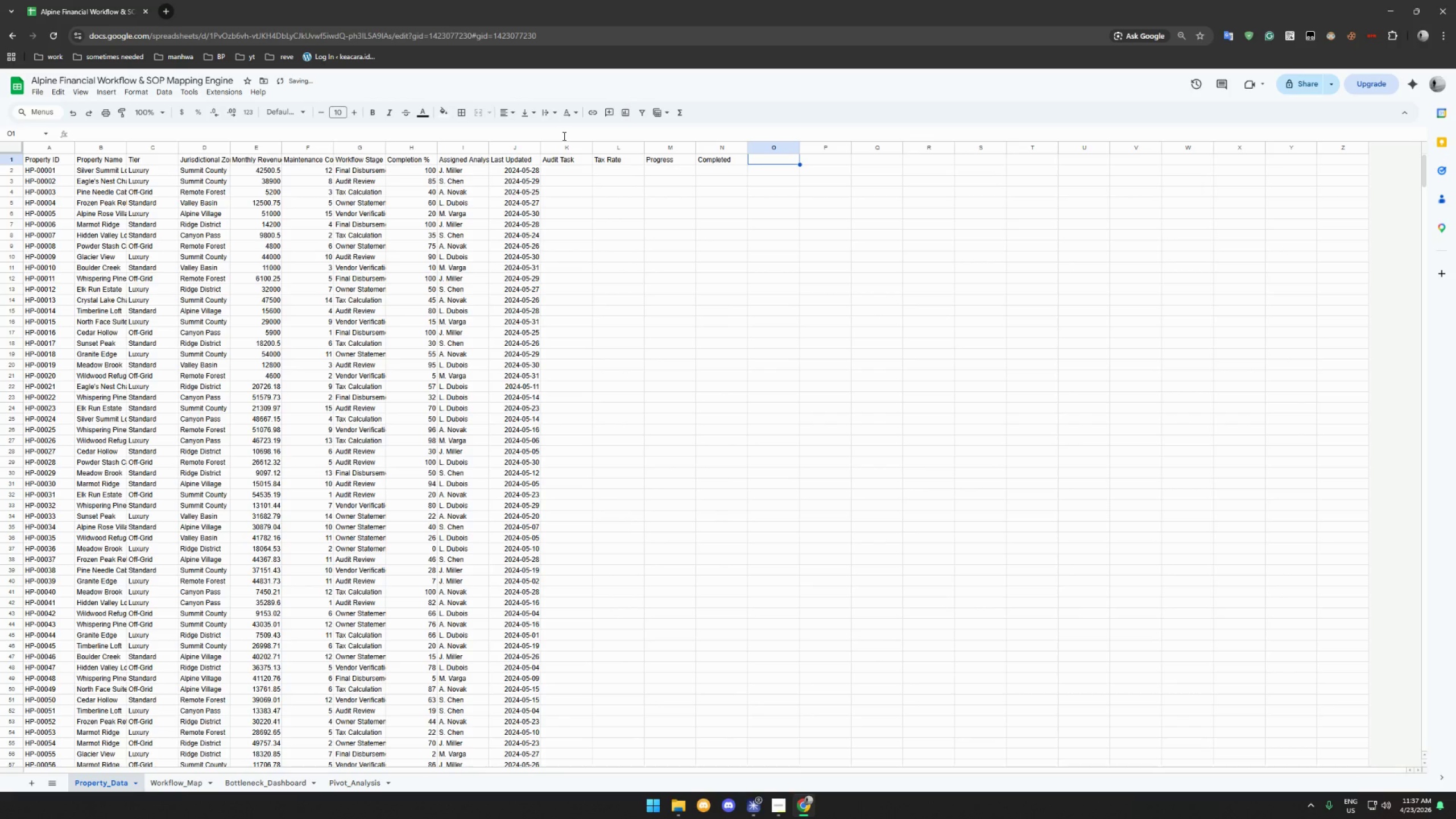 
left_click_drag(start_coordinate=[18, 158], to_coordinate=[726, 159])
 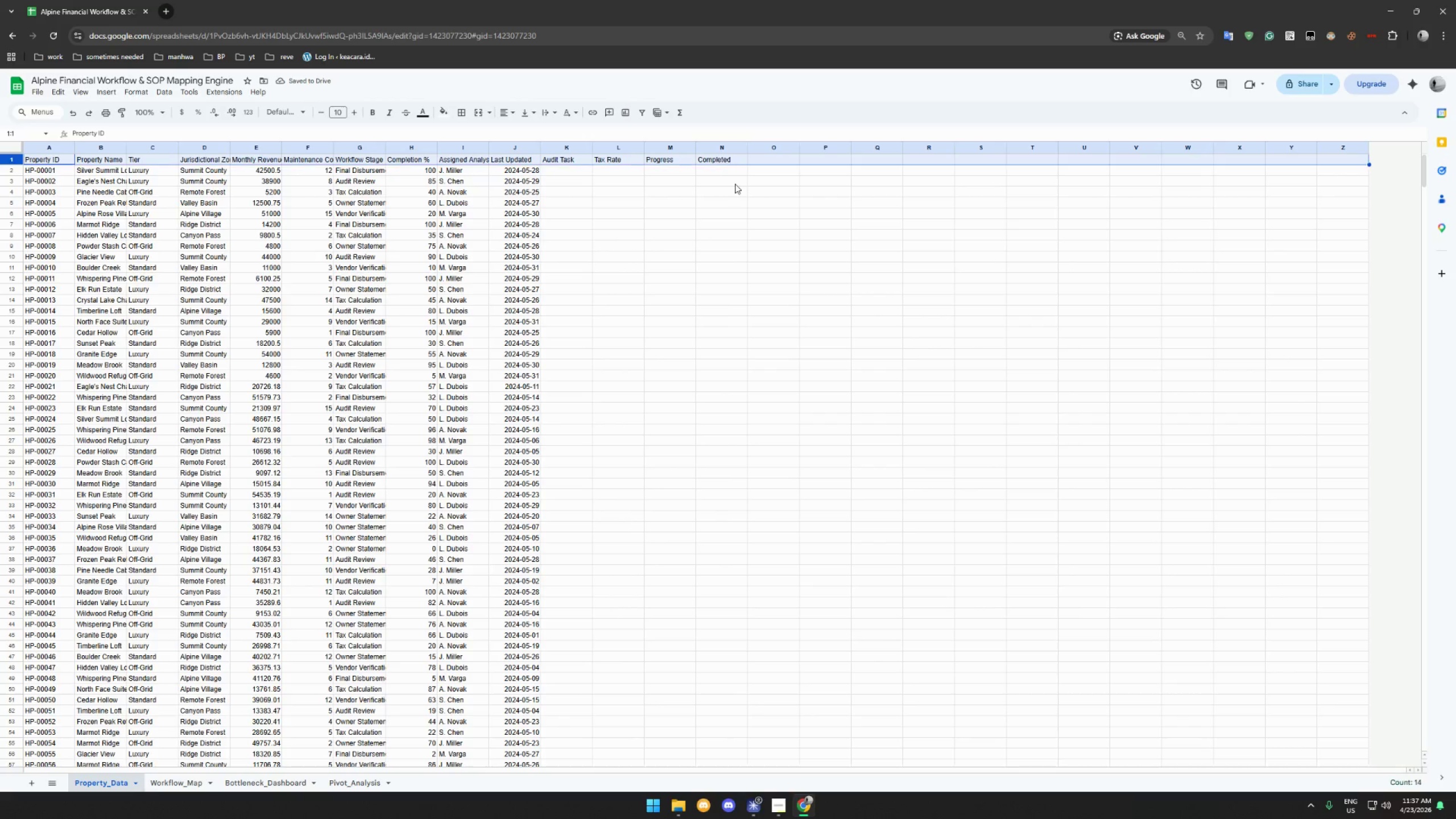 
left_click([735, 184])
 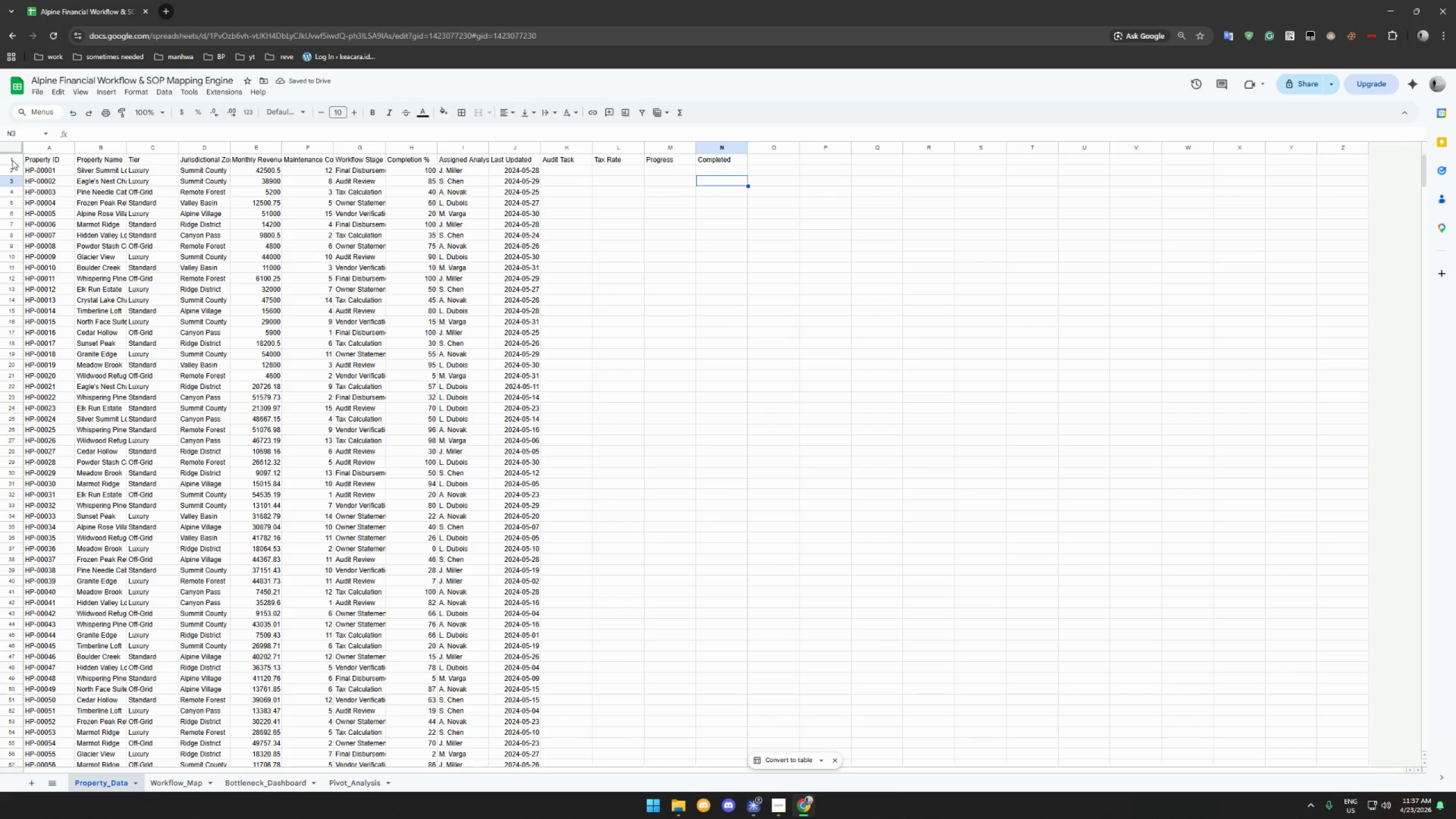 
left_click_drag(start_coordinate=[12, 160], to_coordinate=[727, 157])
 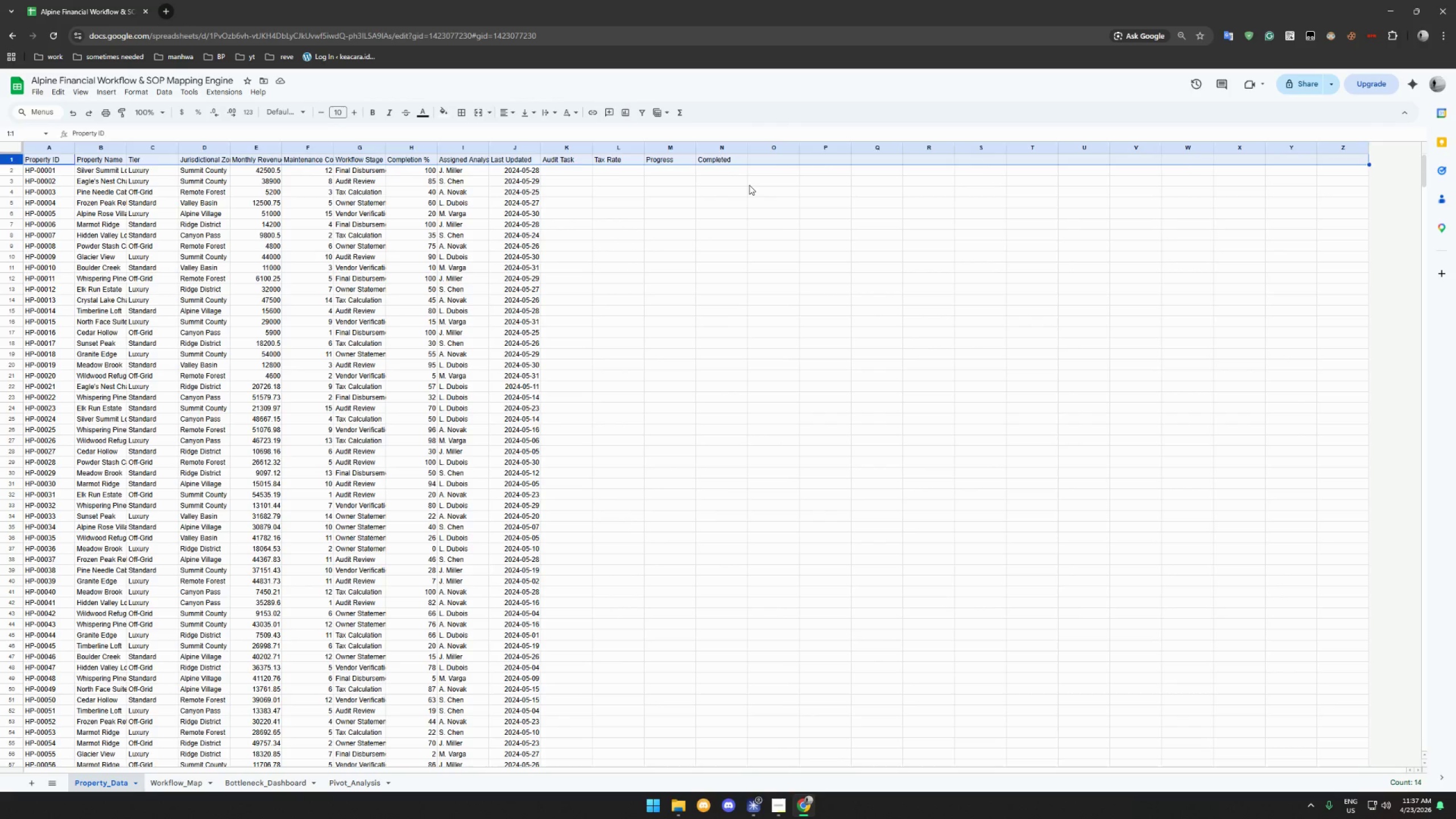 
left_click([749, 185])
 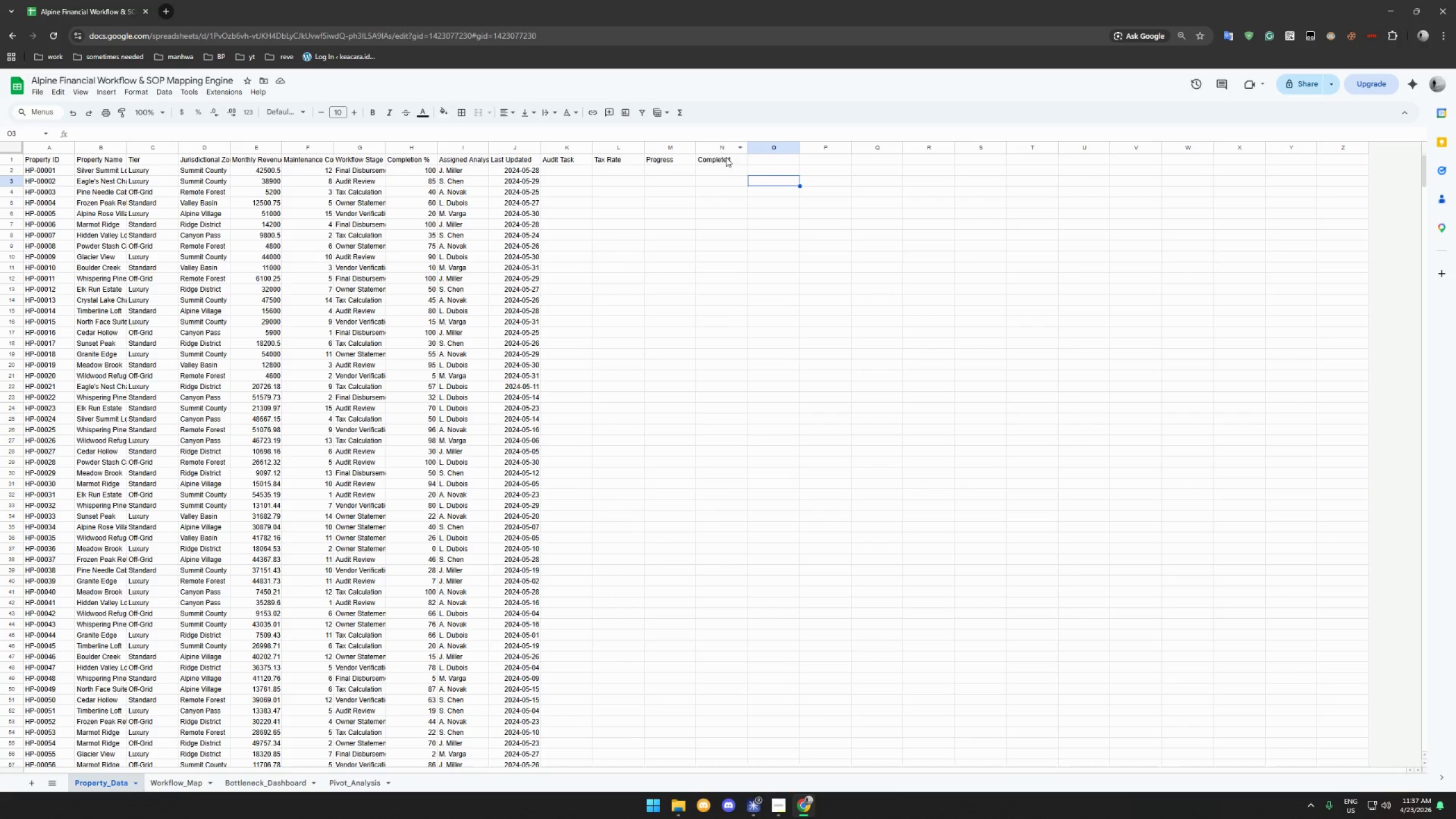 
left_click([727, 160])
 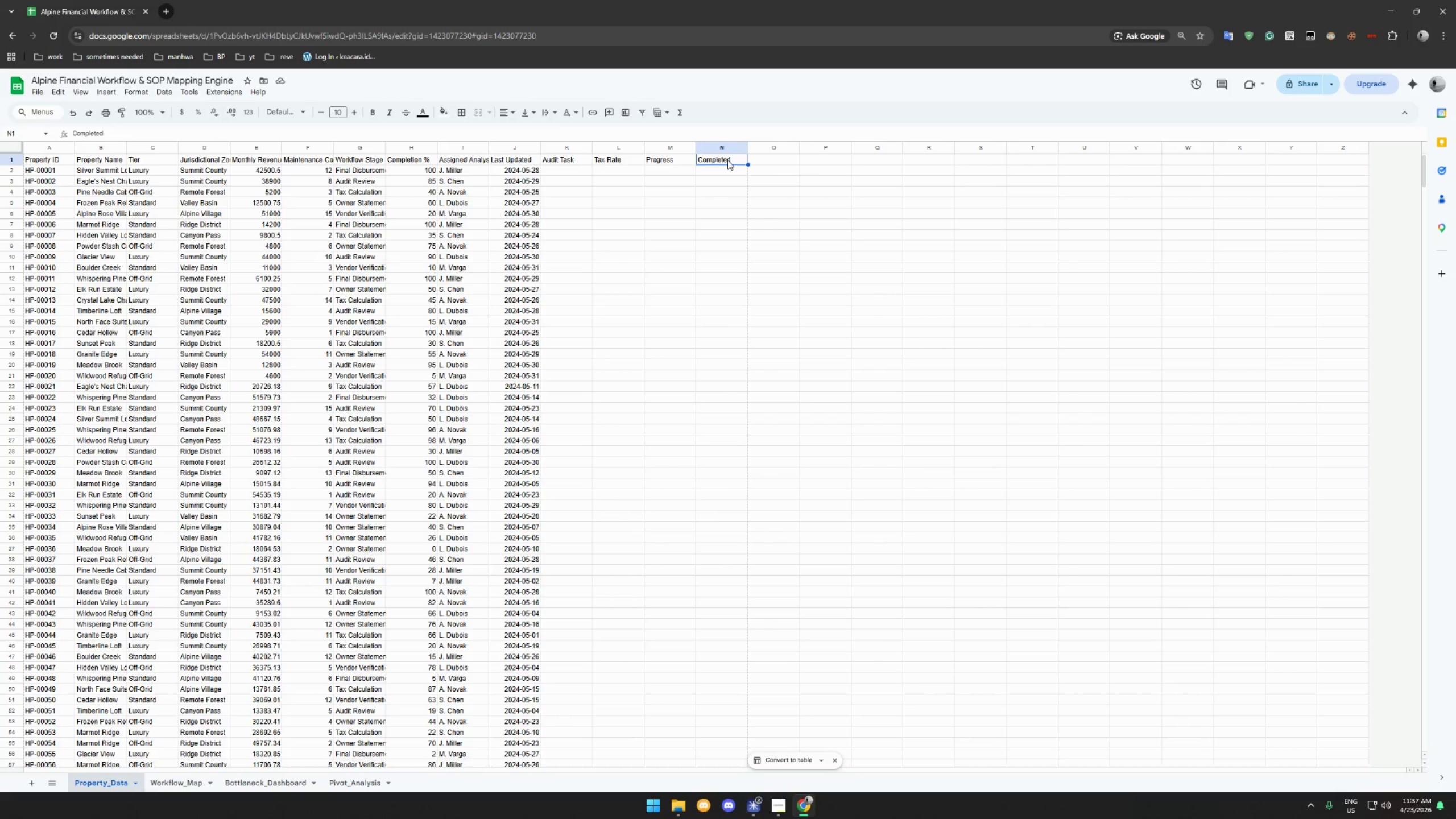 
left_click_drag(start_coordinate=[727, 160], to_coordinate=[32, 162])
 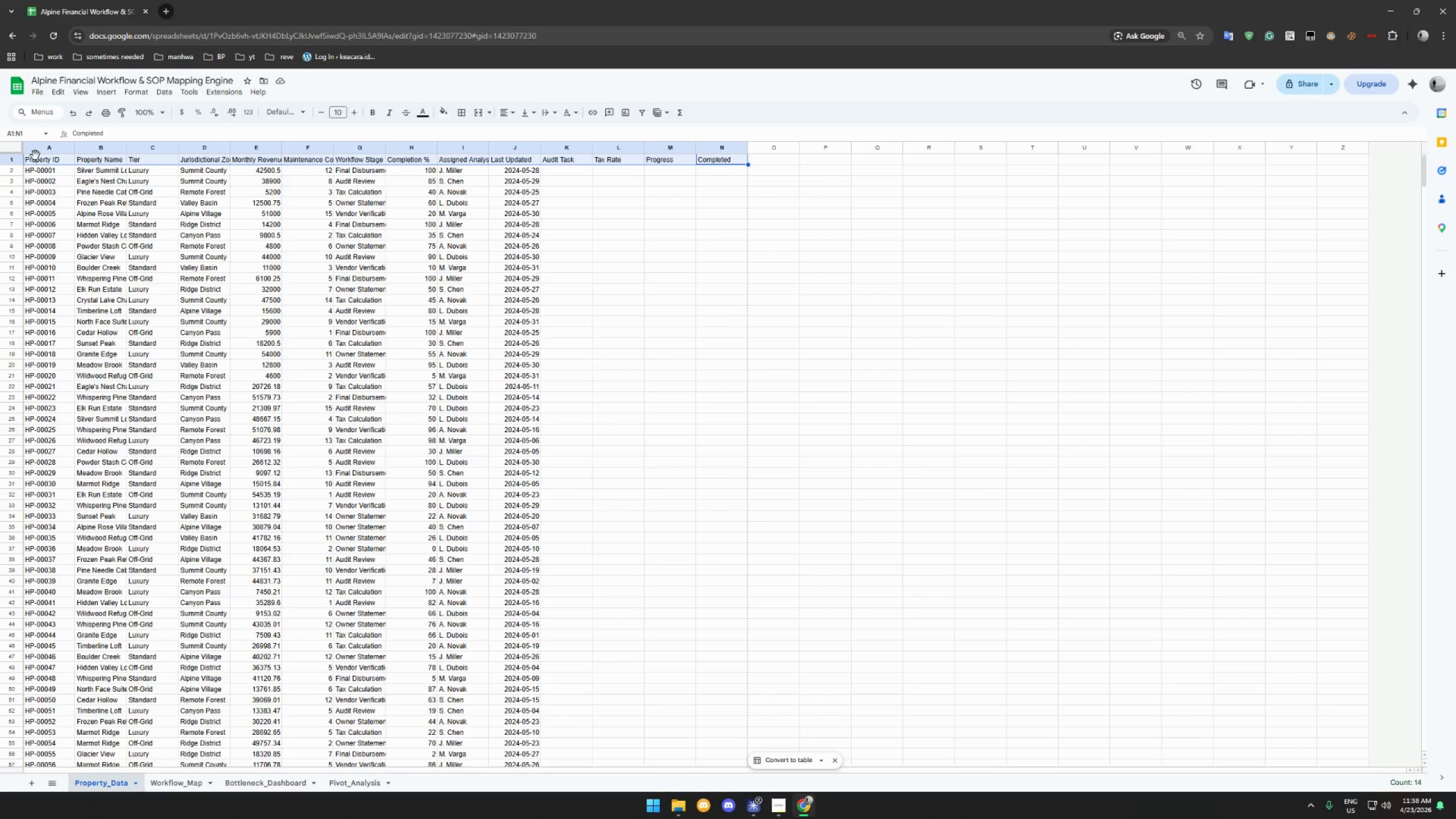 
wait(12.06)
 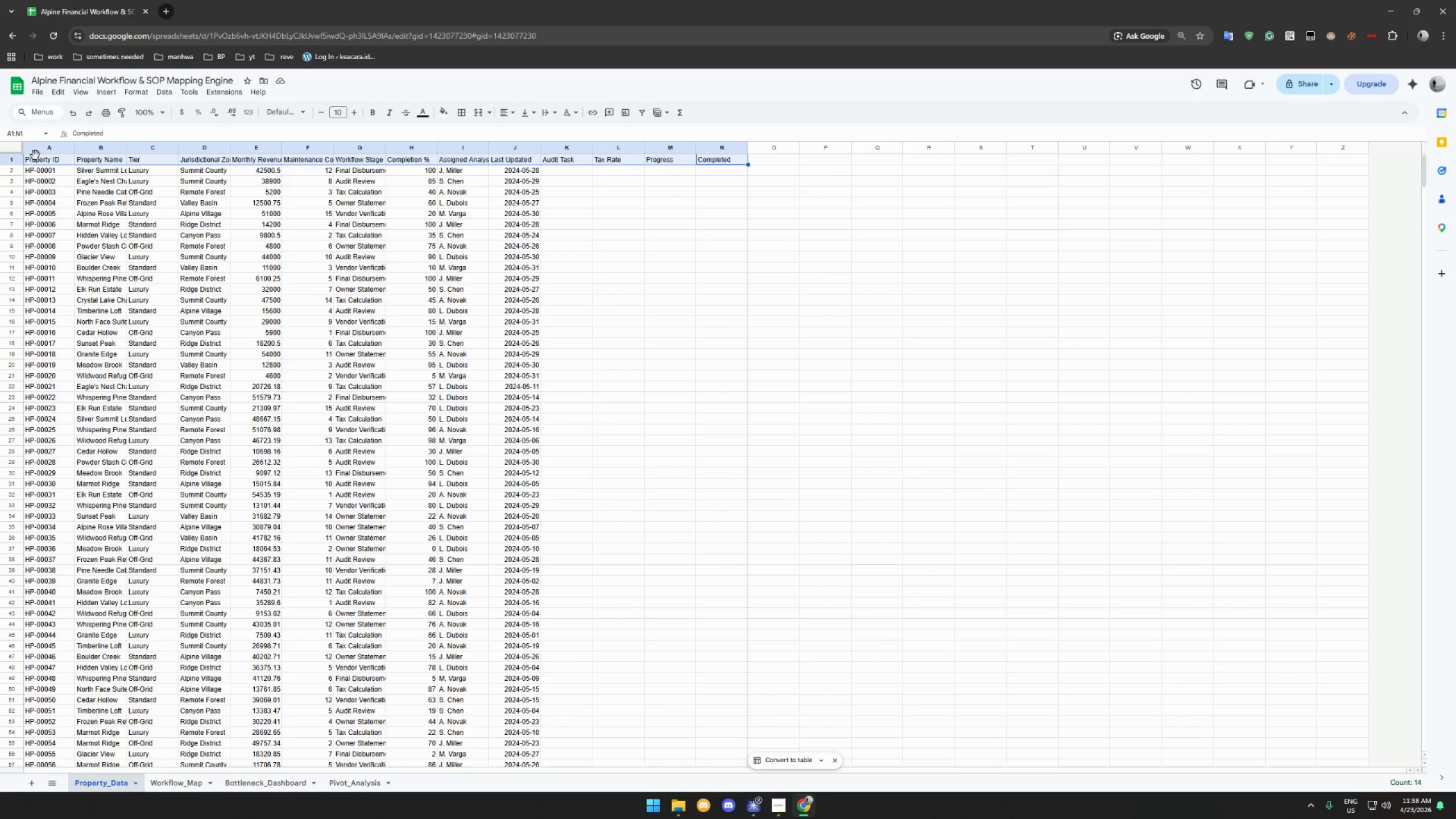 
left_click([195, 189])
 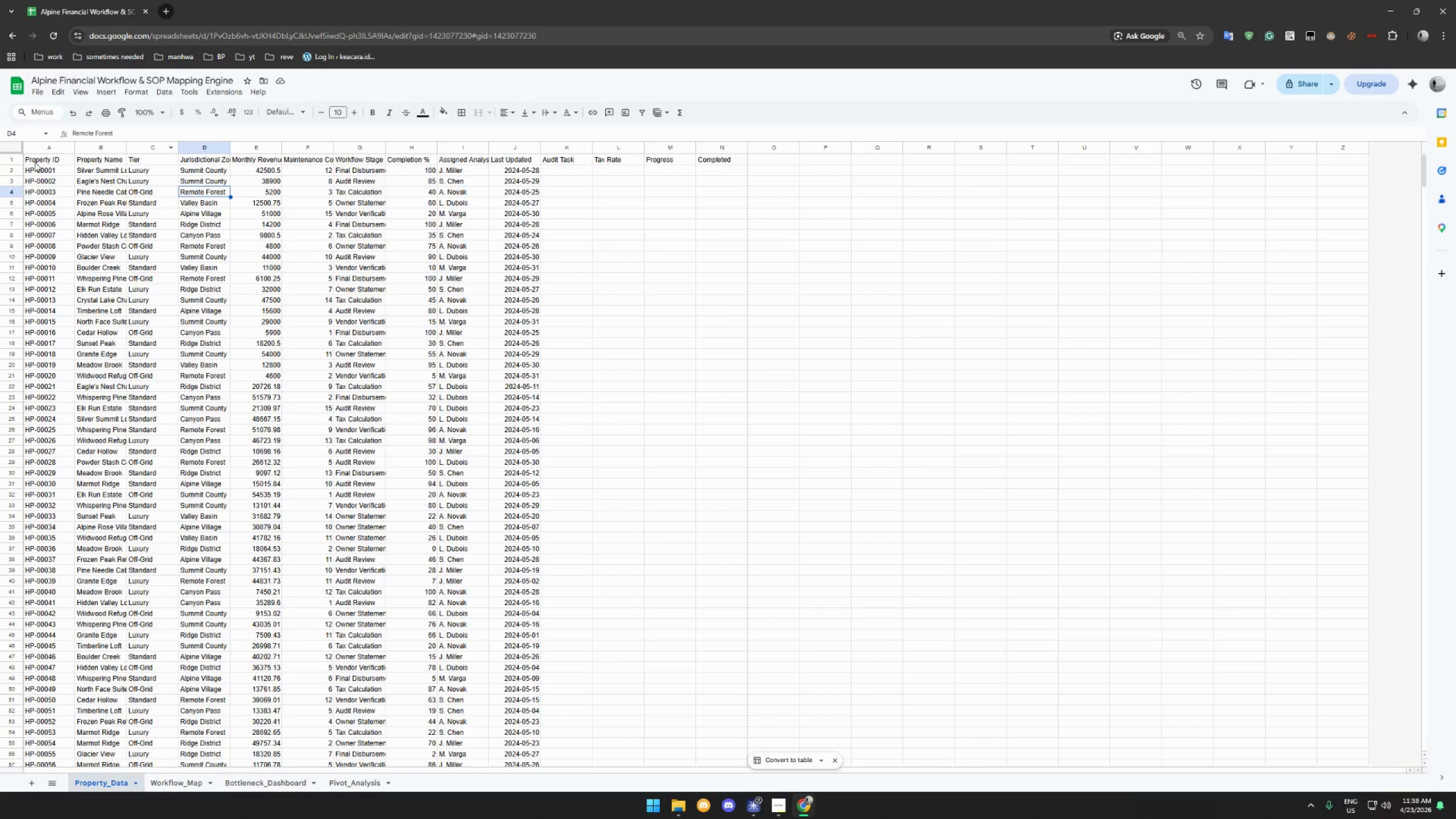 
left_click_drag(start_coordinate=[17, 162], to_coordinate=[428, 162])
 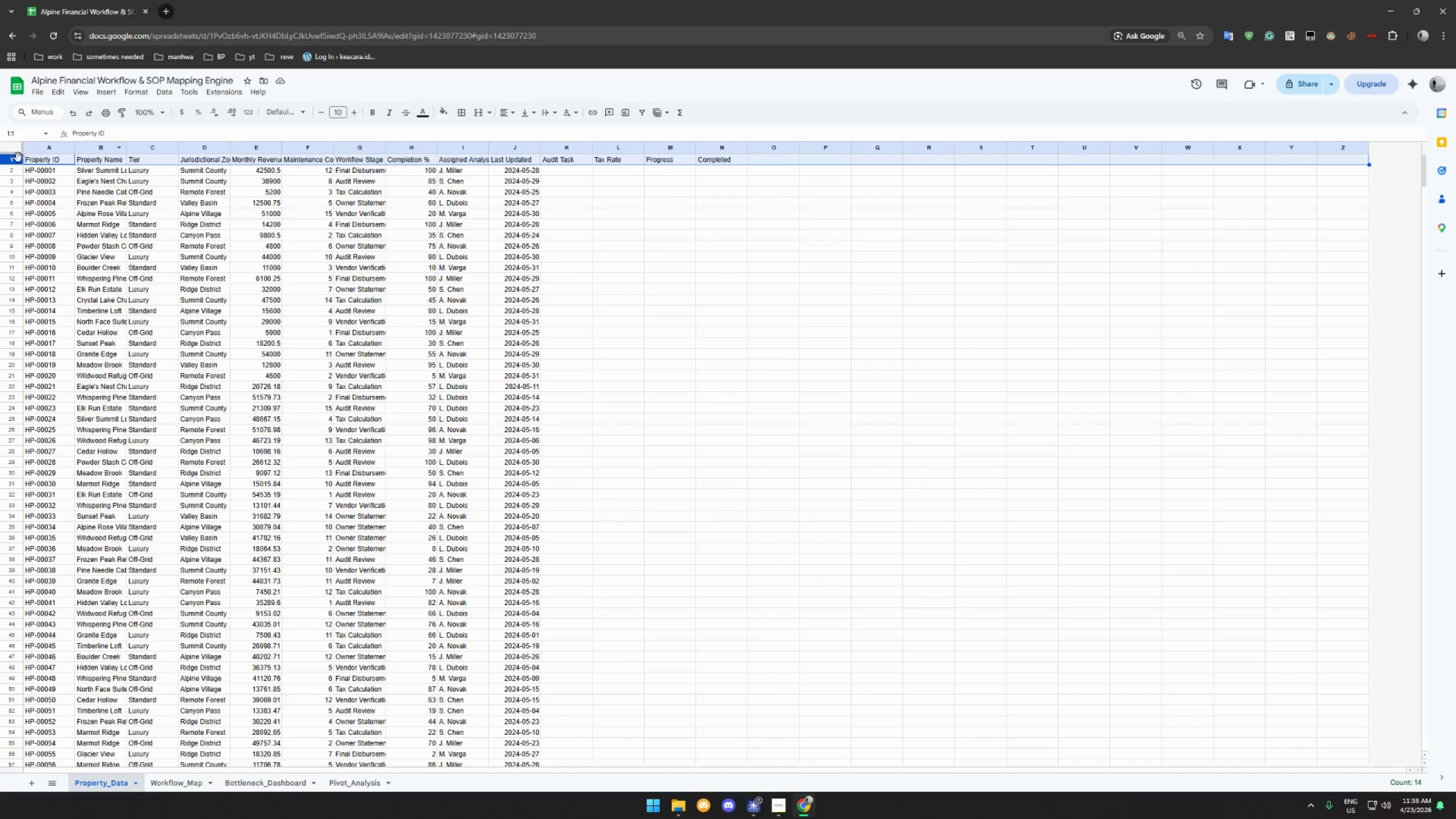 
left_click([28, 161])
 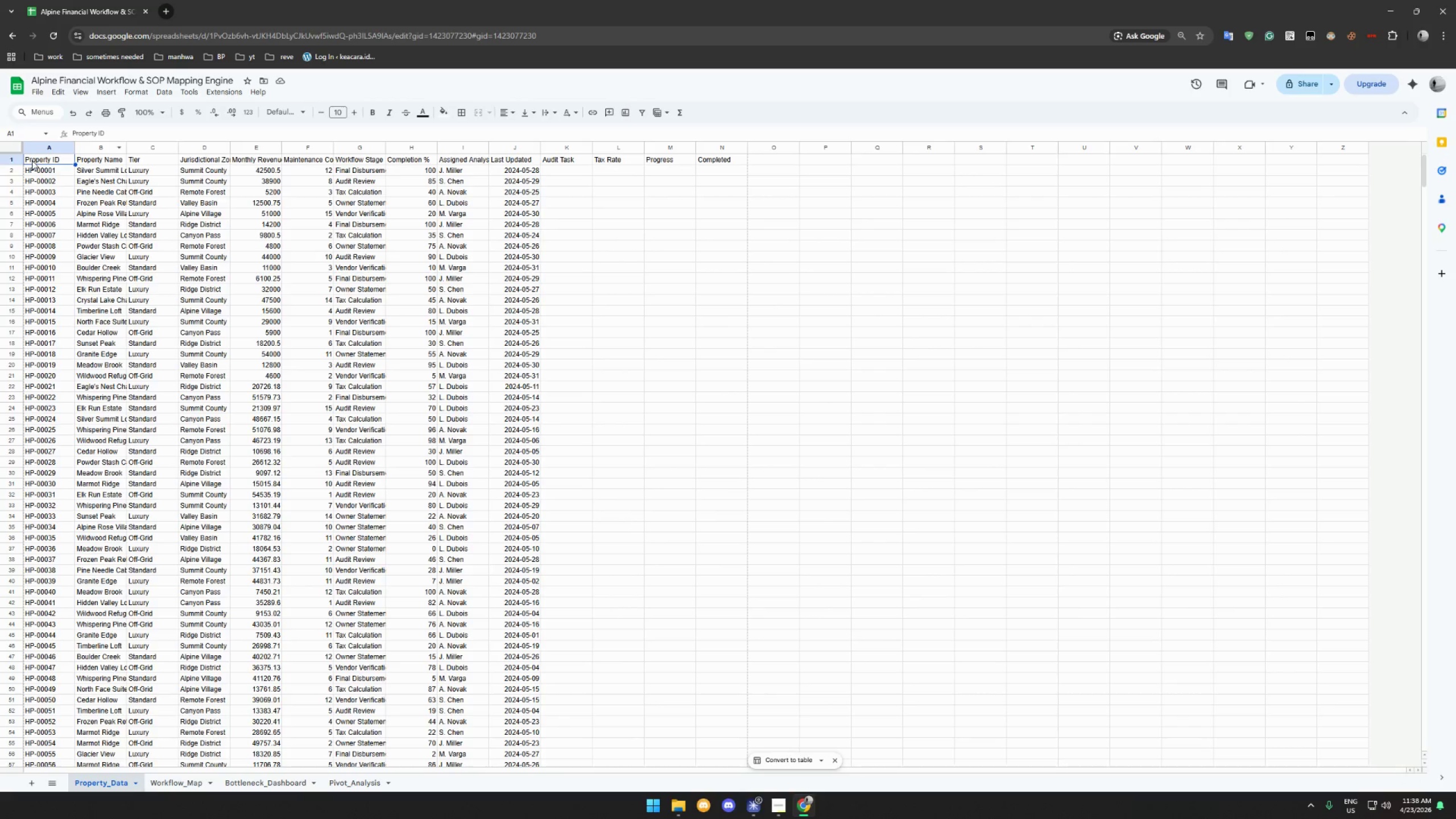 
left_click_drag(start_coordinate=[35, 160], to_coordinate=[710, 157])
 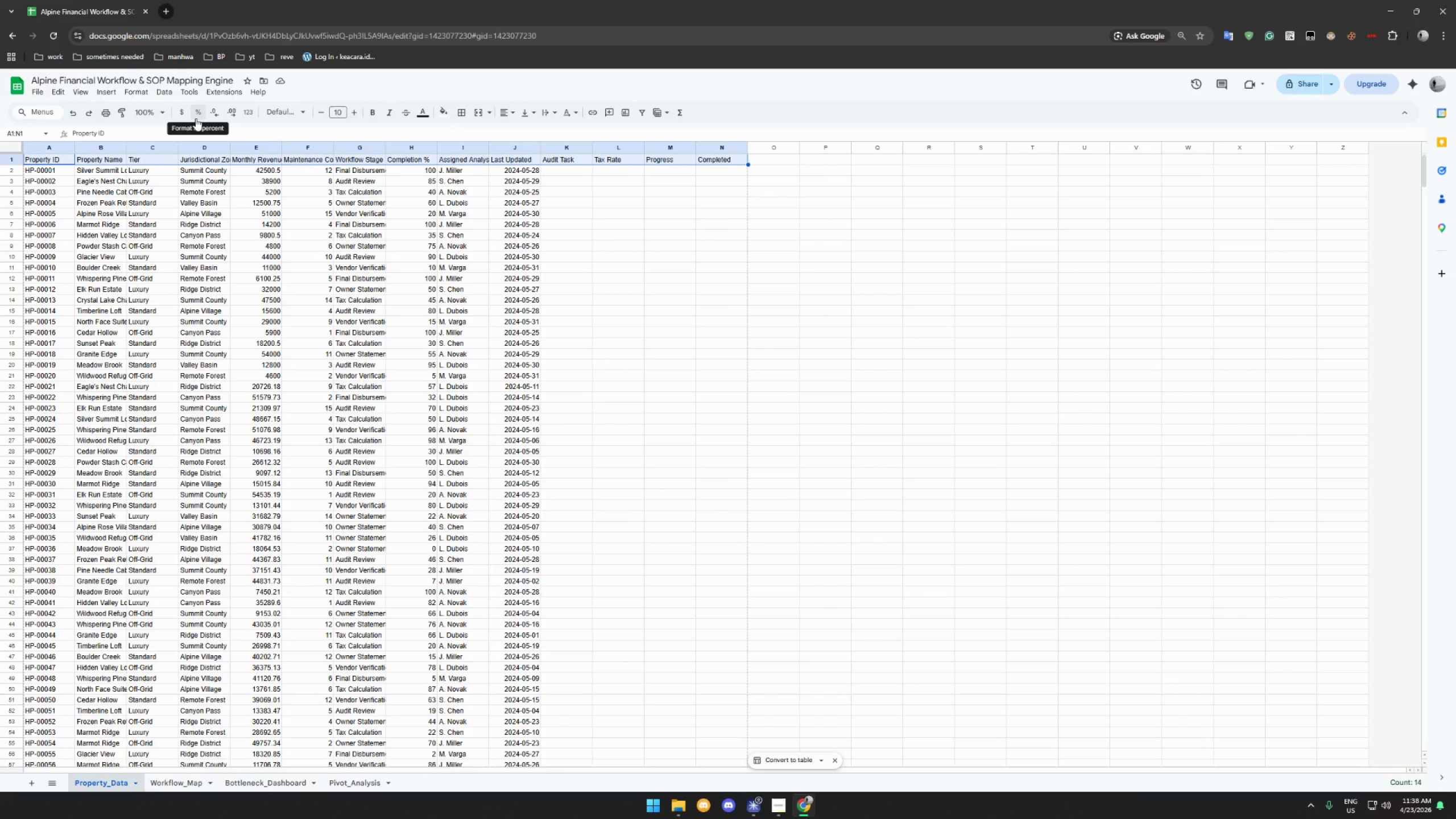 
wait(26.05)
 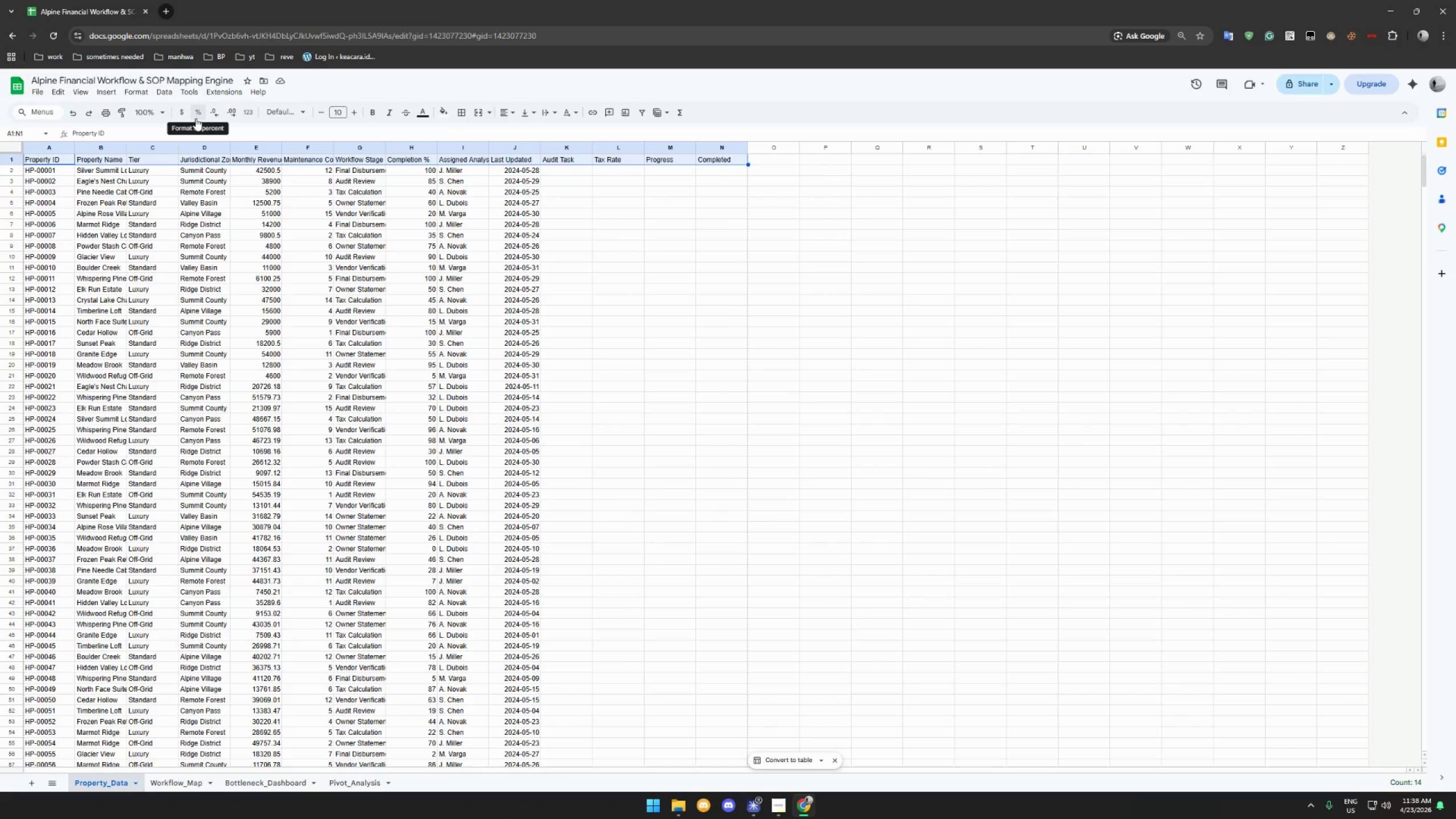 
left_click([426, 110])
 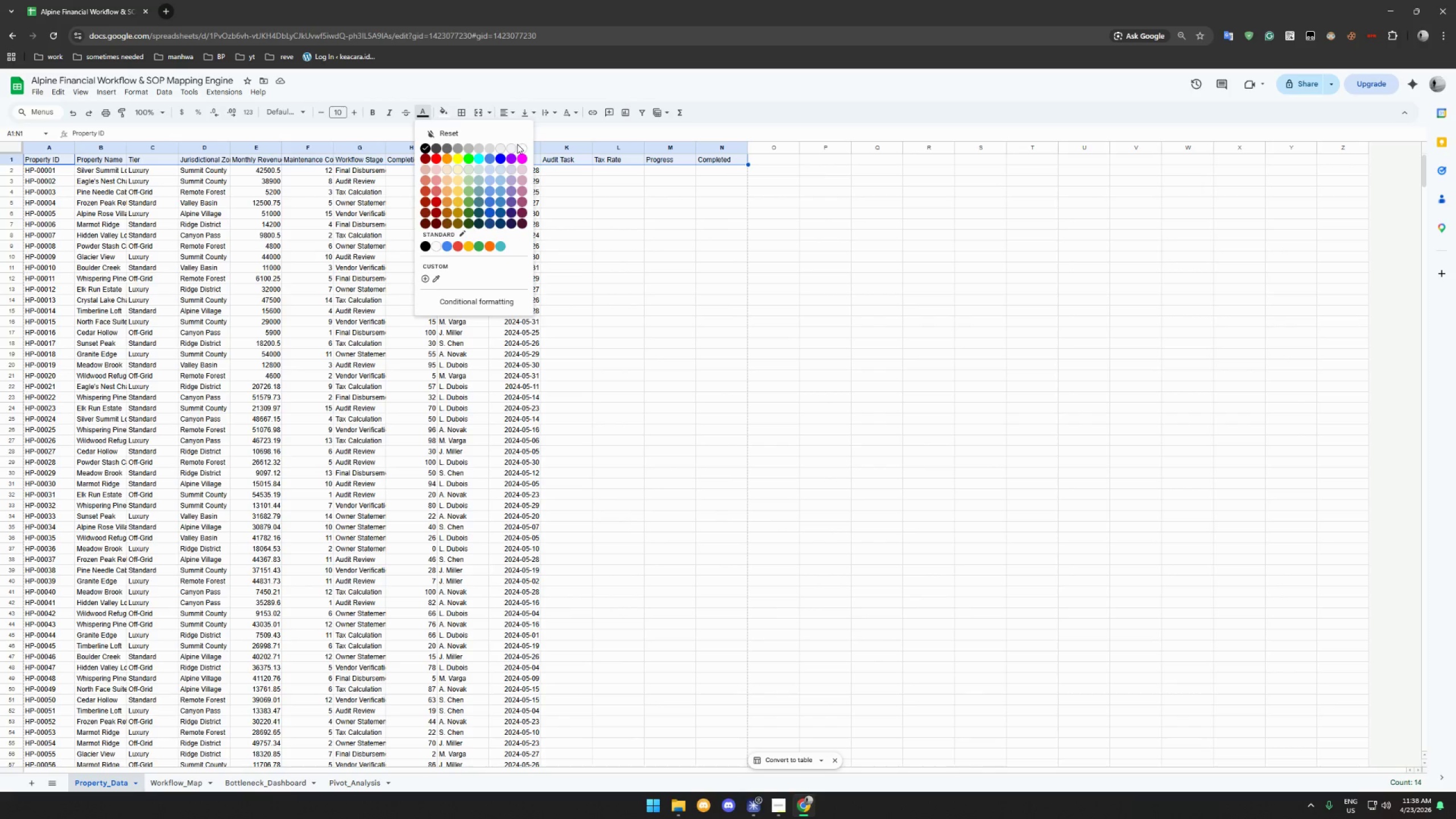 
left_click([519, 147])
 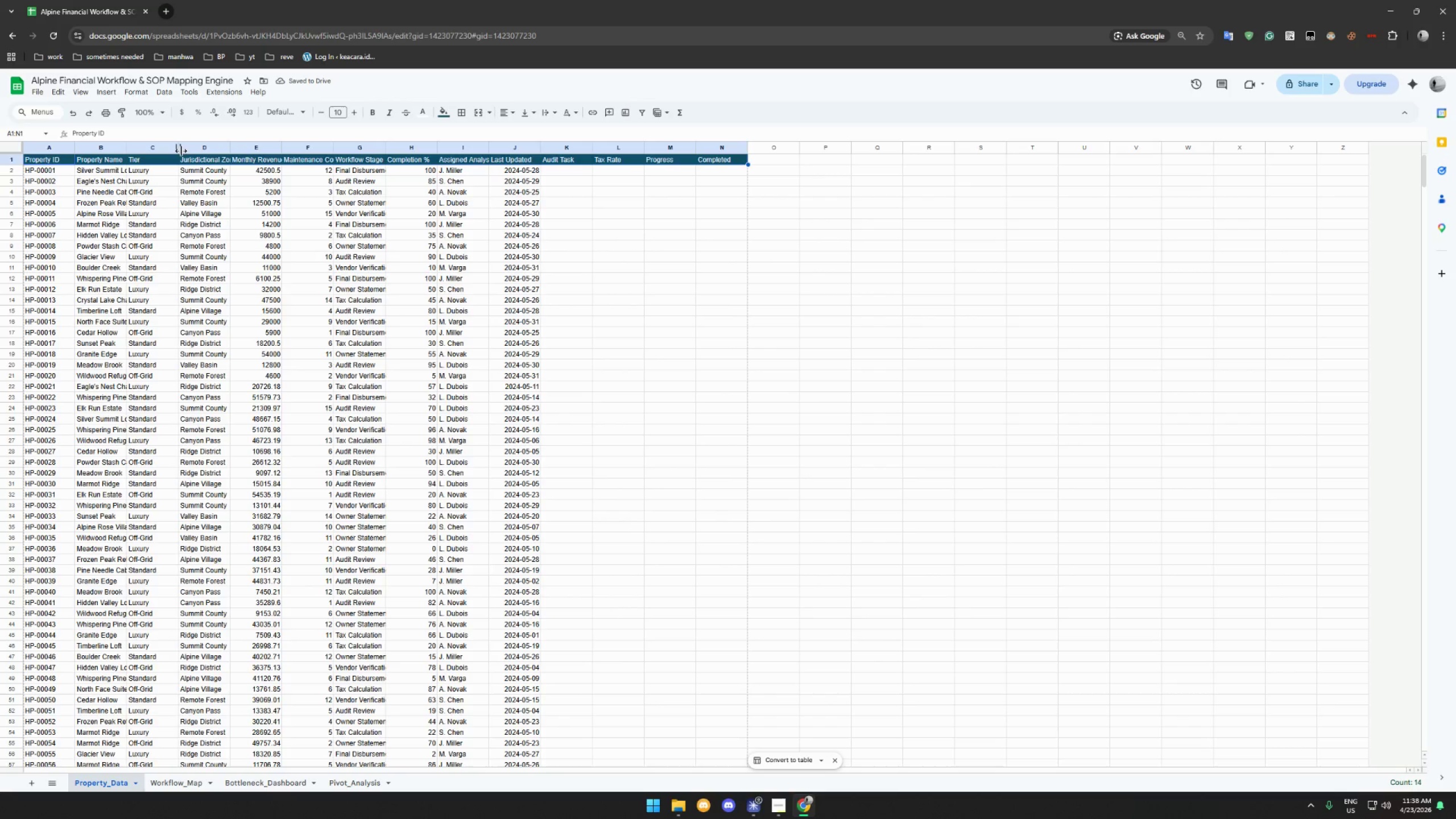 
wait(6.65)
 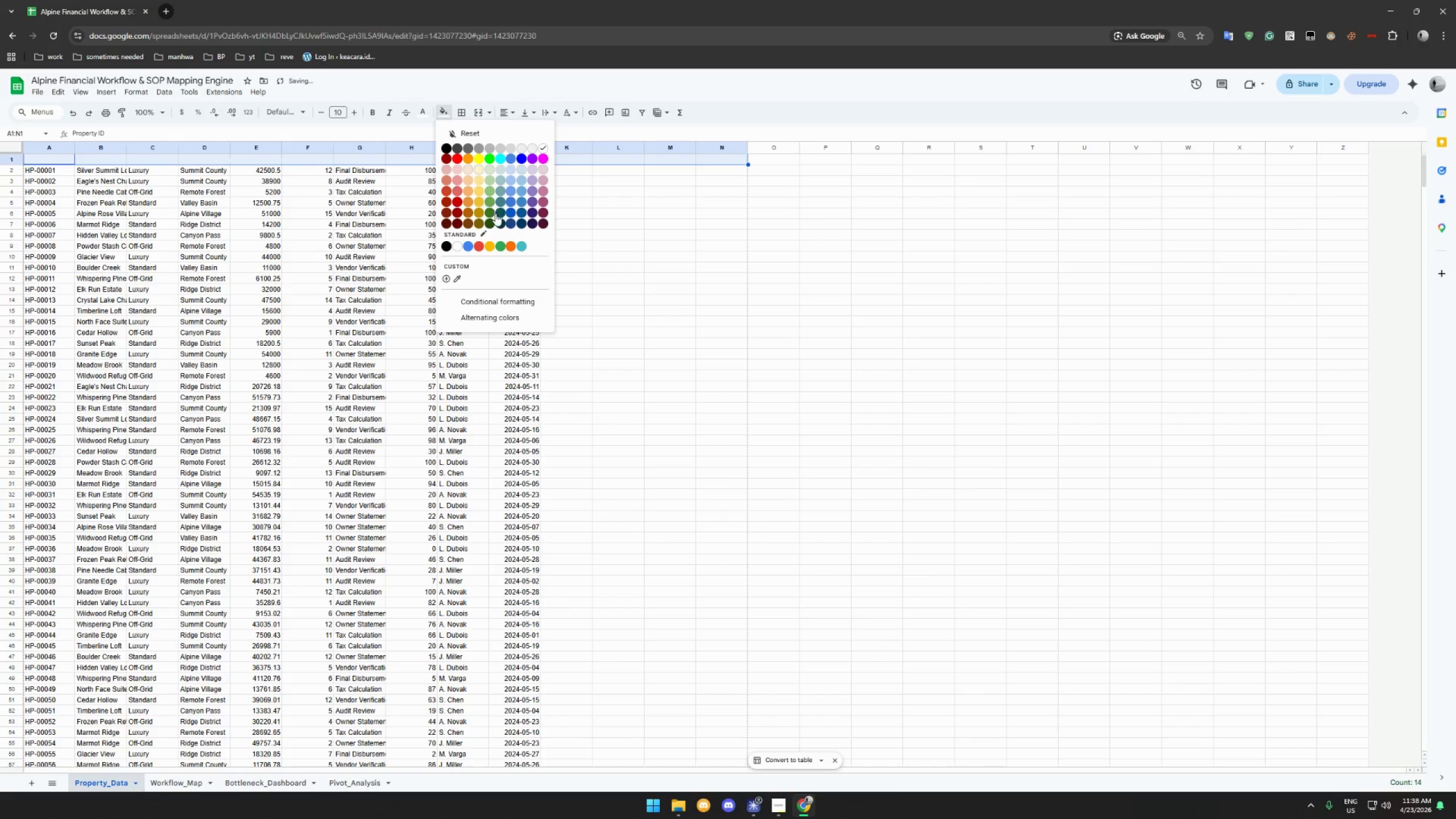 
left_click([372, 114])
 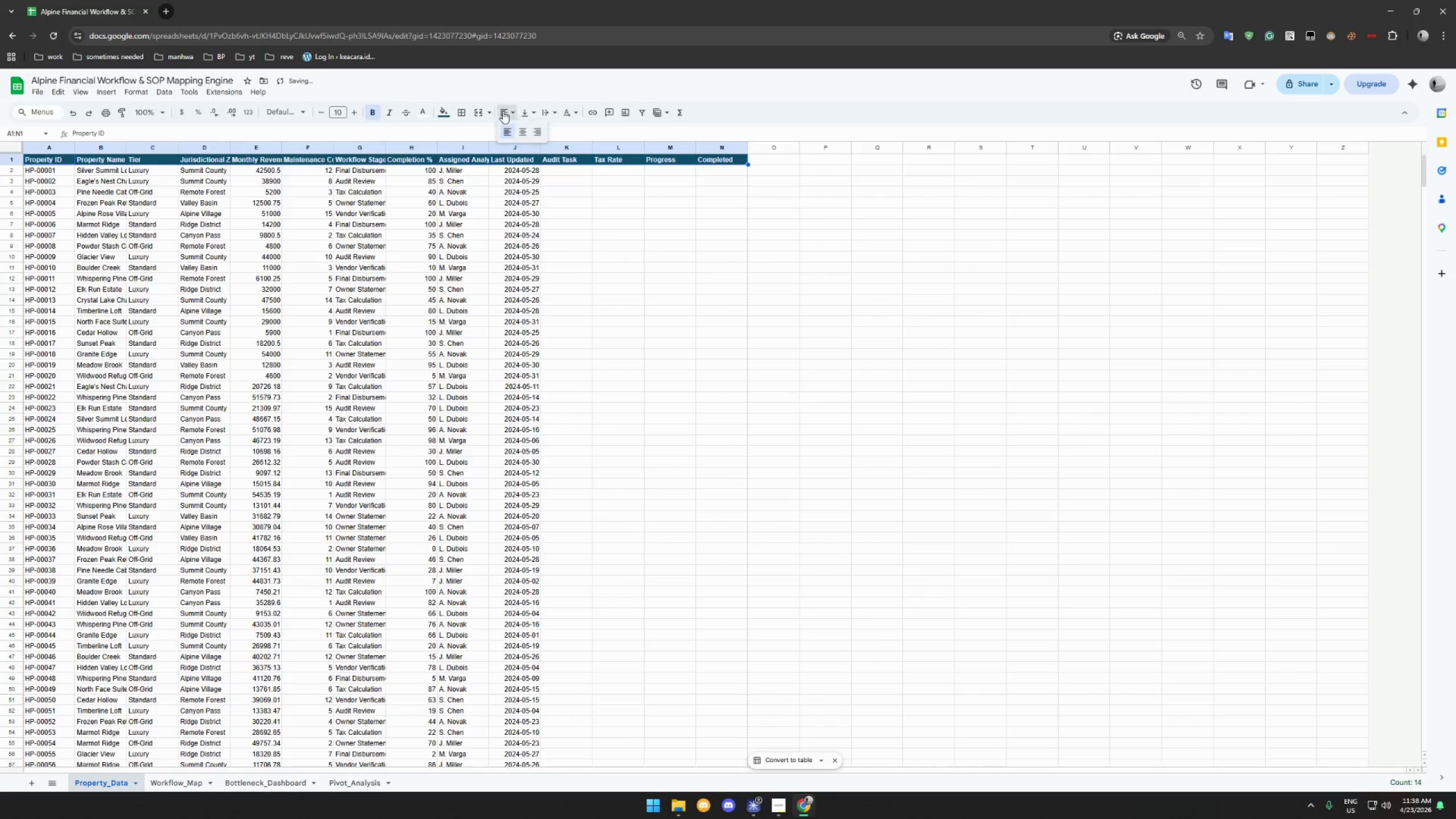 
double_click([520, 128])
 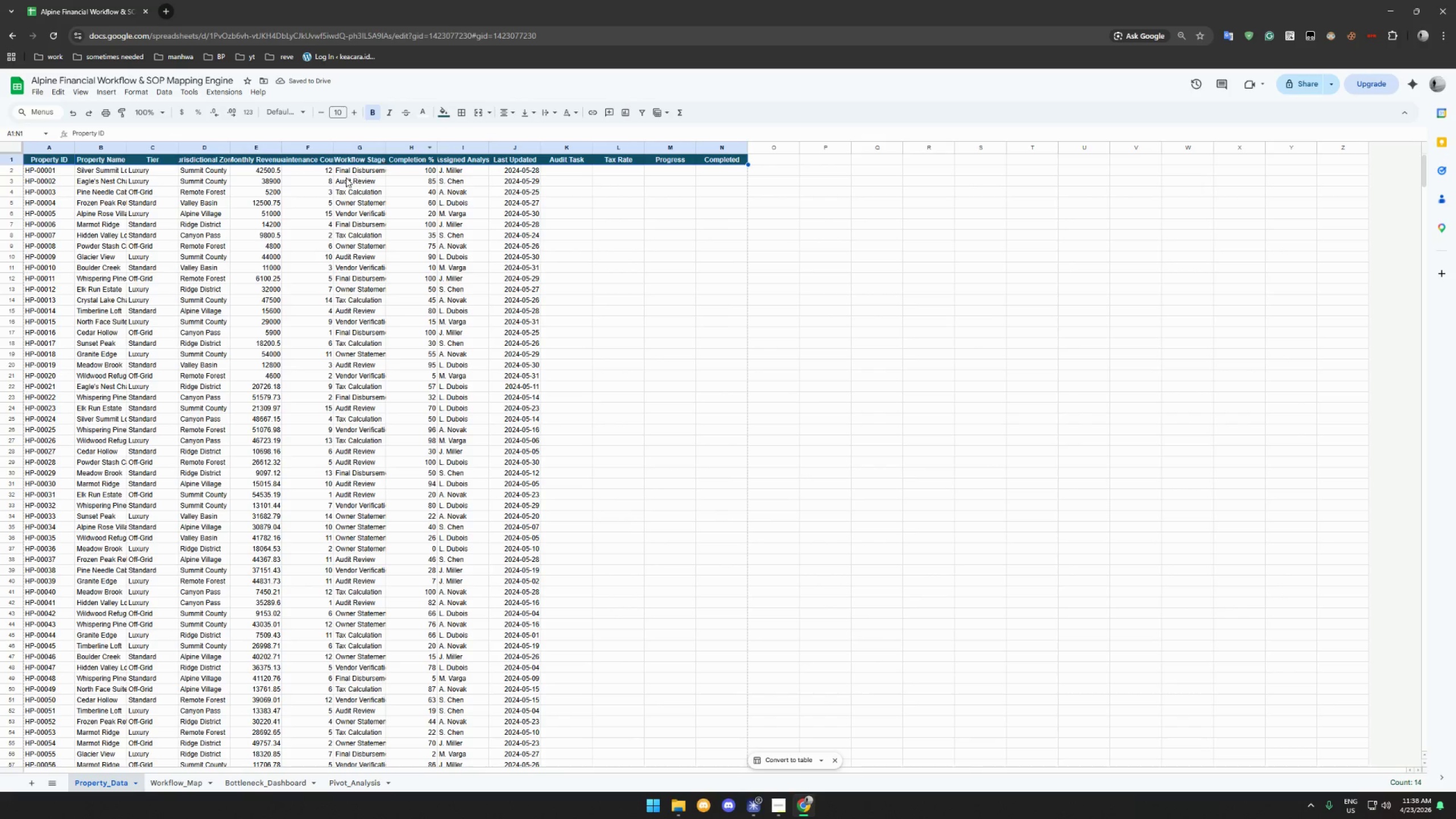 
wait(7.16)
 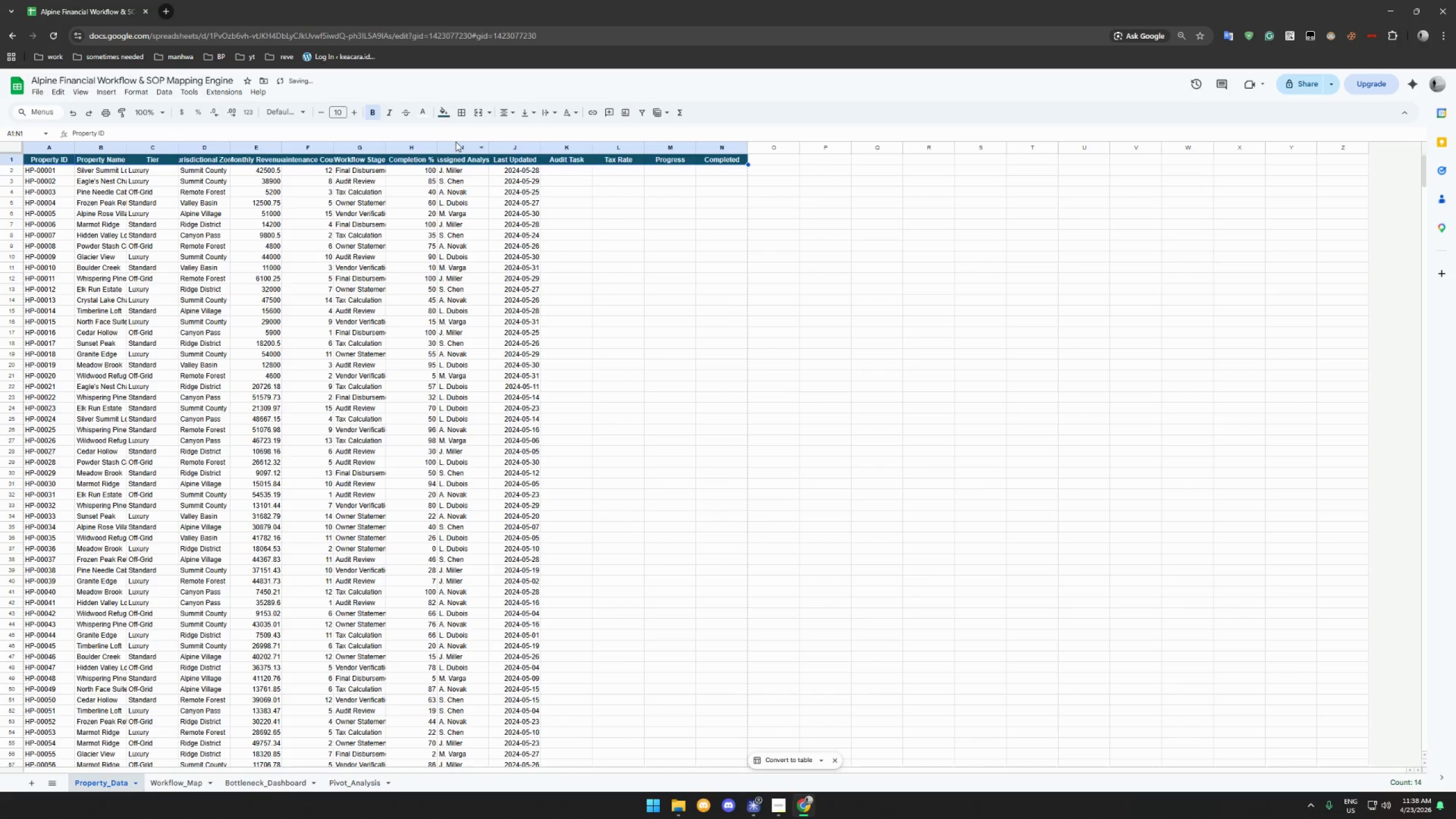 
left_click([131, 171])
 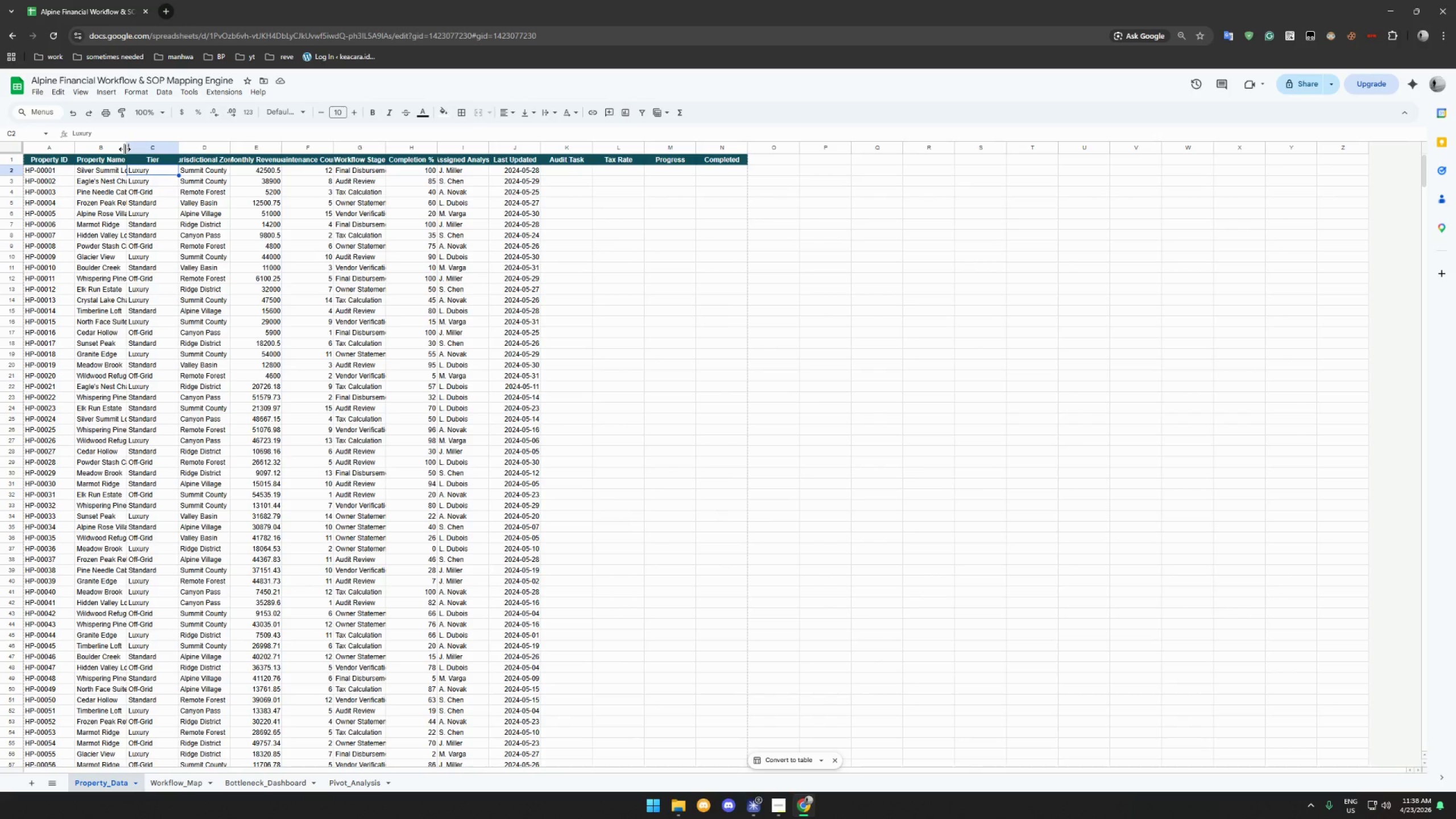 
double_click([125, 149])
 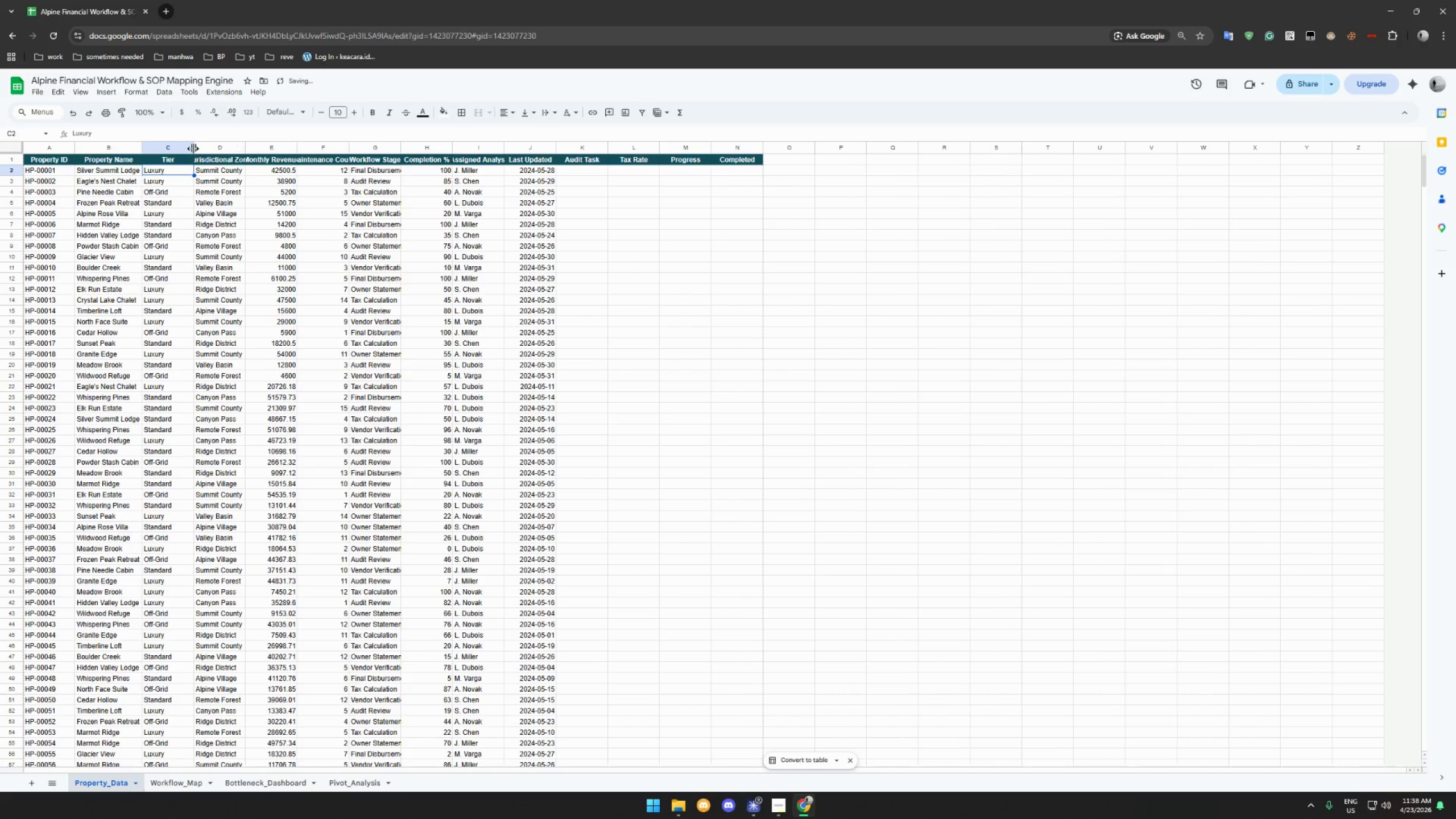 
double_click([193, 148])
 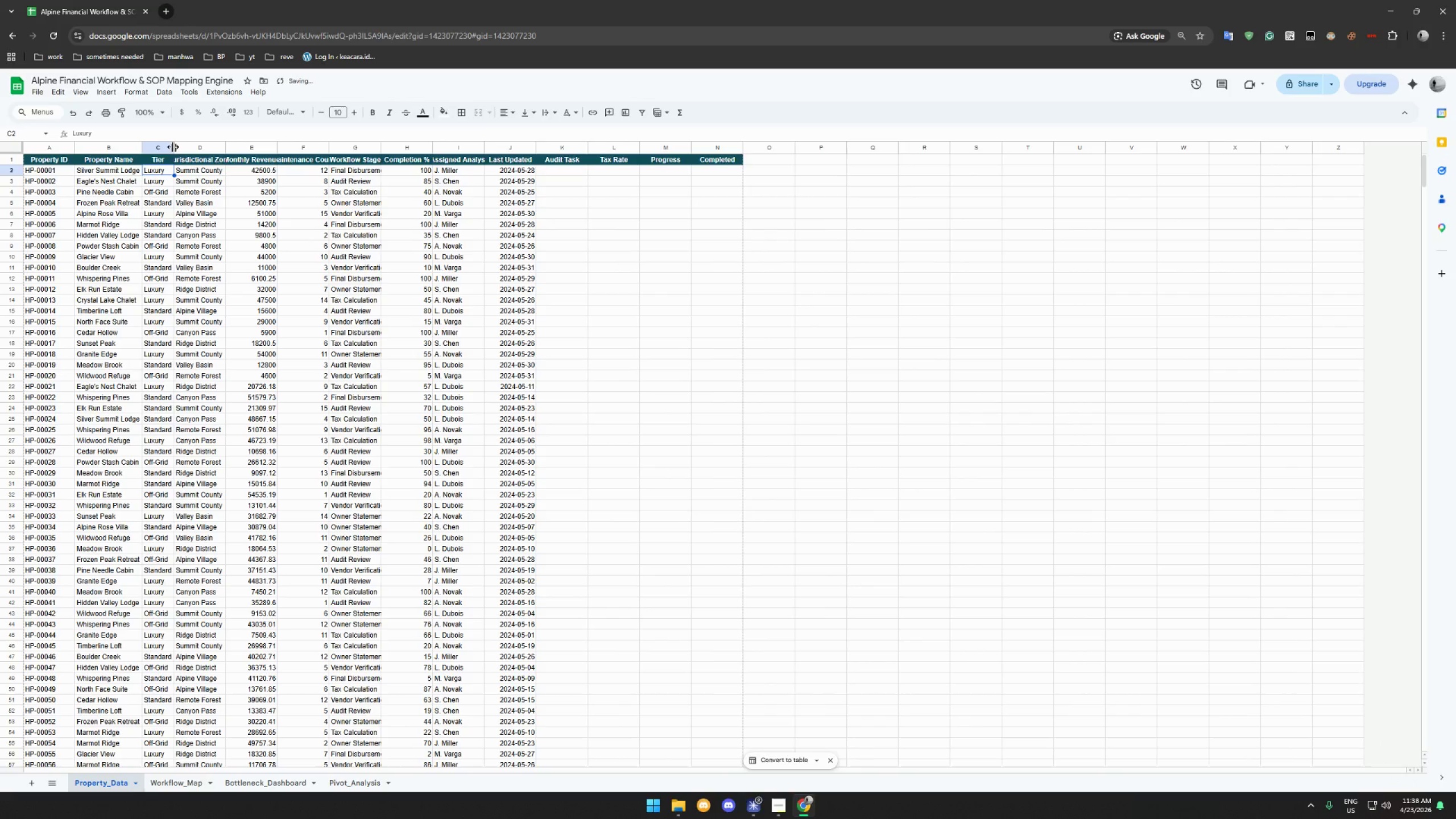 
left_click_drag(start_coordinate=[173, 147], to_coordinate=[187, 150])
 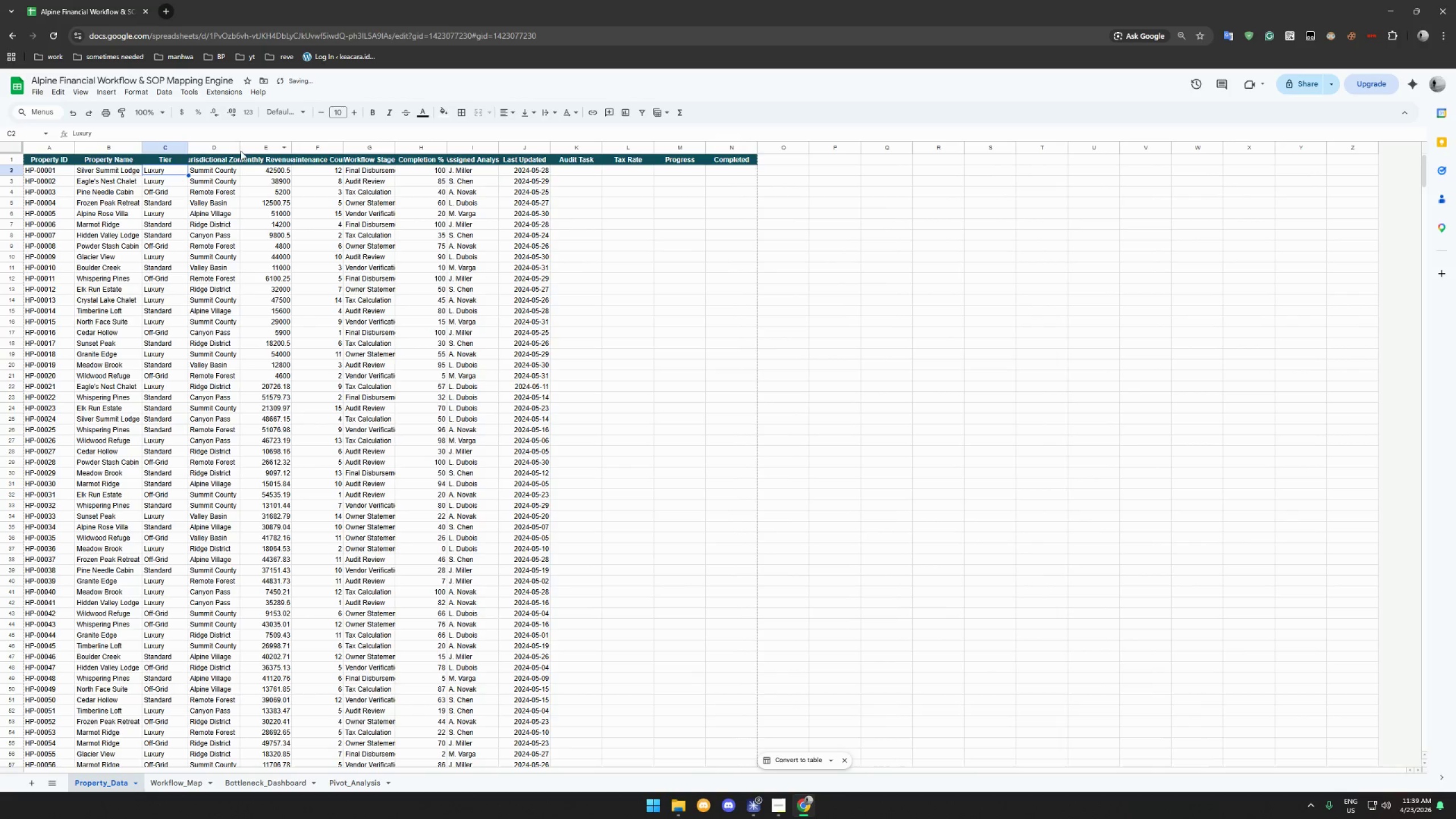 
left_click_drag(start_coordinate=[238, 151], to_coordinate=[257, 151])
 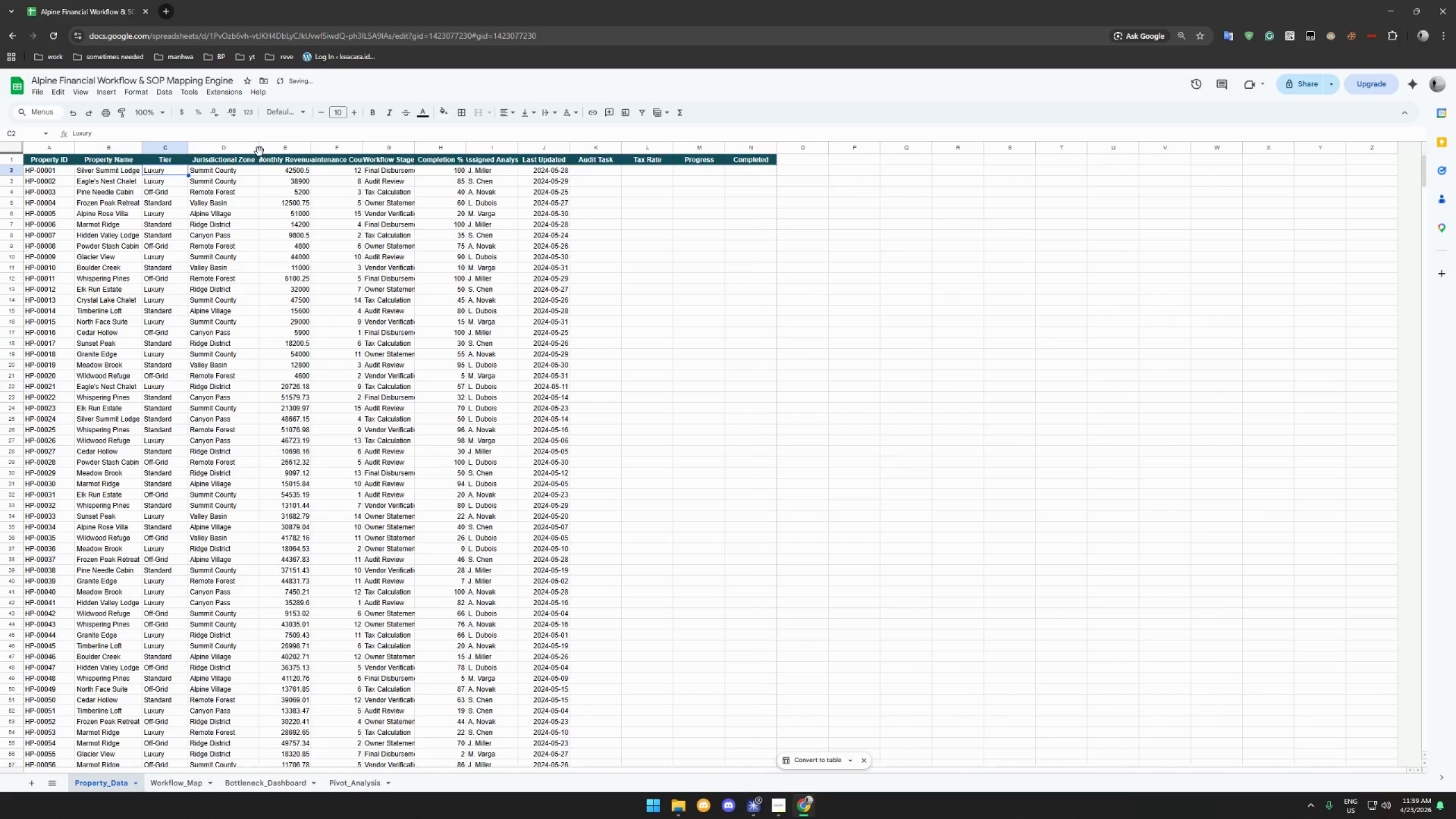 
left_click_drag(start_coordinate=[258, 150], to_coordinate=[264, 150])
 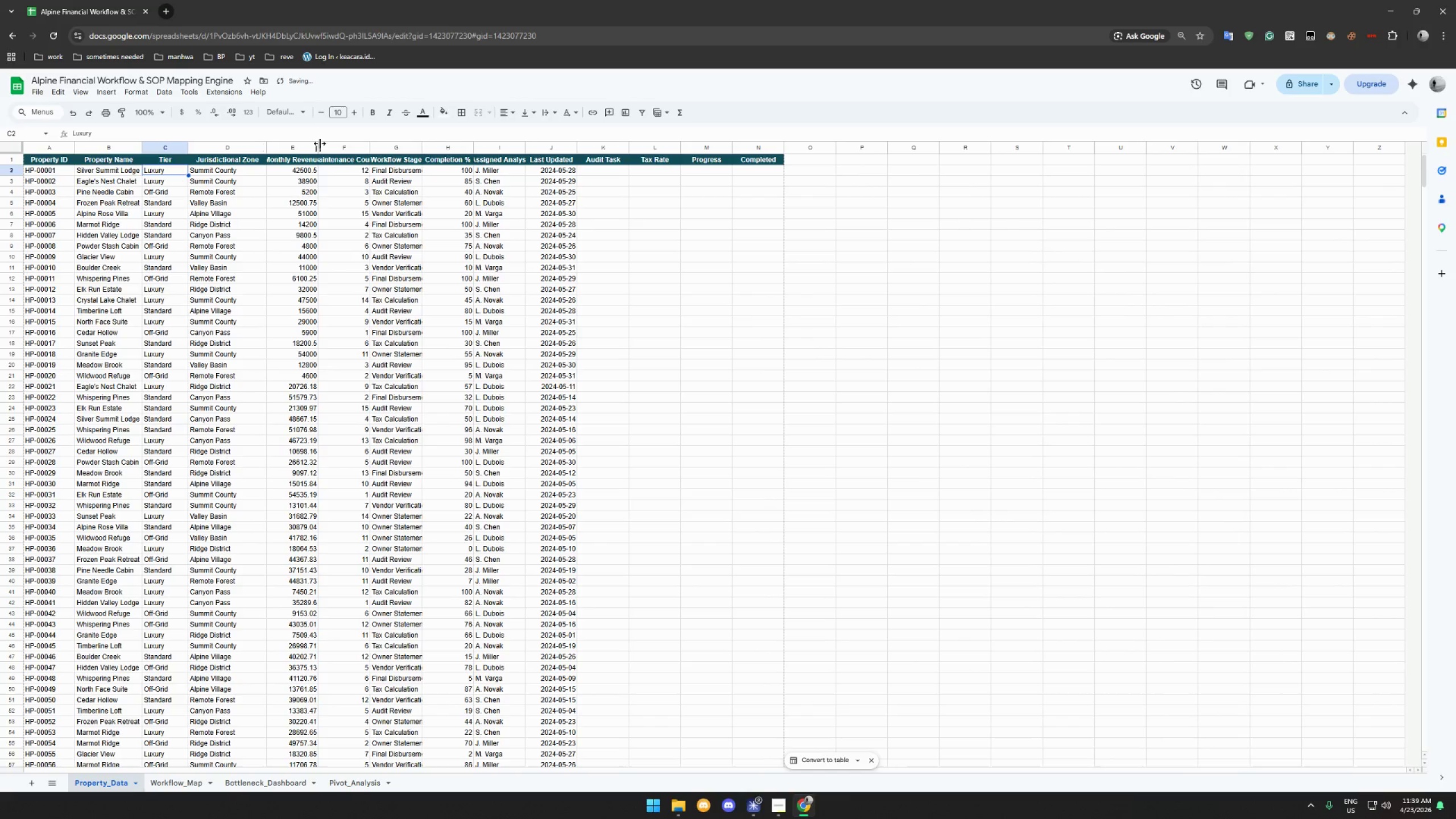 
left_click_drag(start_coordinate=[317, 146], to_coordinate=[340, 147])
 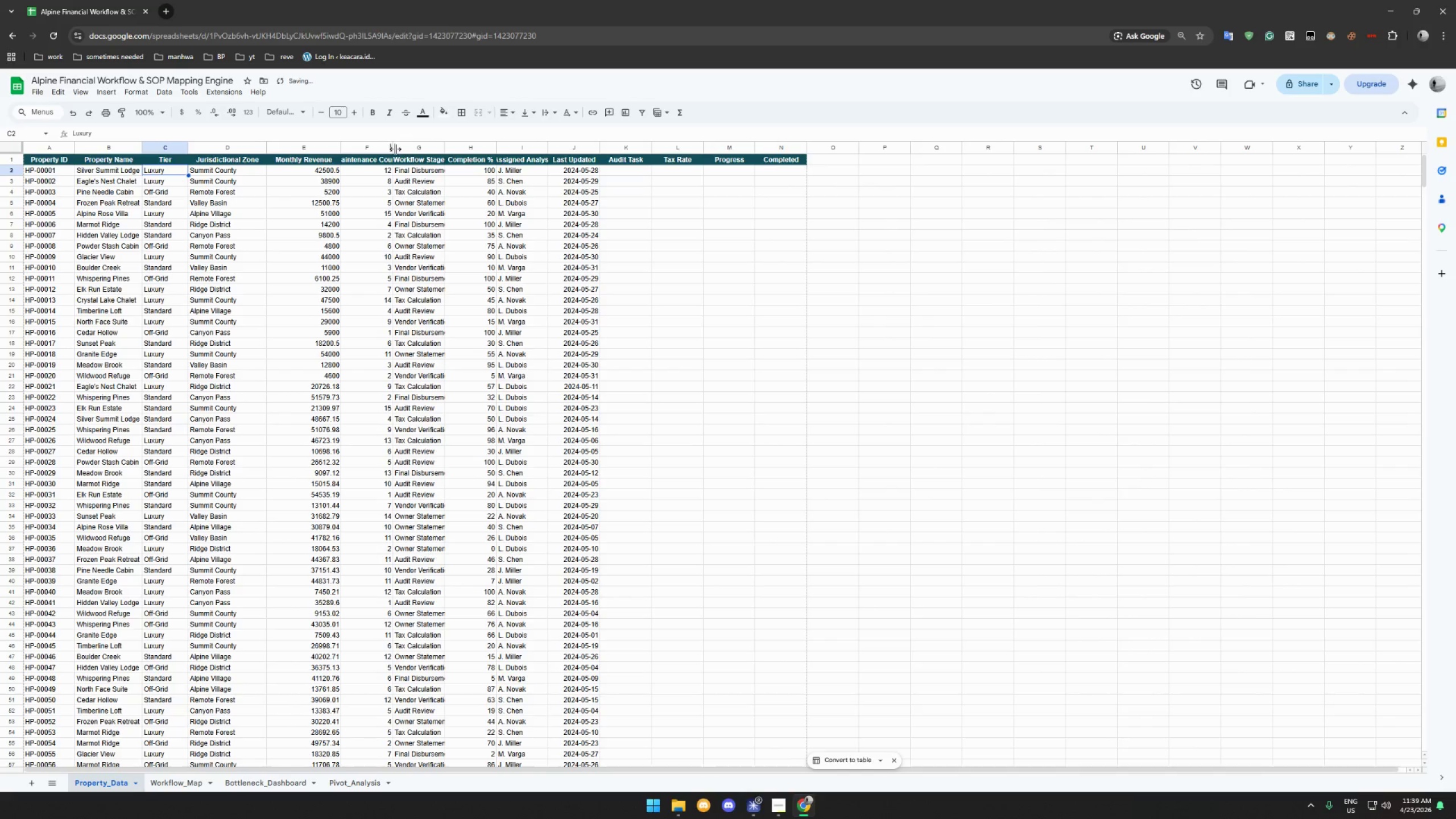 
left_click_drag(start_coordinate=[394, 148], to_coordinate=[434, 150])
 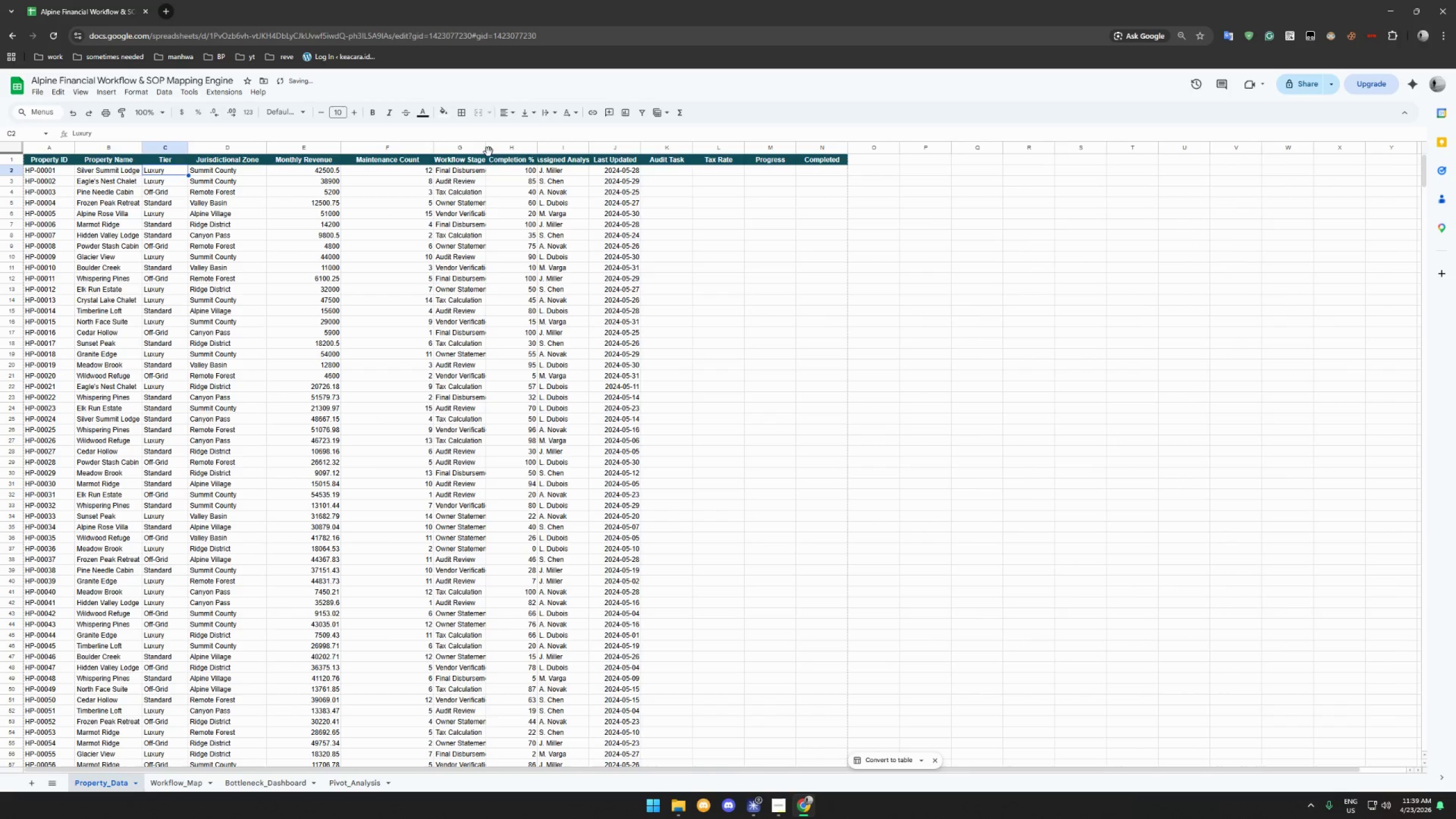 
left_click_drag(start_coordinate=[486, 150], to_coordinate=[510, 150])
 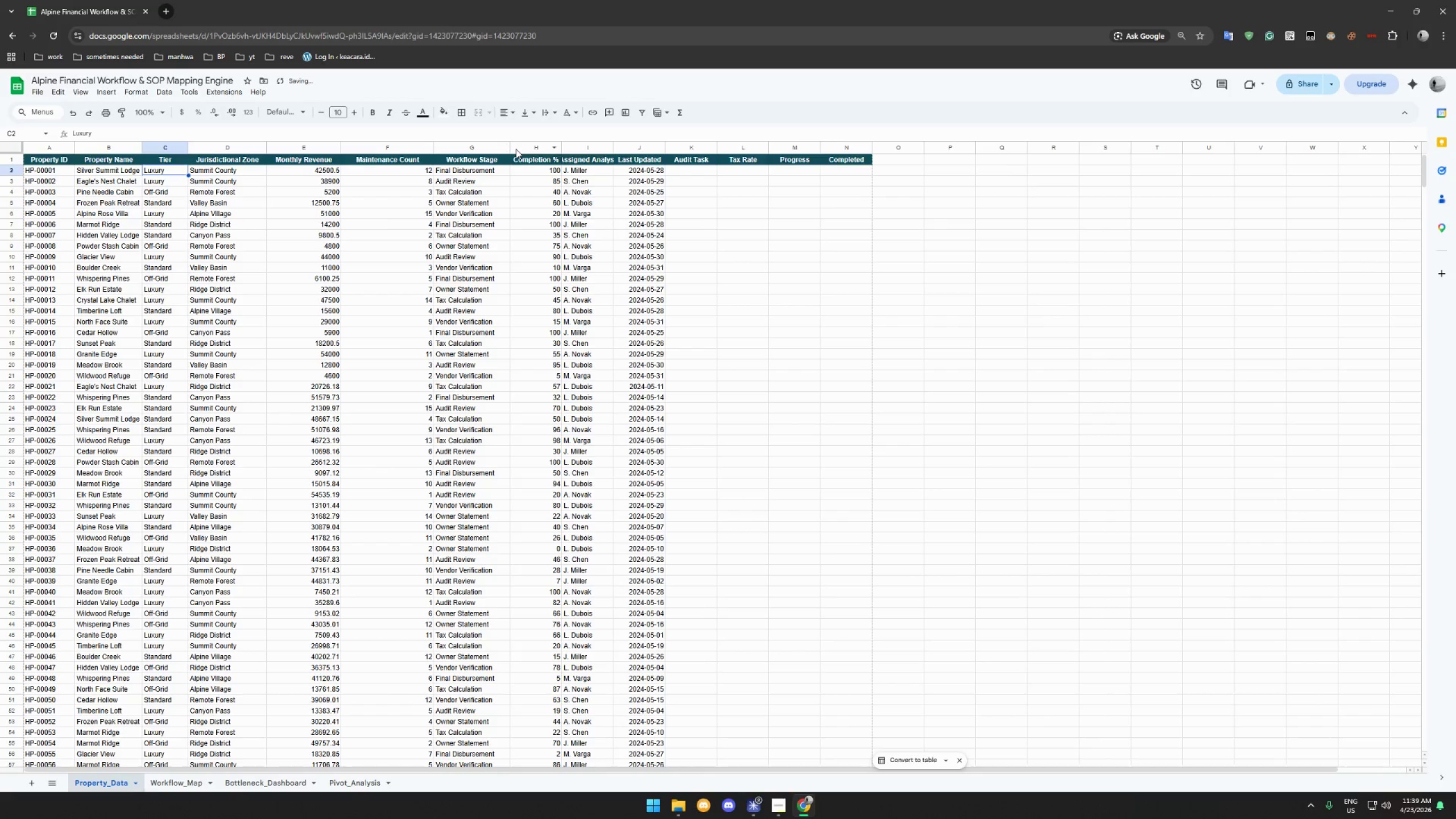 
left_click_drag(start_coordinate=[512, 146], to_coordinate=[520, 147])
 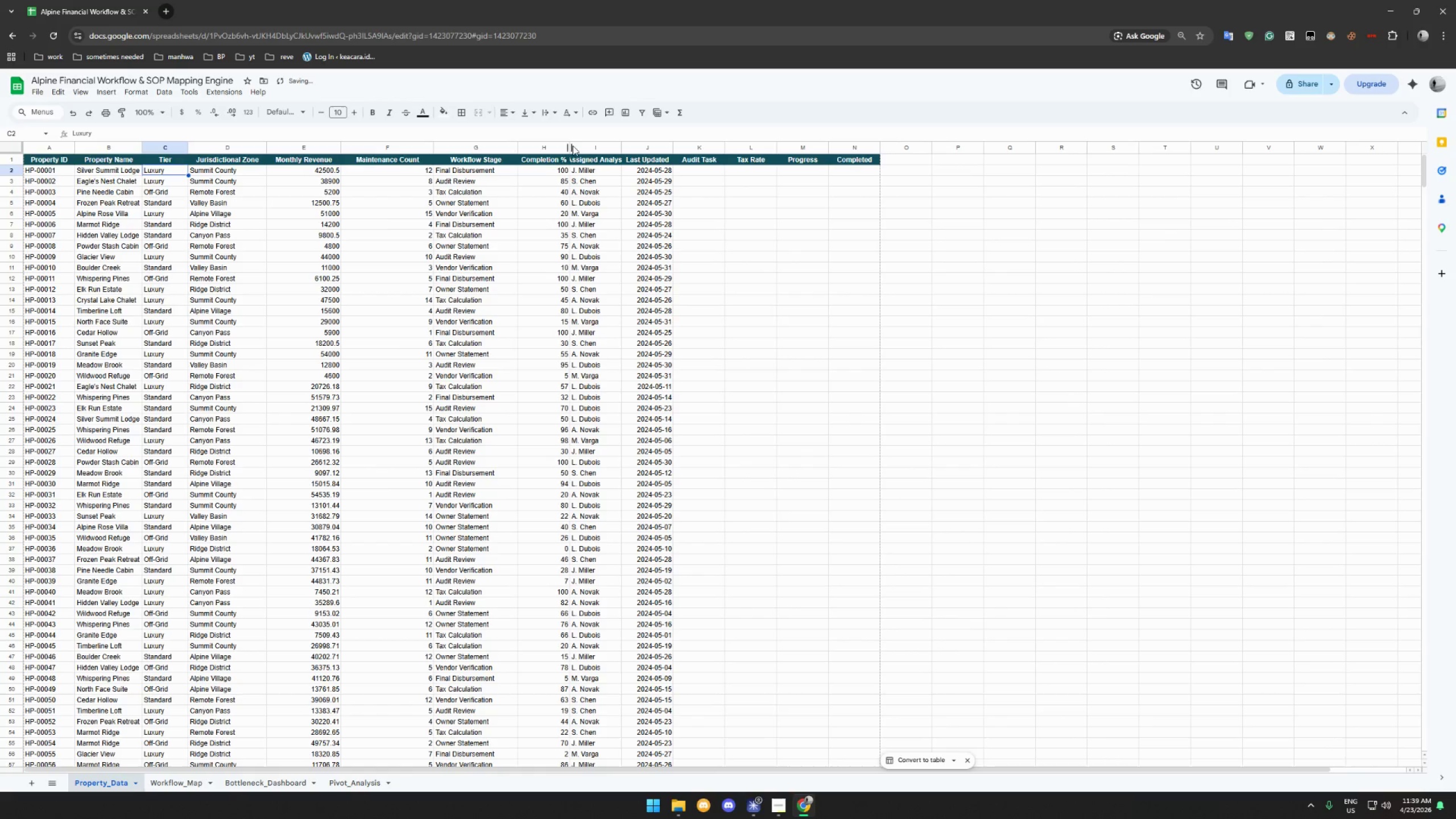 
left_click_drag(start_coordinate=[570, 146], to_coordinate=[589, 147])
 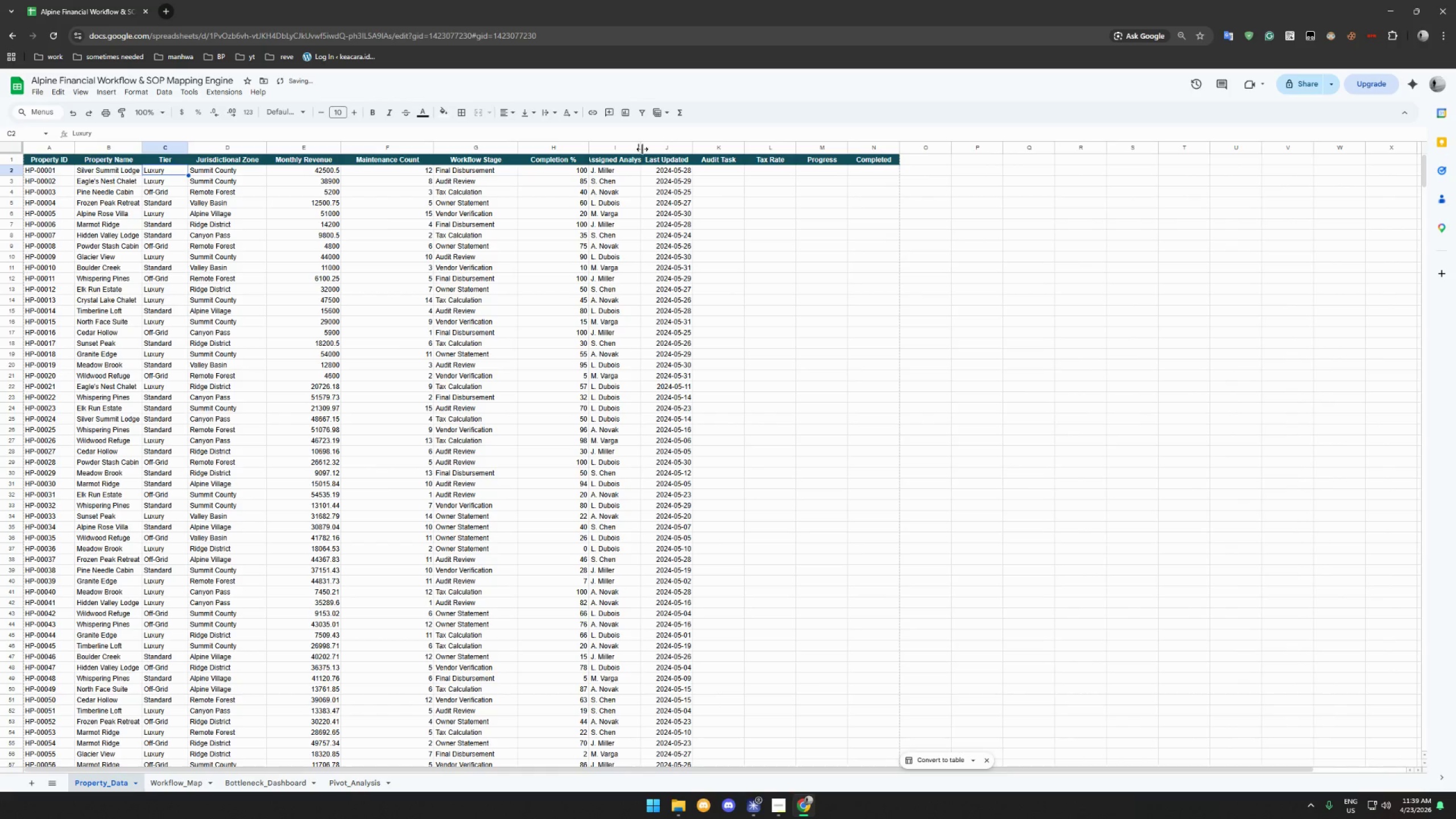 
left_click_drag(start_coordinate=[642, 148], to_coordinate=[667, 150])
 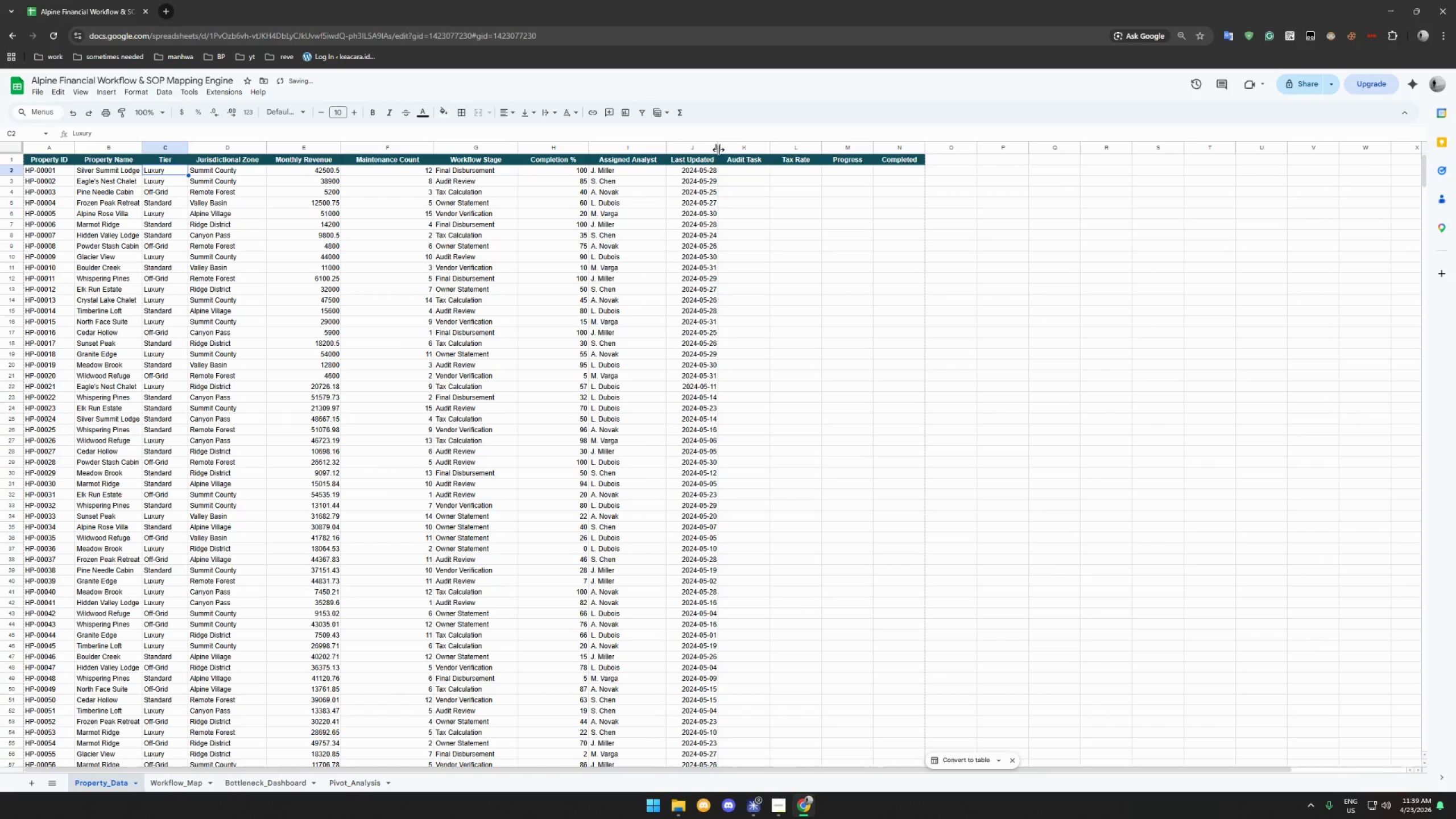 
left_click_drag(start_coordinate=[718, 150], to_coordinate=[743, 152])
 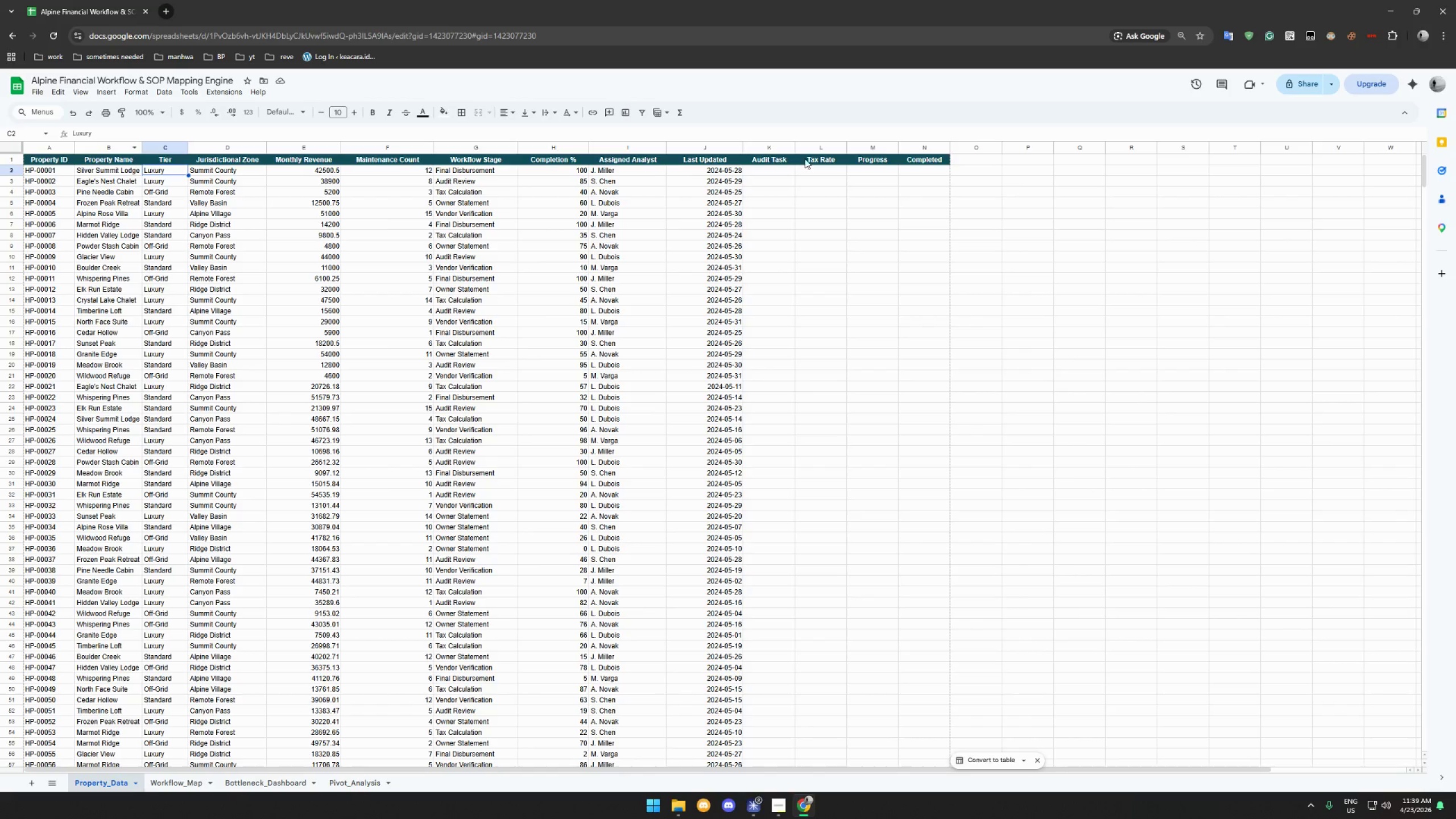 
wait(45.45)
 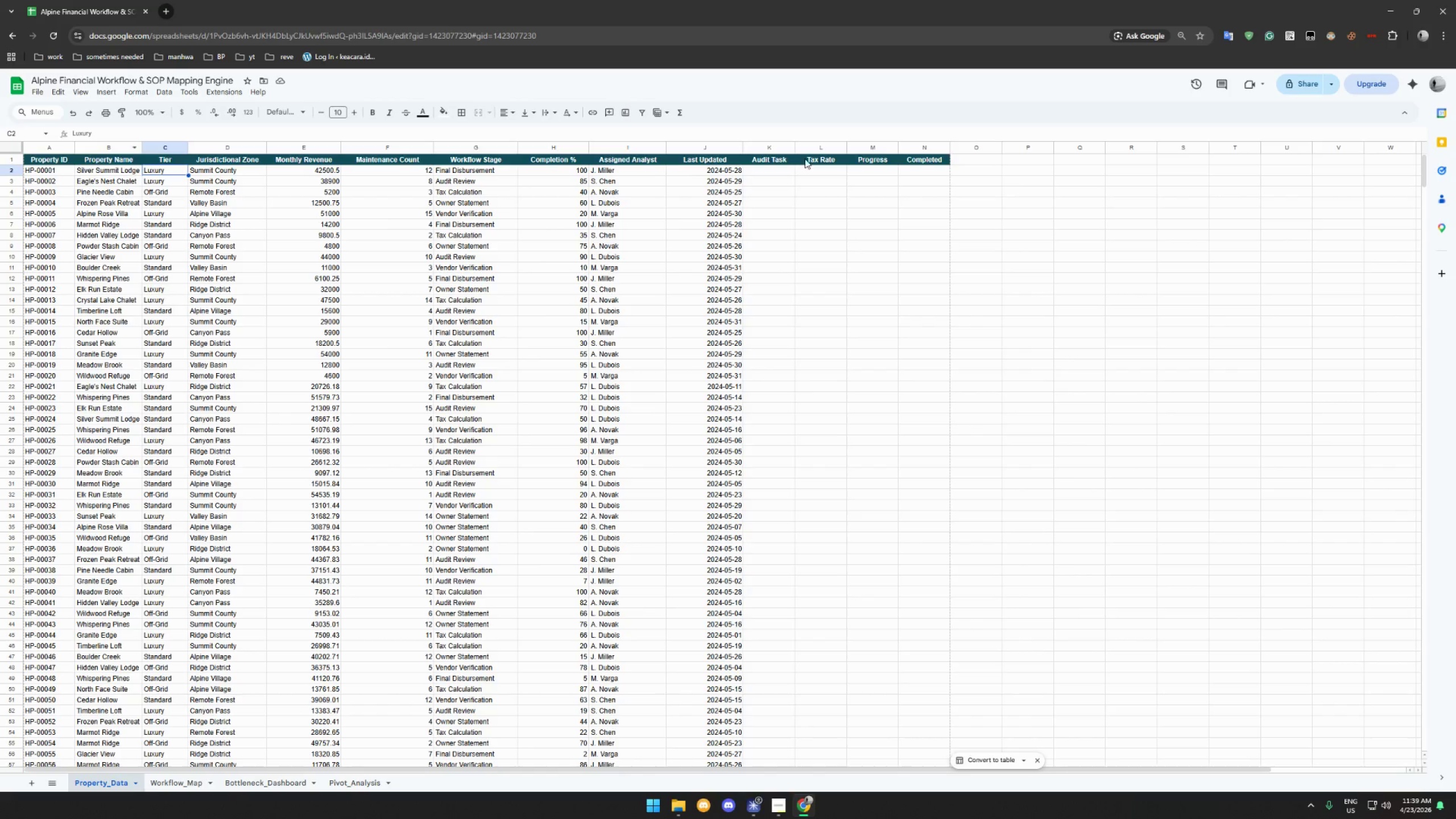 
left_click([7, 157])
 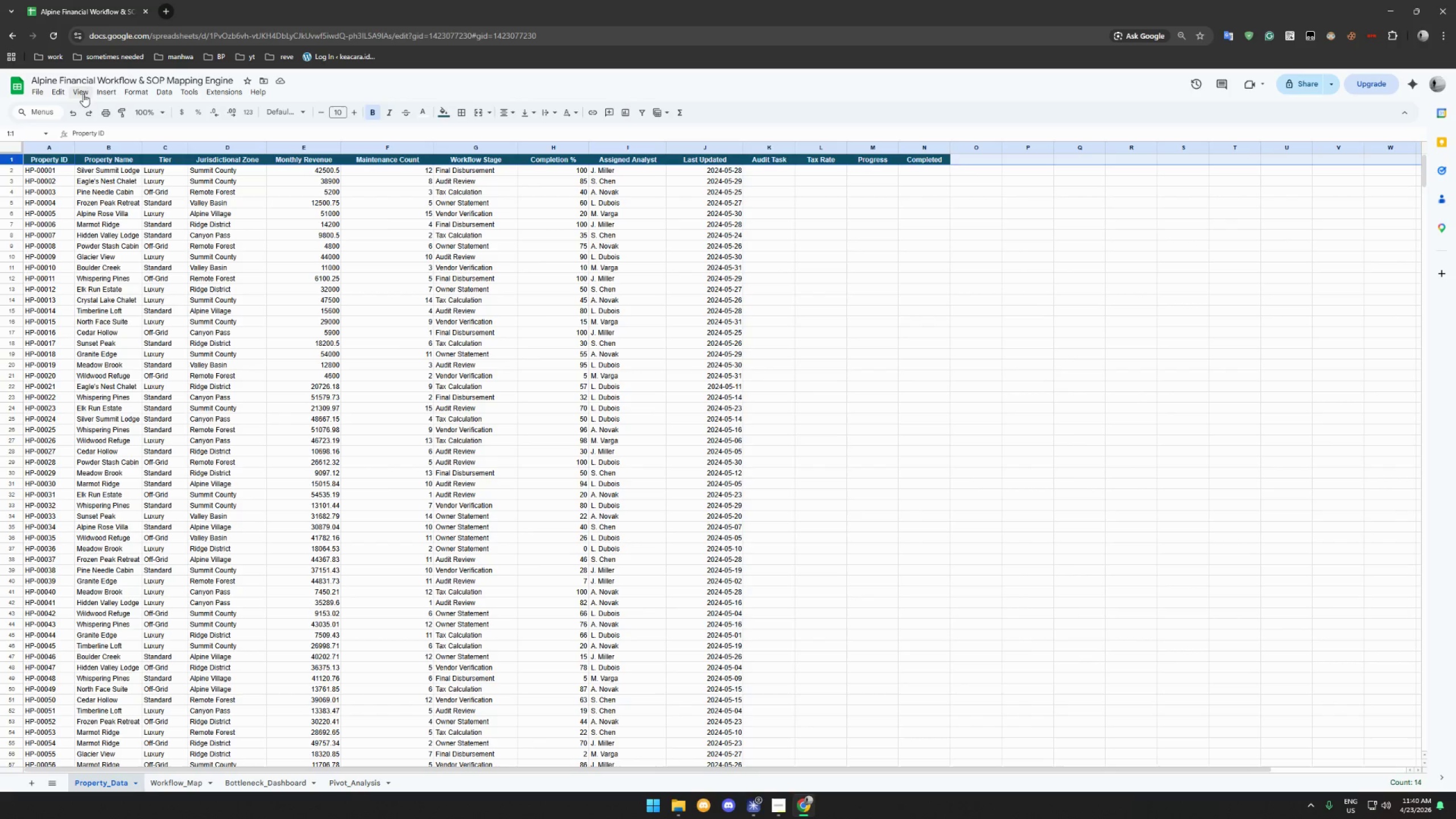 
left_click([86, 92])
 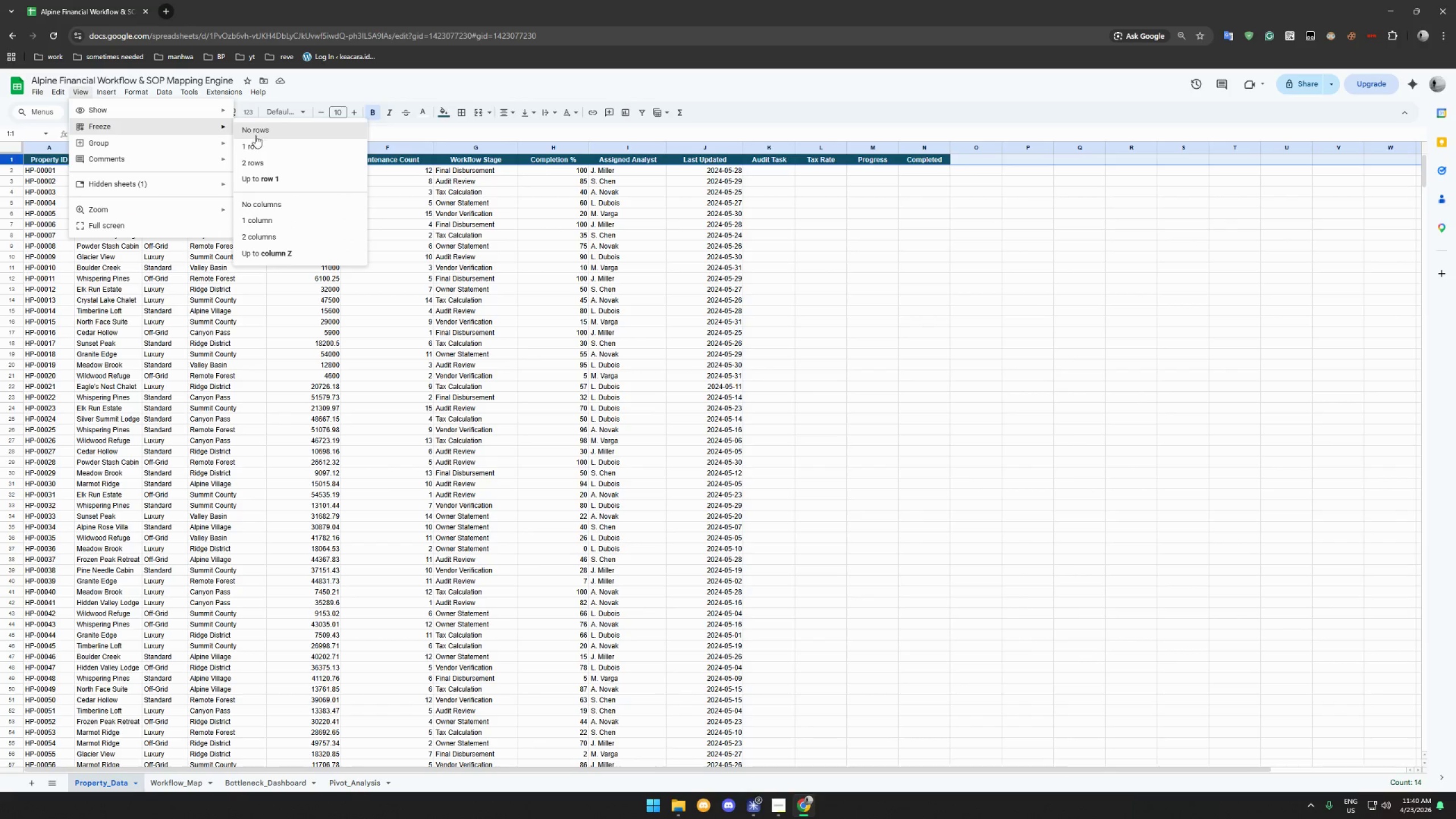 
left_click([258, 143])
 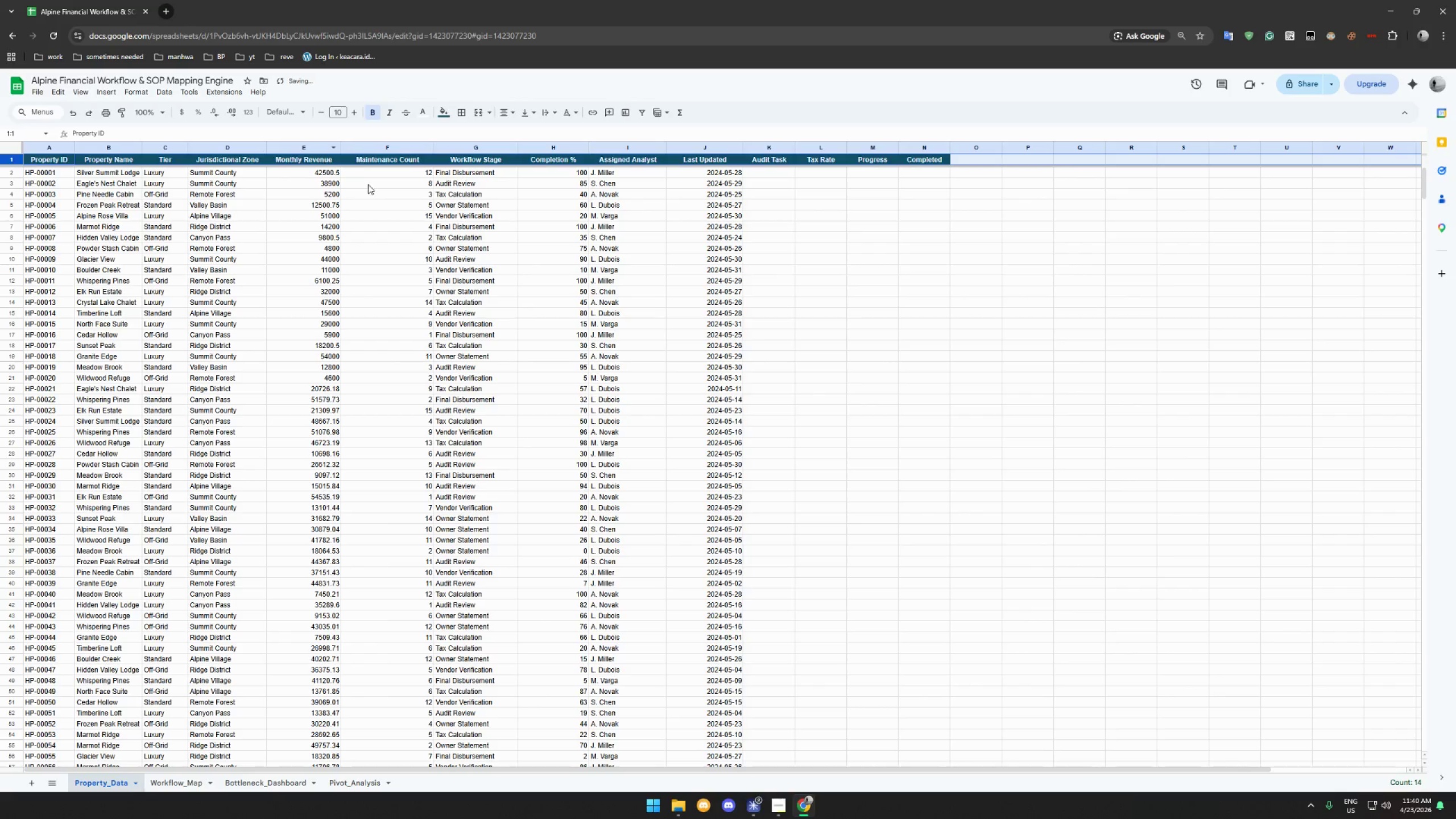 
left_click([390, 209])
 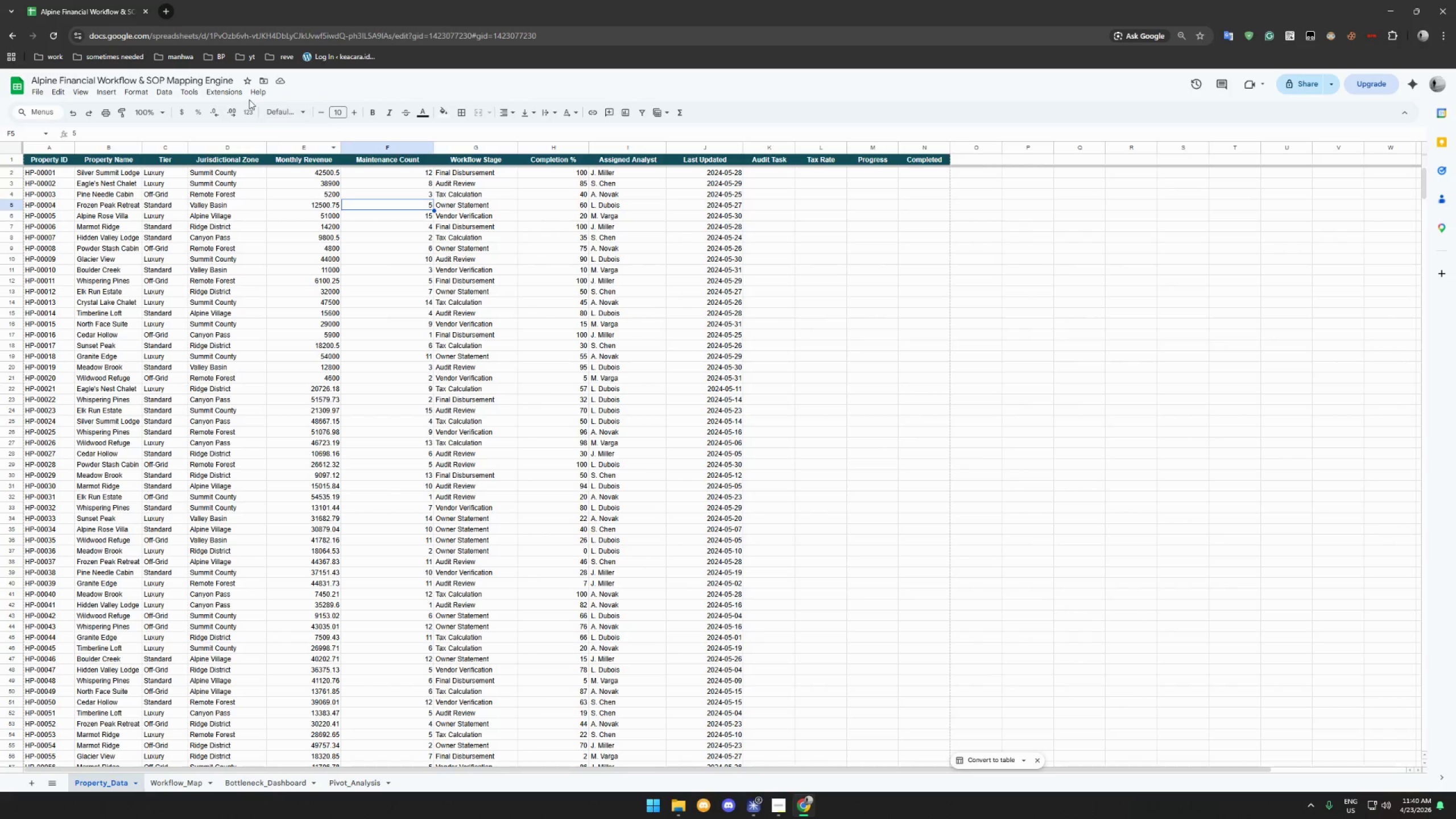 
wait(7.19)
 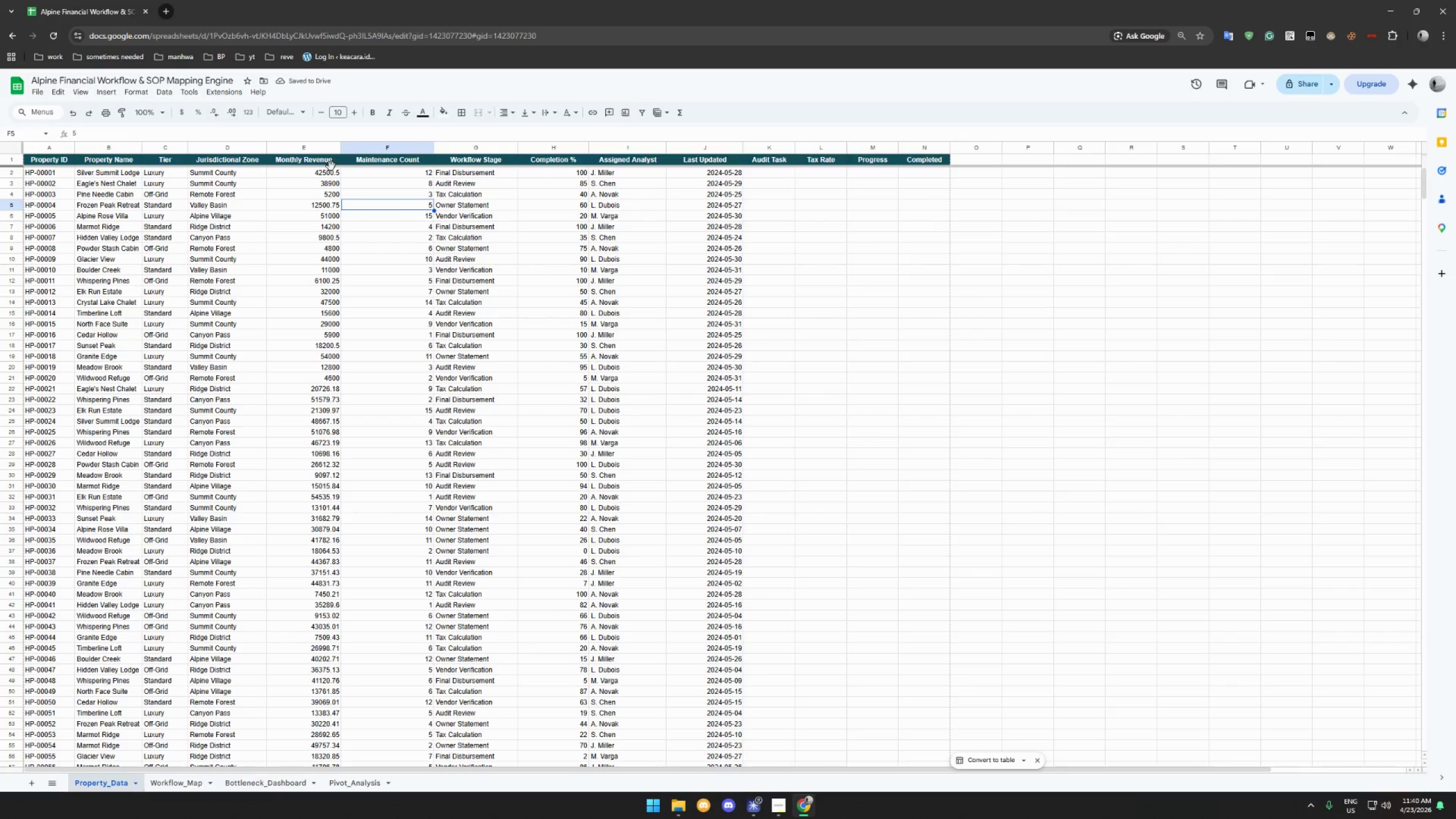 
left_click_drag(start_coordinate=[141, 144], to_coordinate=[179, 148])
 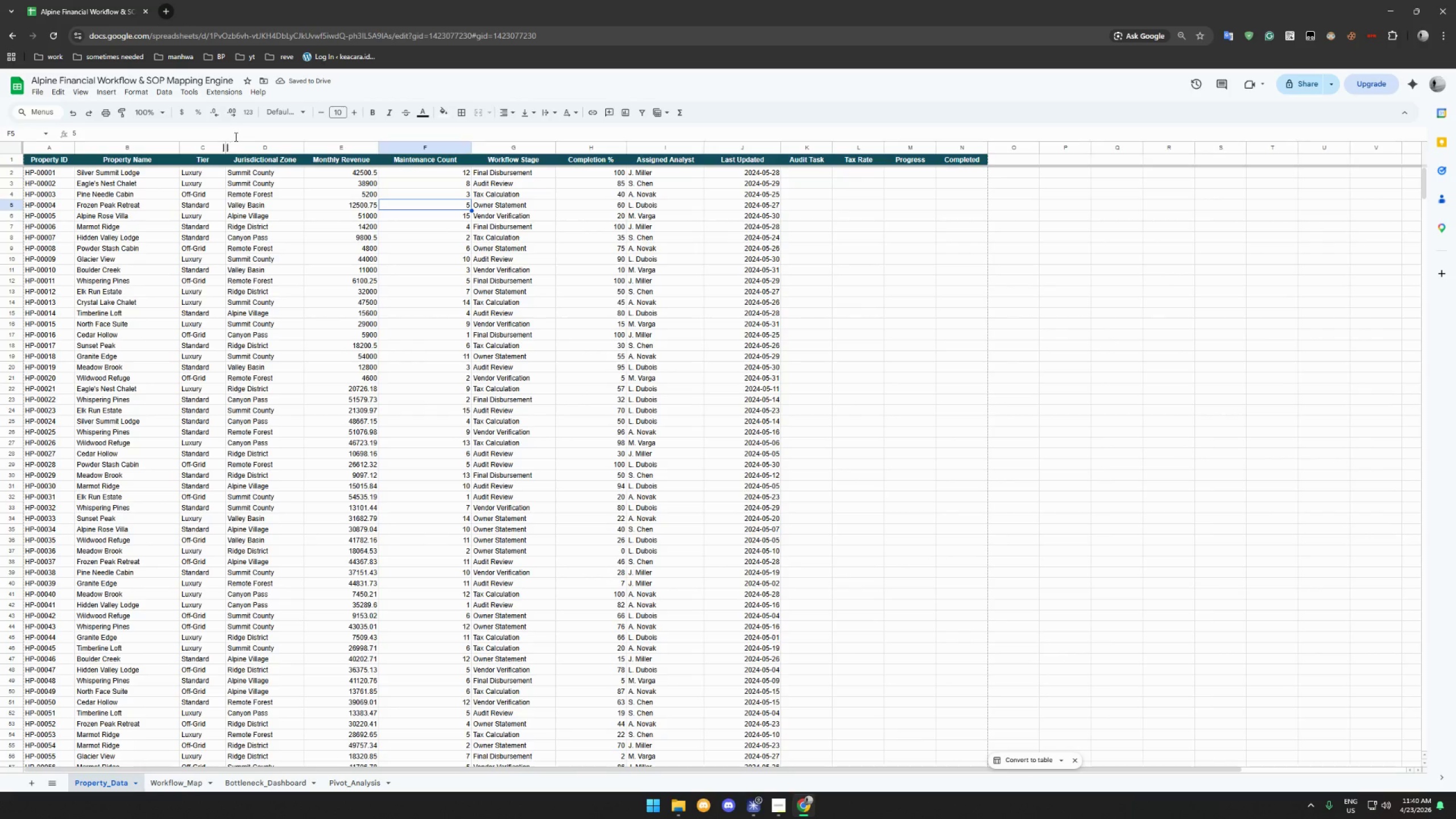 
left_click_drag(start_coordinate=[225, 147], to_coordinate=[240, 148])
 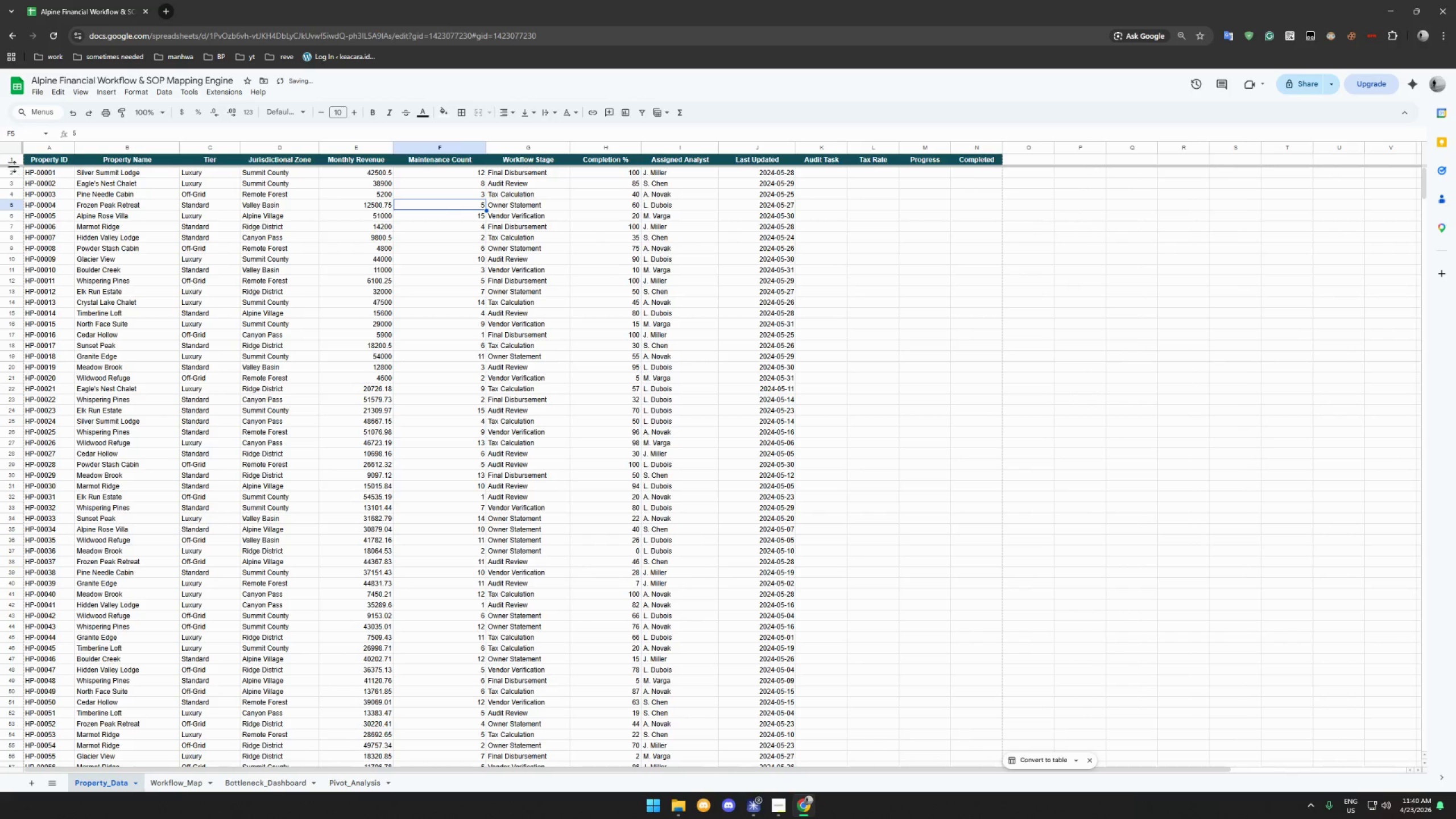 
left_click_drag(start_coordinate=[15, 166], to_coordinate=[15, 175])
 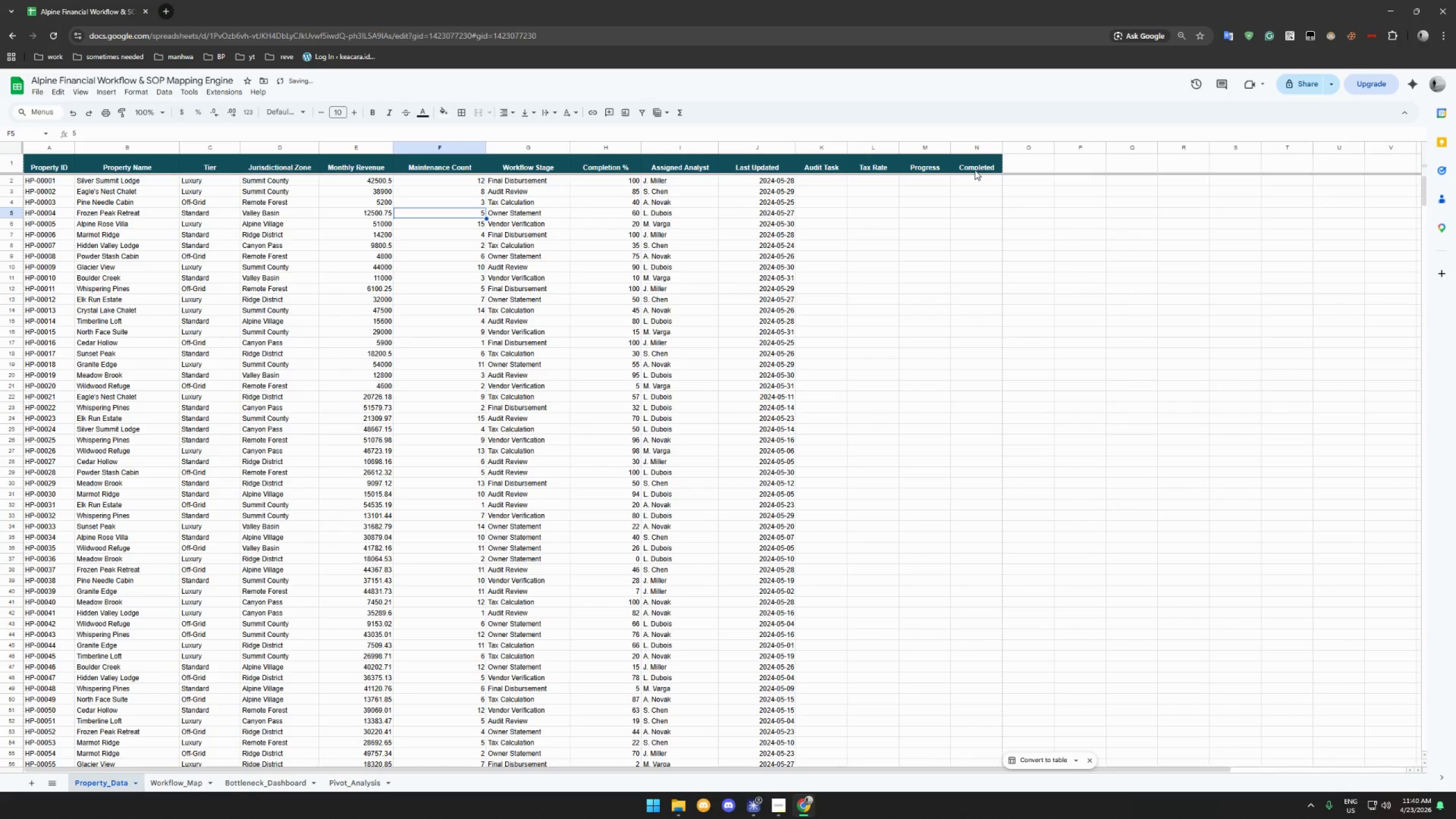 
left_click_drag(start_coordinate=[972, 164], to_coordinate=[63, 164])
 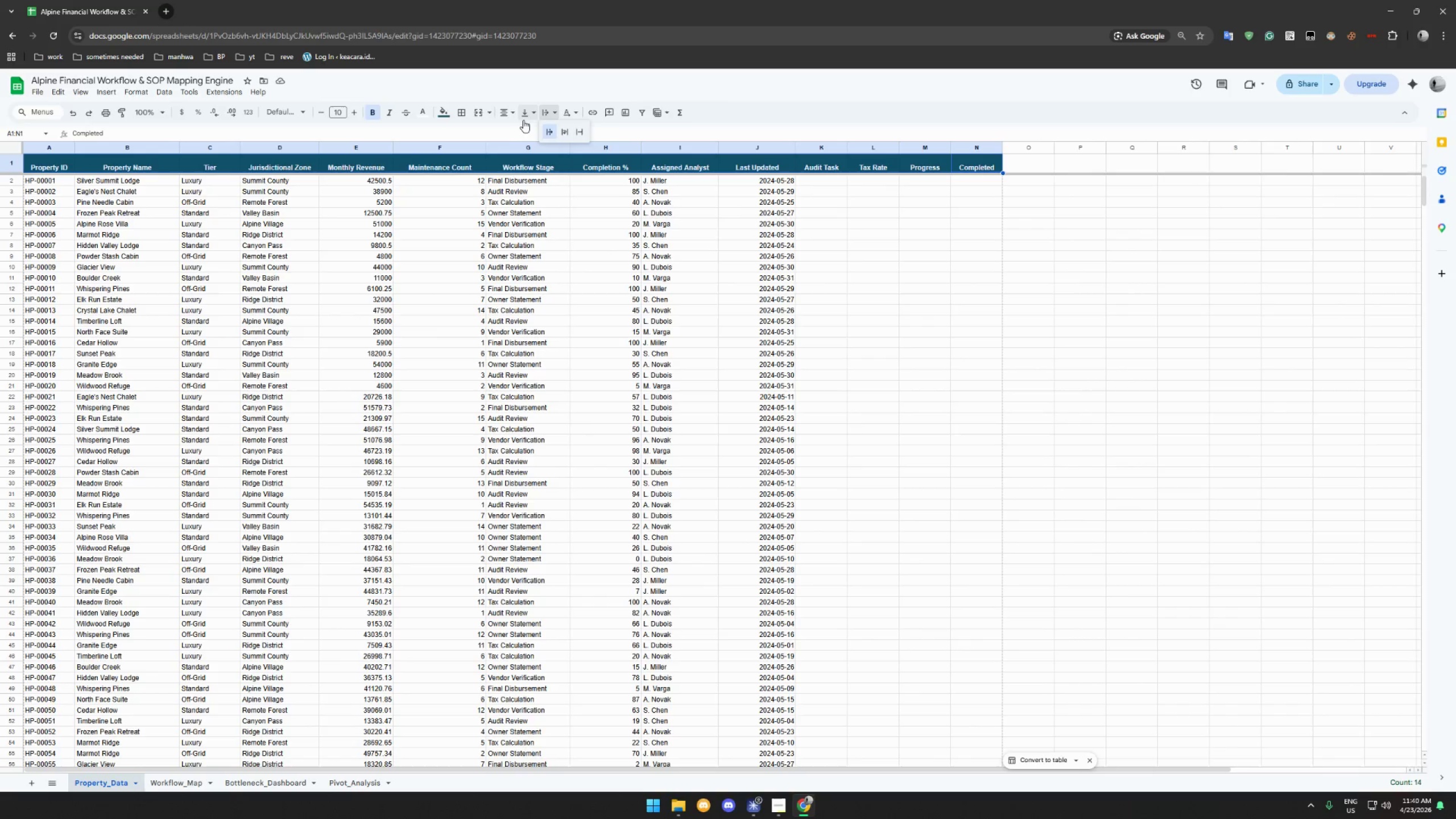 
double_click([546, 130])
 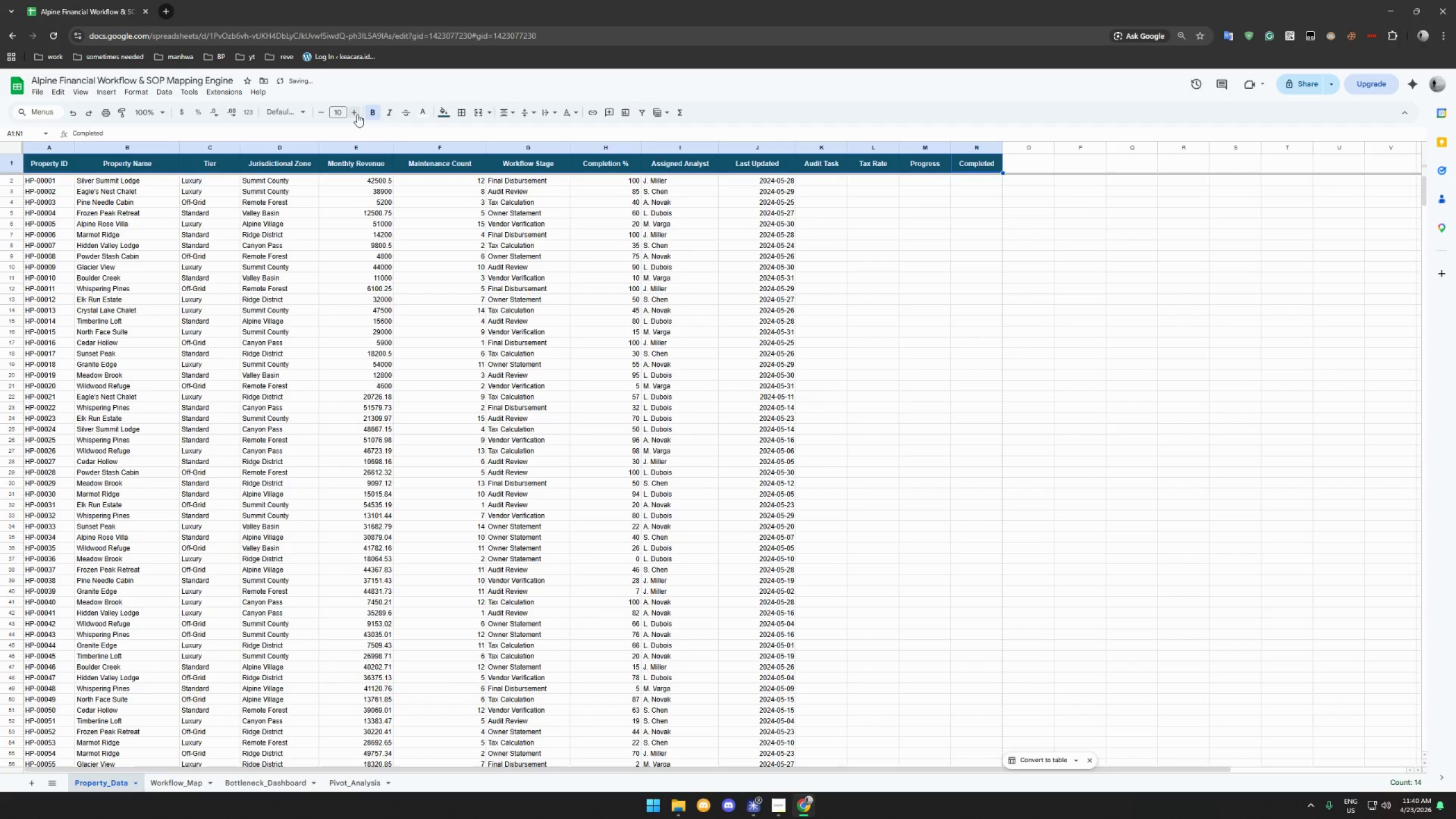 
left_click([357, 114])
 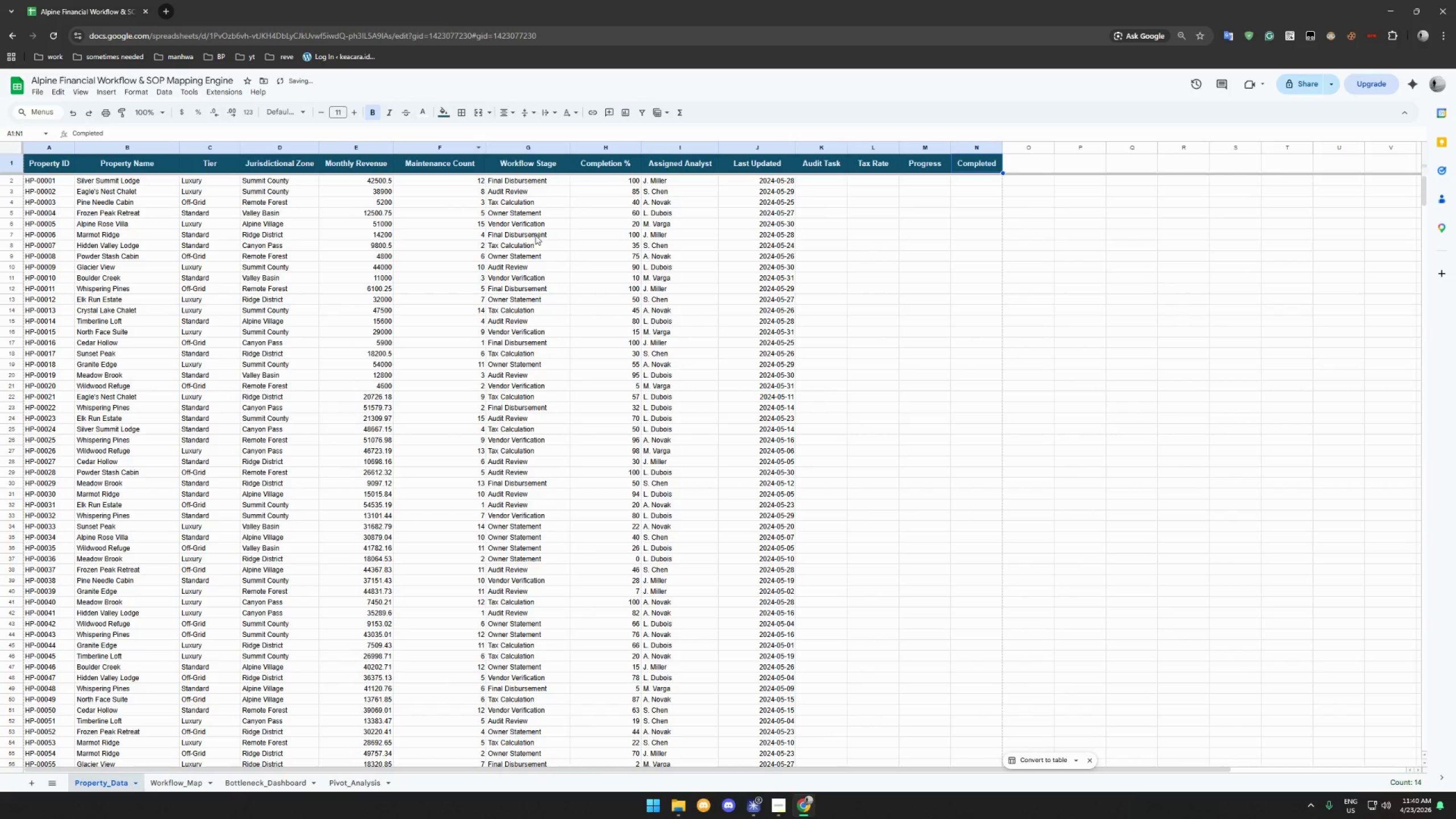 
left_click([485, 195])
 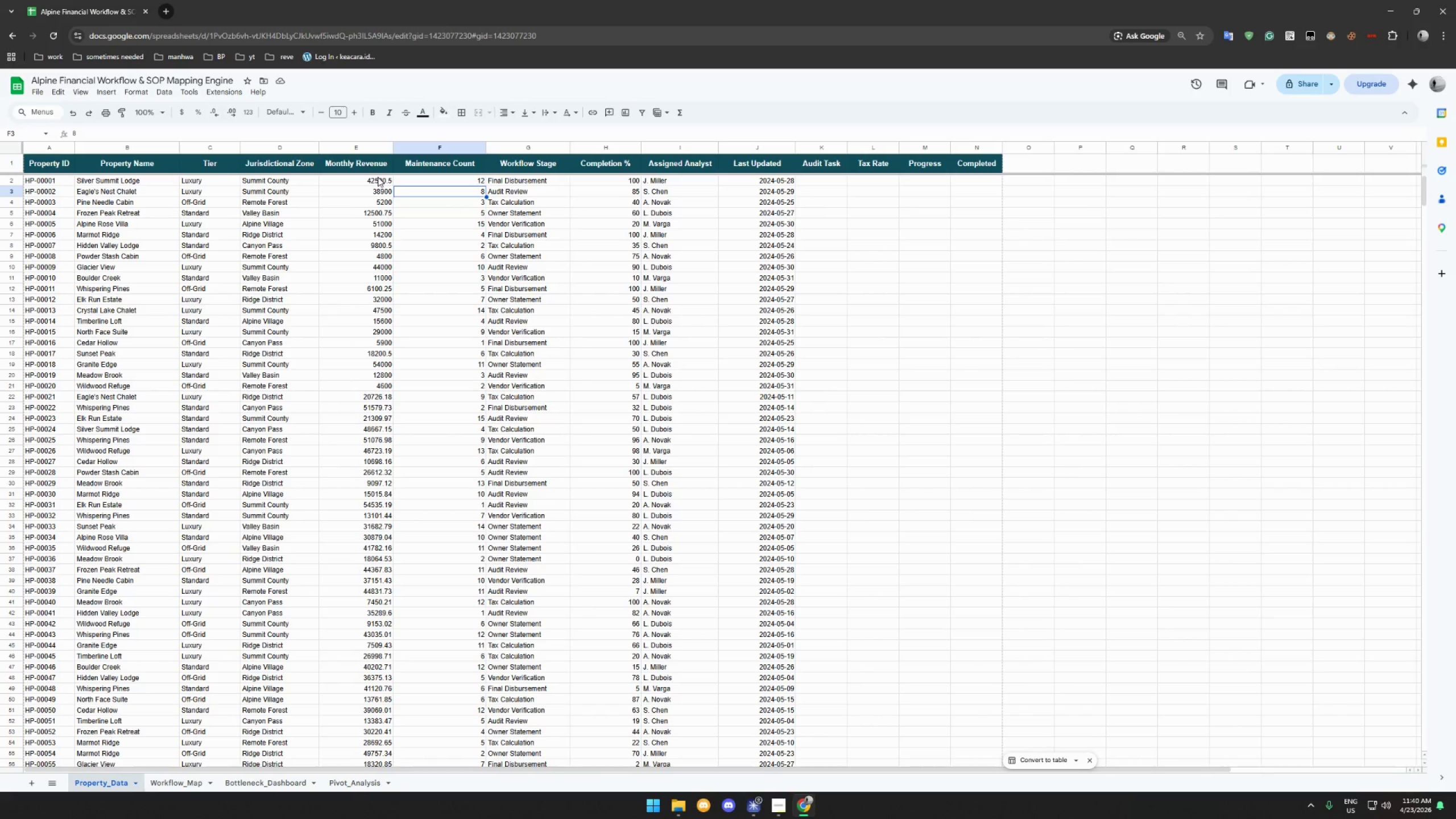 
wait(13.91)
 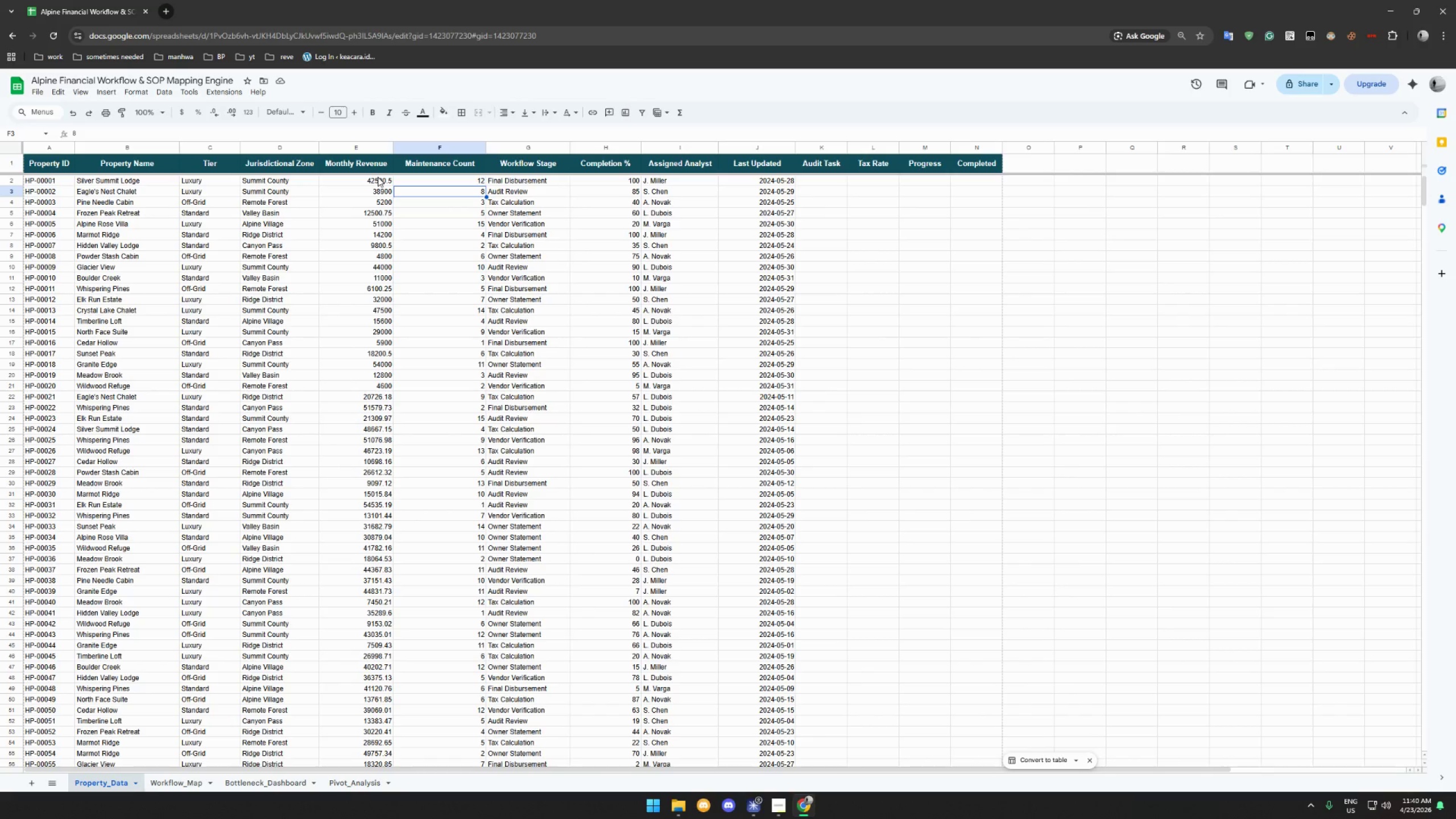 
left_click_drag(start_coordinate=[355, 180], to_coordinate=[343, 558])
 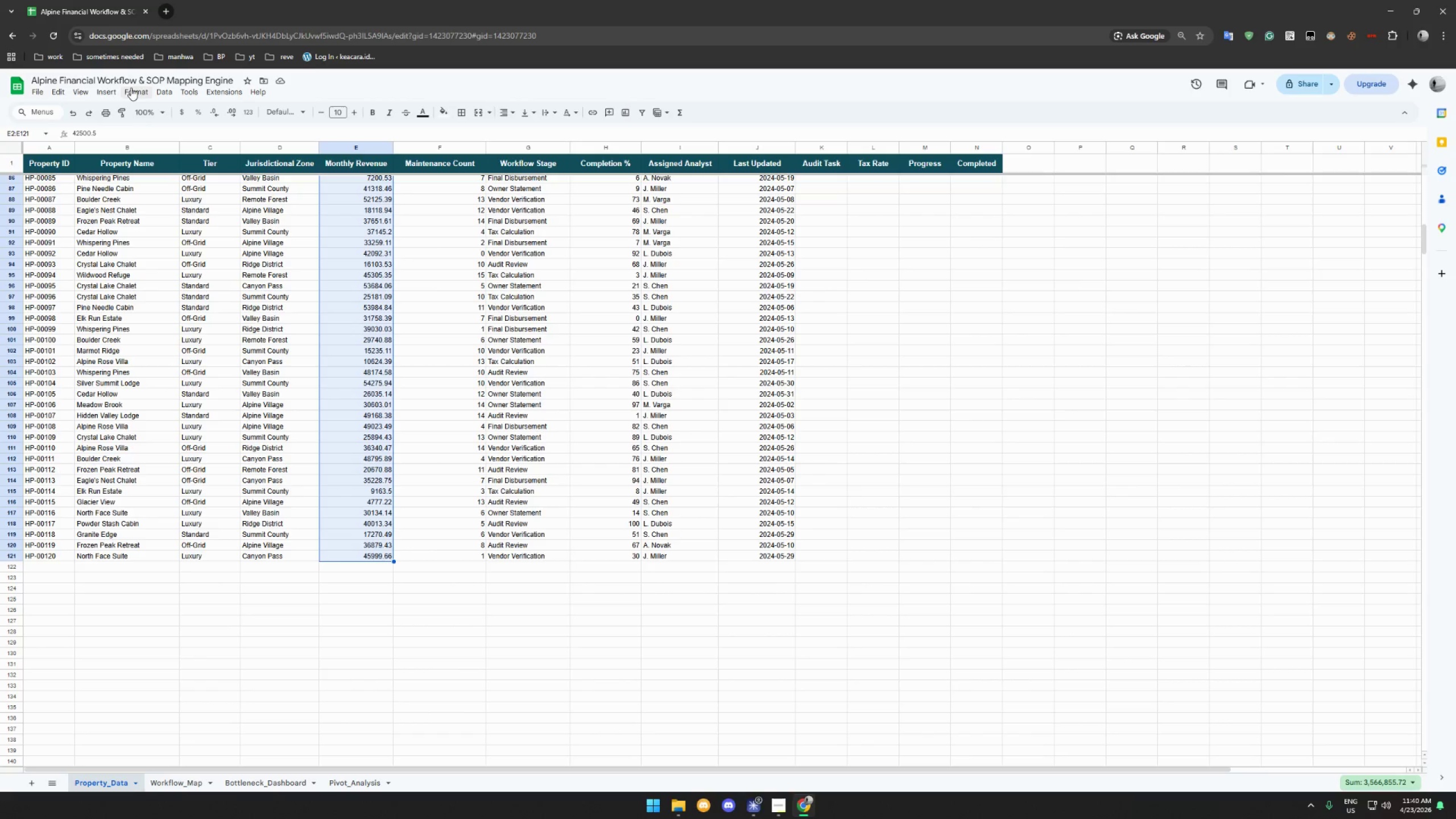 
left_click([135, 88])
 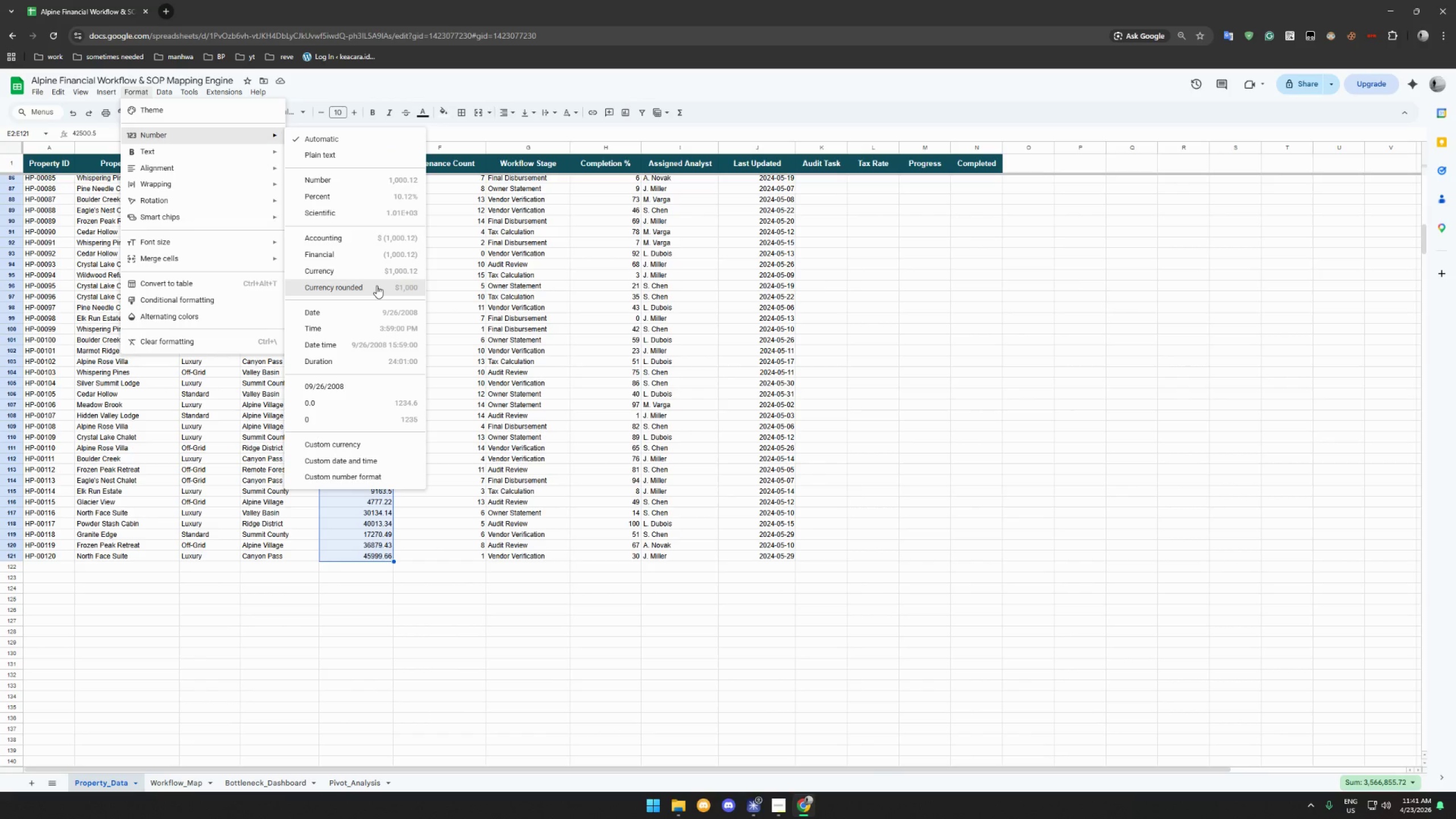 
left_click([384, 271])
 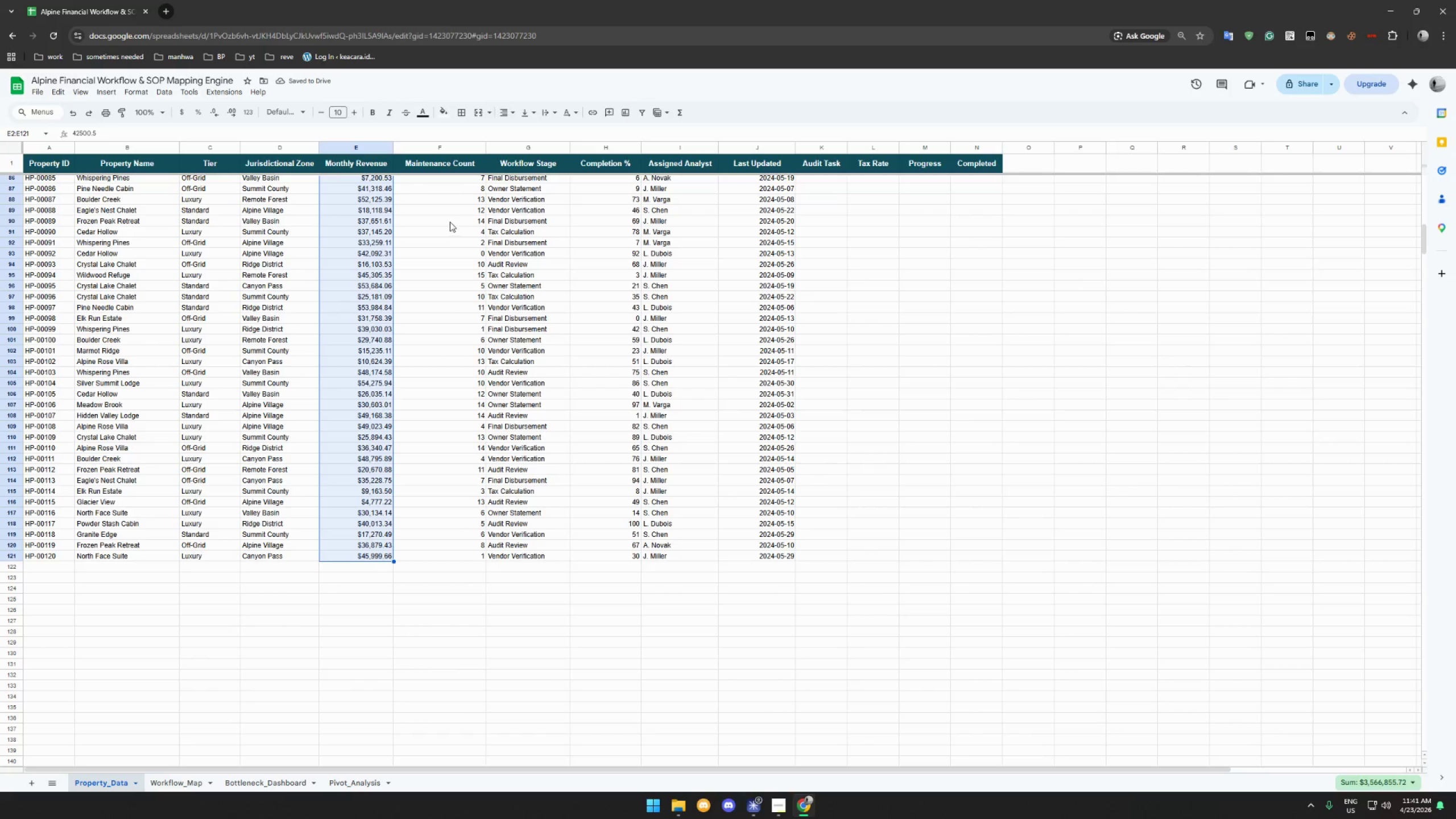 
left_click([465, 182])
 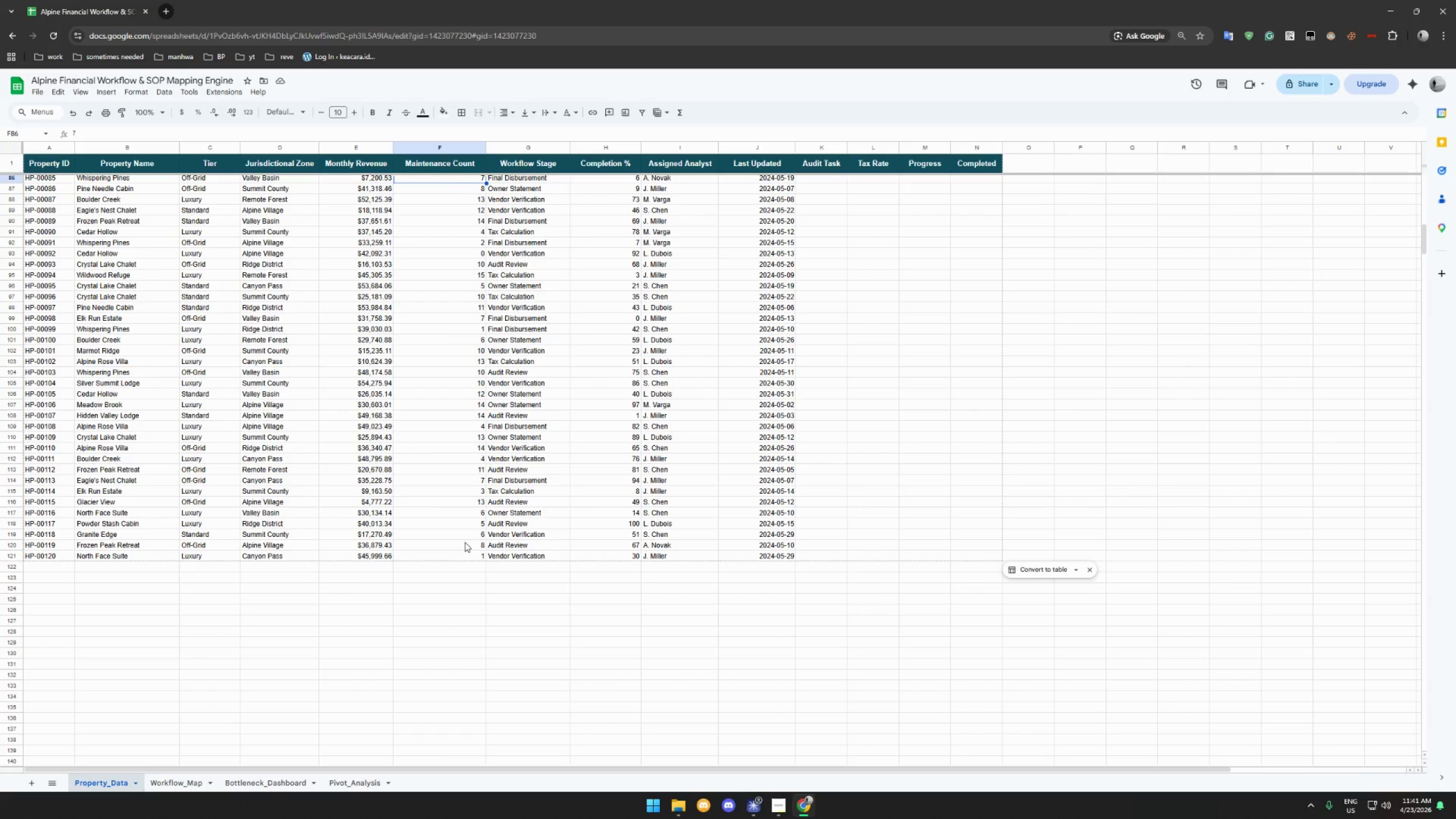 
left_click_drag(start_coordinate=[465, 553], to_coordinate=[453, 178])
 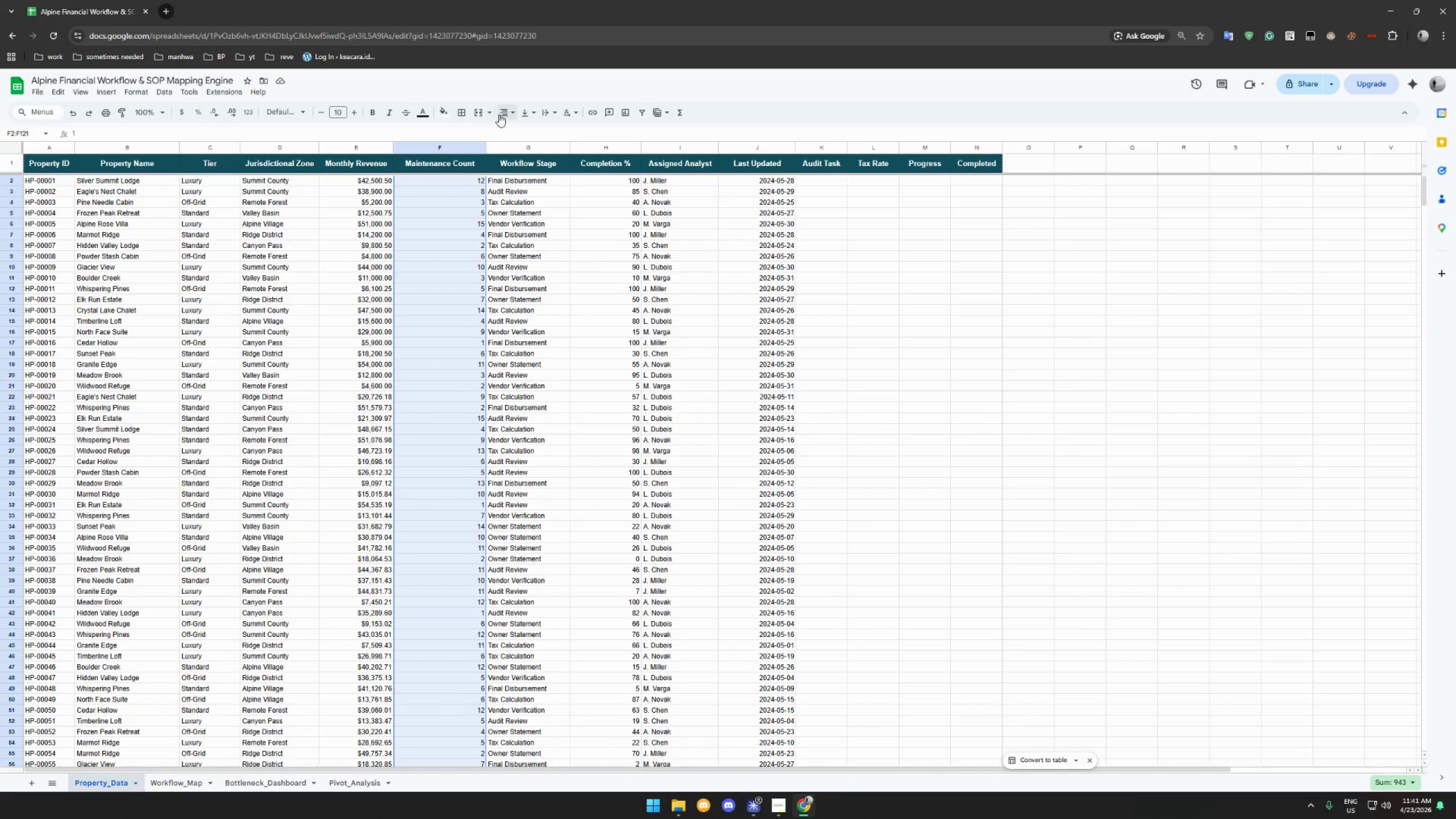 
left_click([507, 113])
 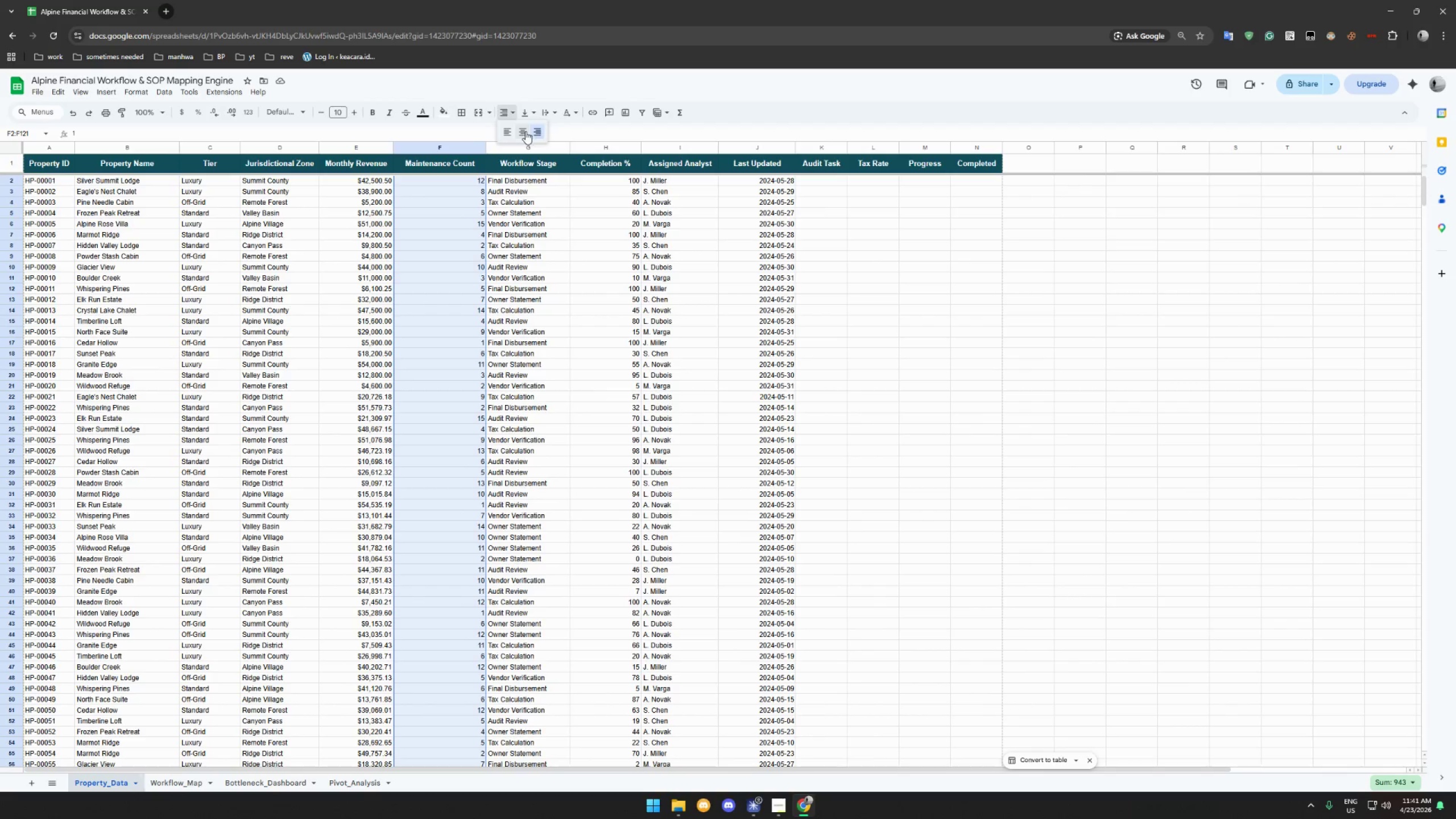 
left_click([523, 131])
 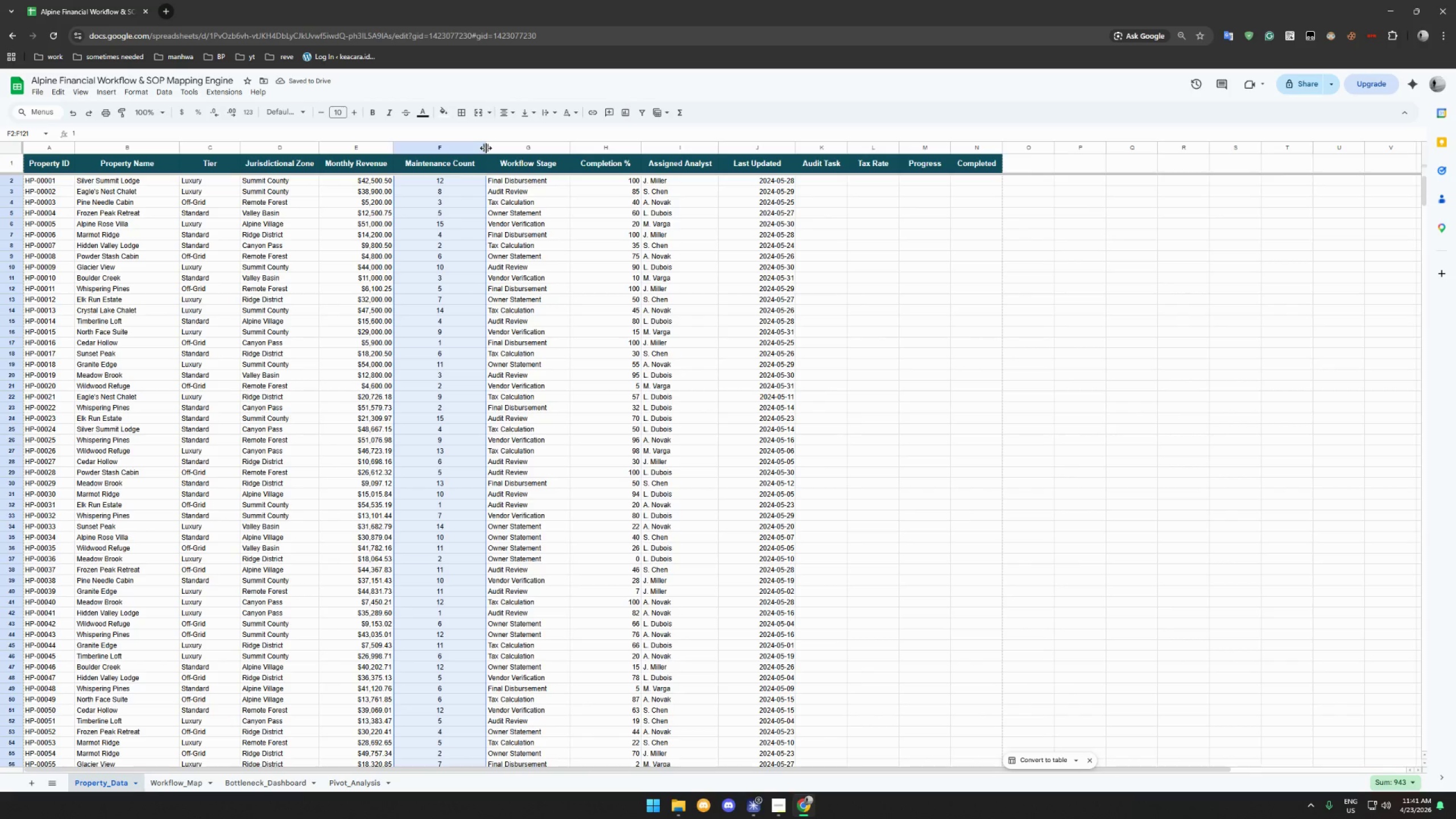 
wait(7.92)
 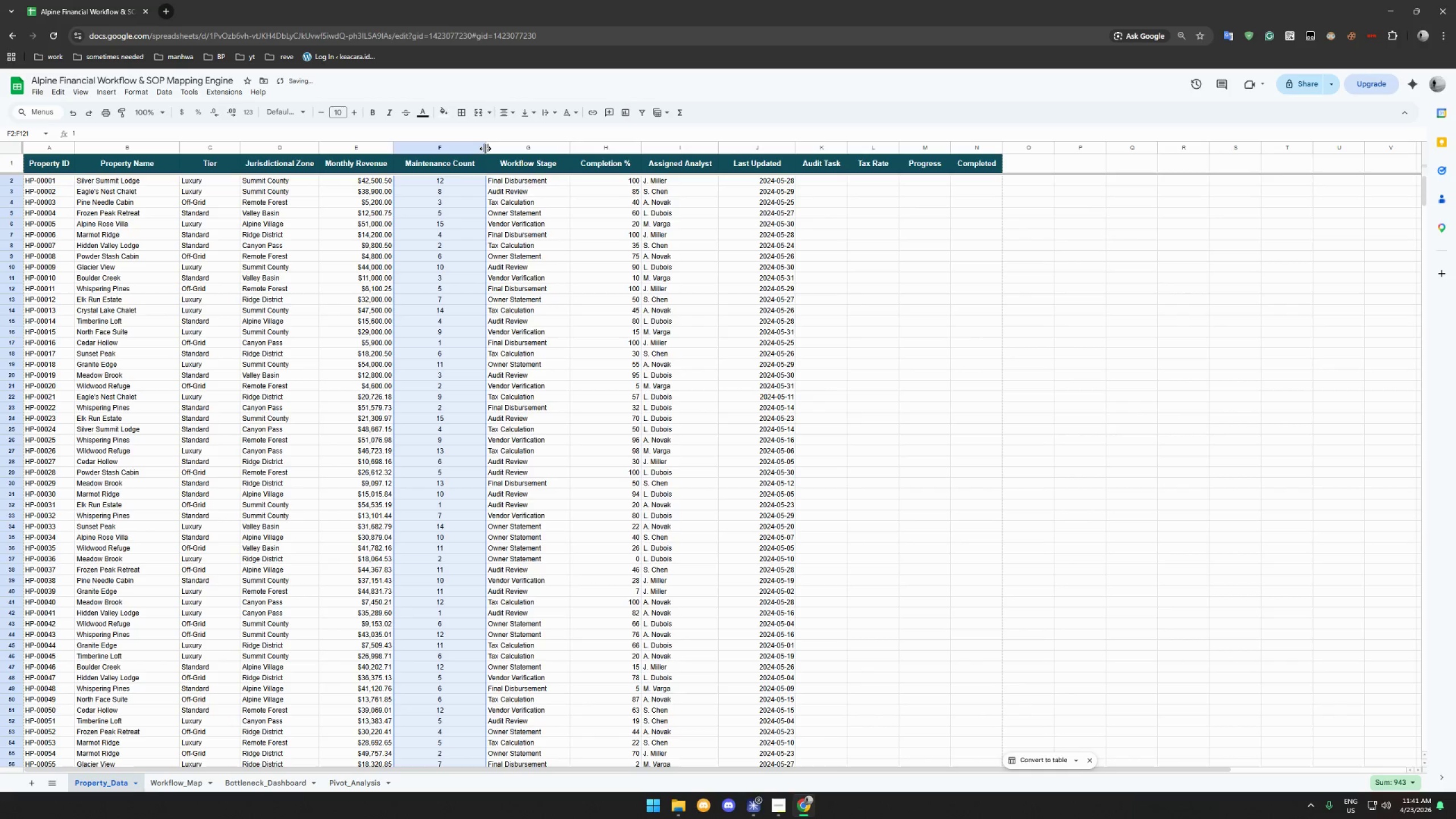 
left_click_drag(start_coordinate=[597, 181], to_coordinate=[613, 611])
 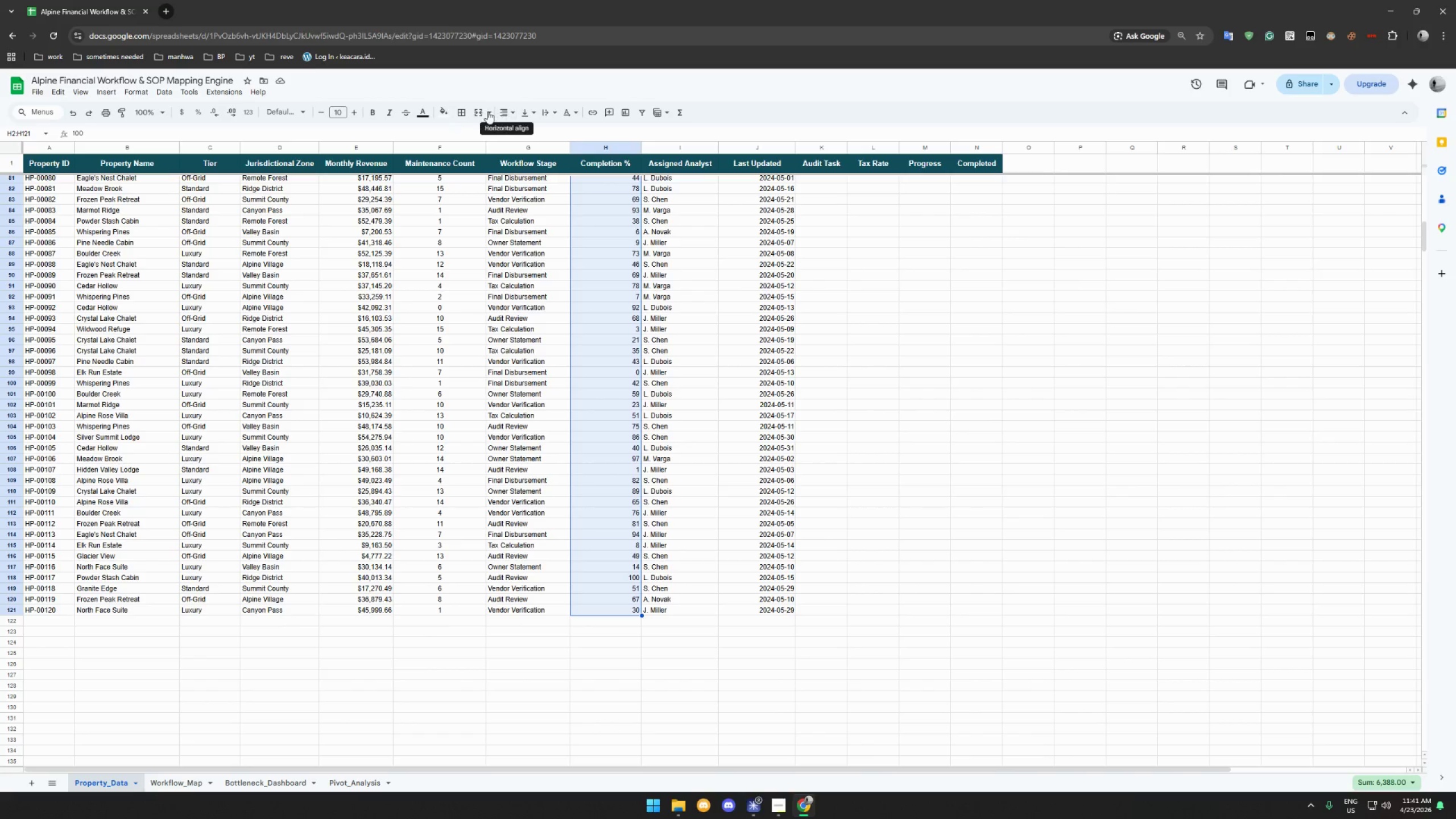 
left_click([509, 111])
 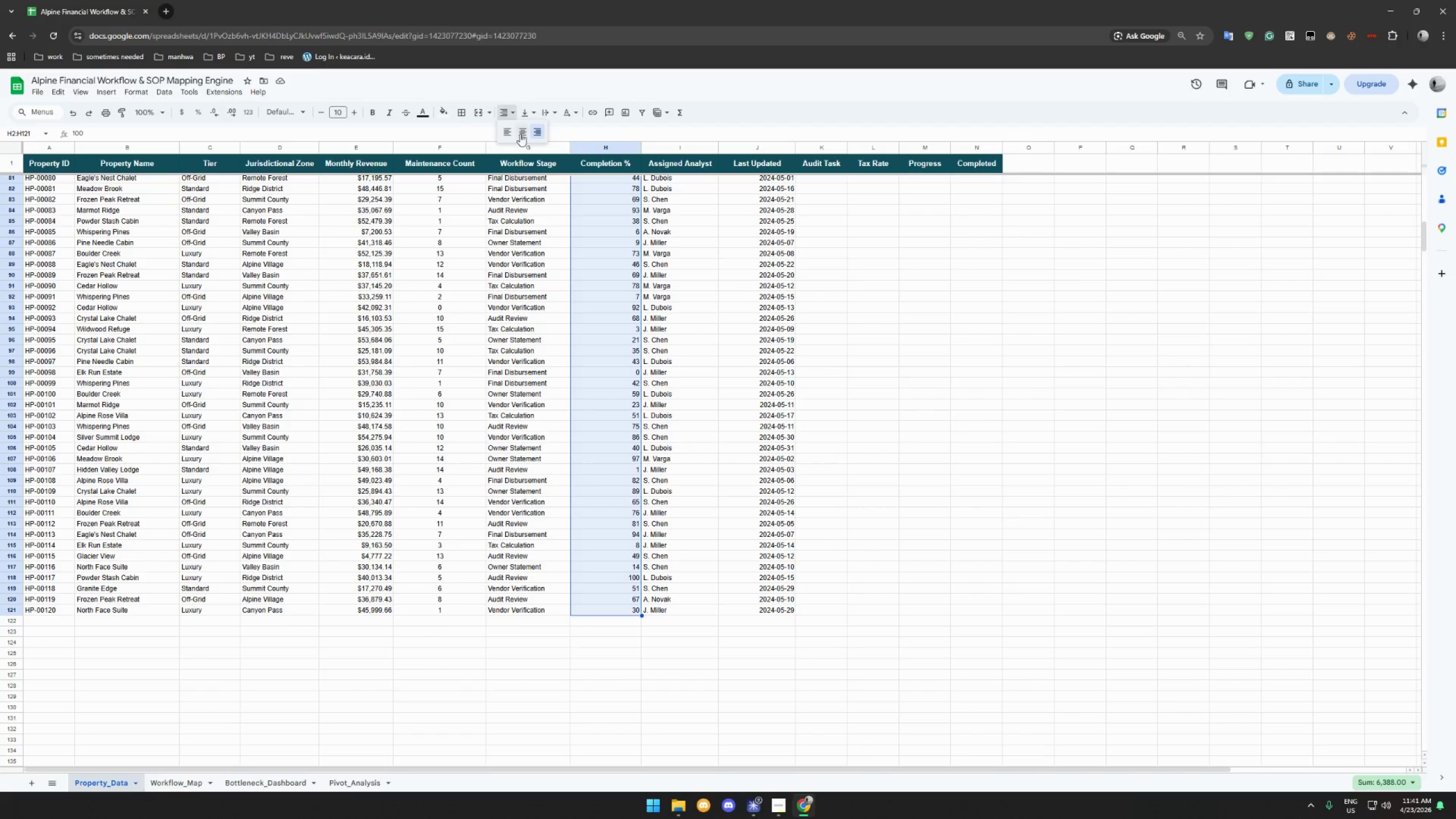 
left_click([520, 131])
 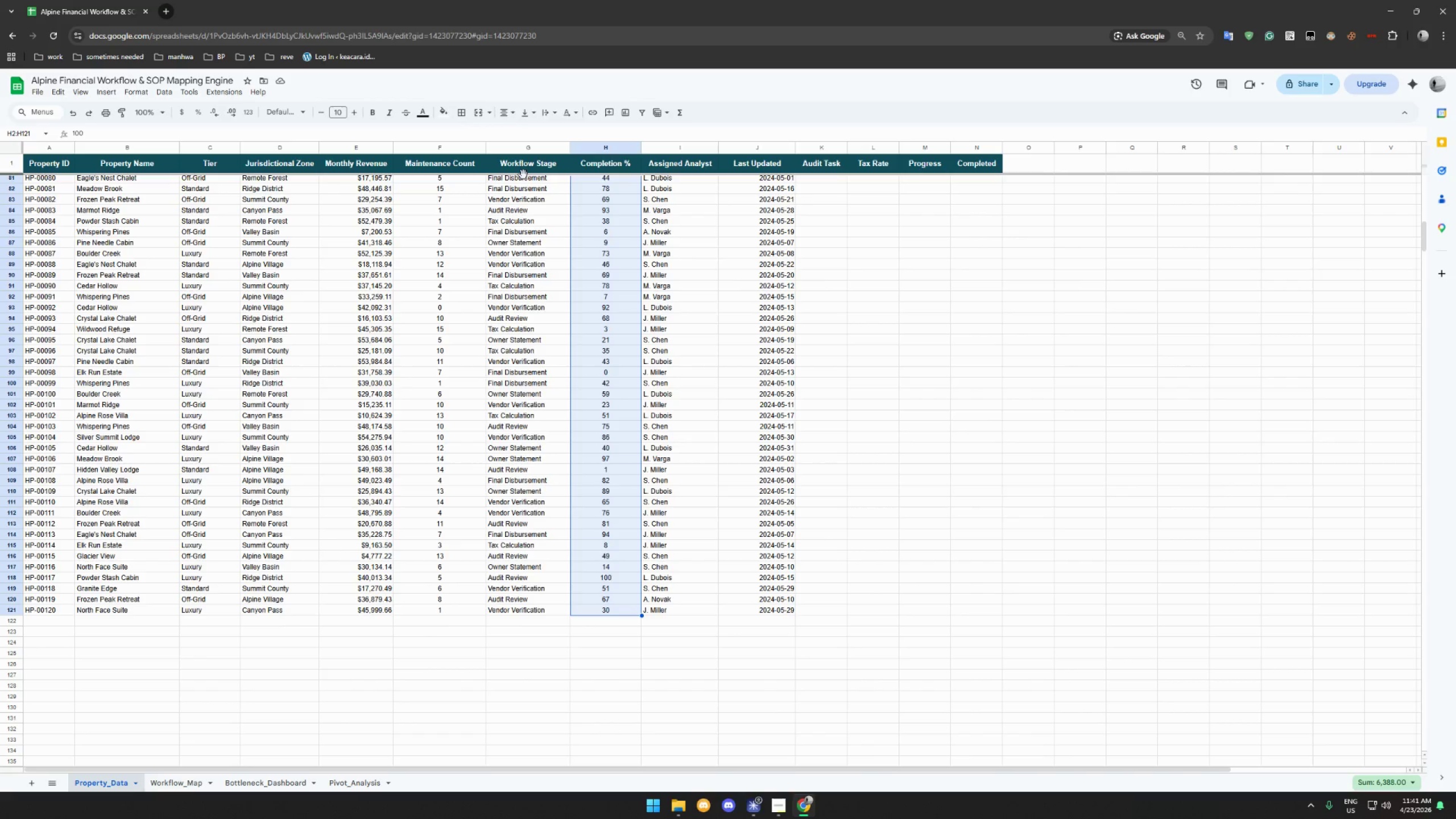 
wait(10.76)
 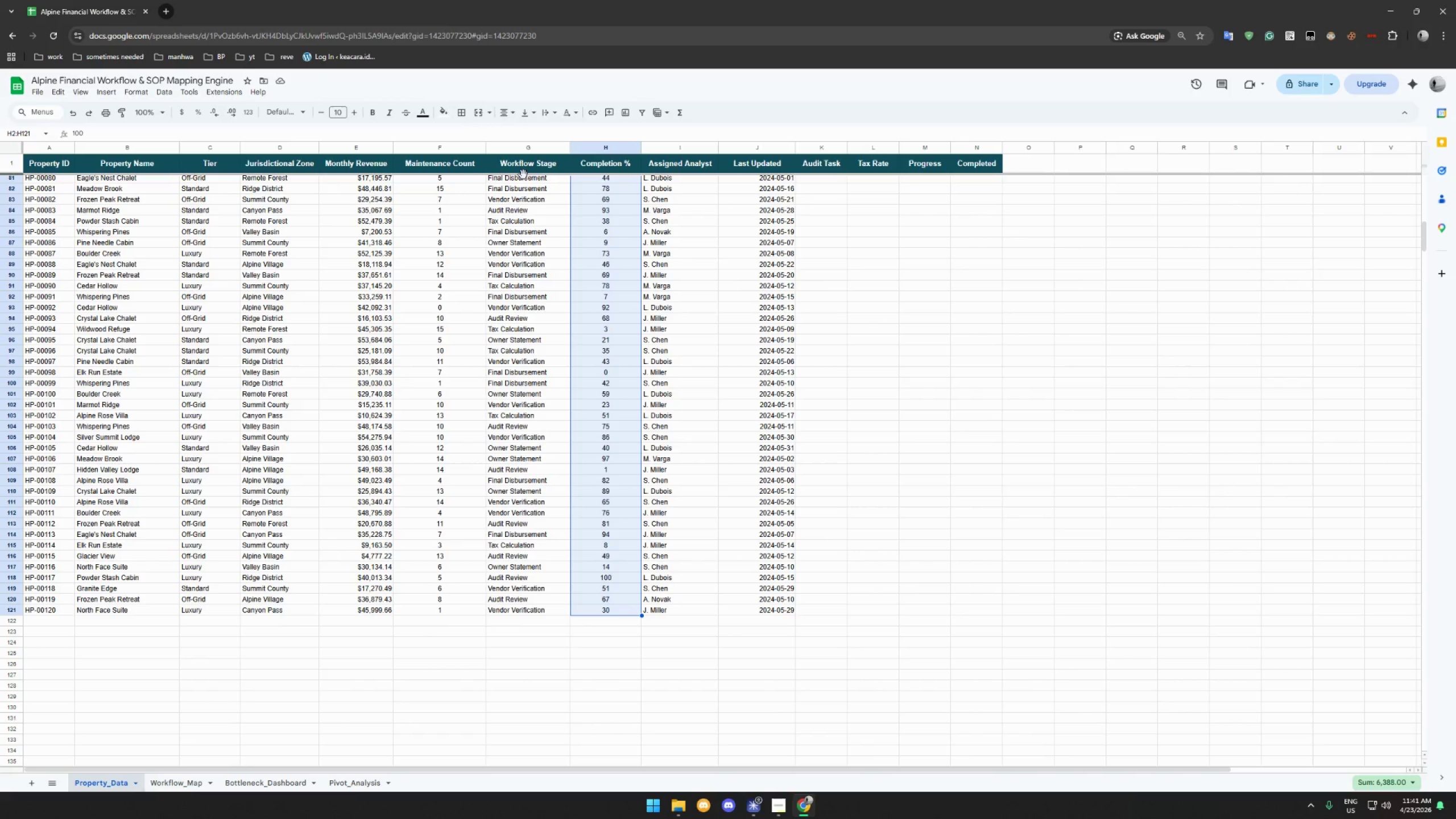 
scroll: coordinate [681, 258], scroll_direction: up, amount: 61.0
 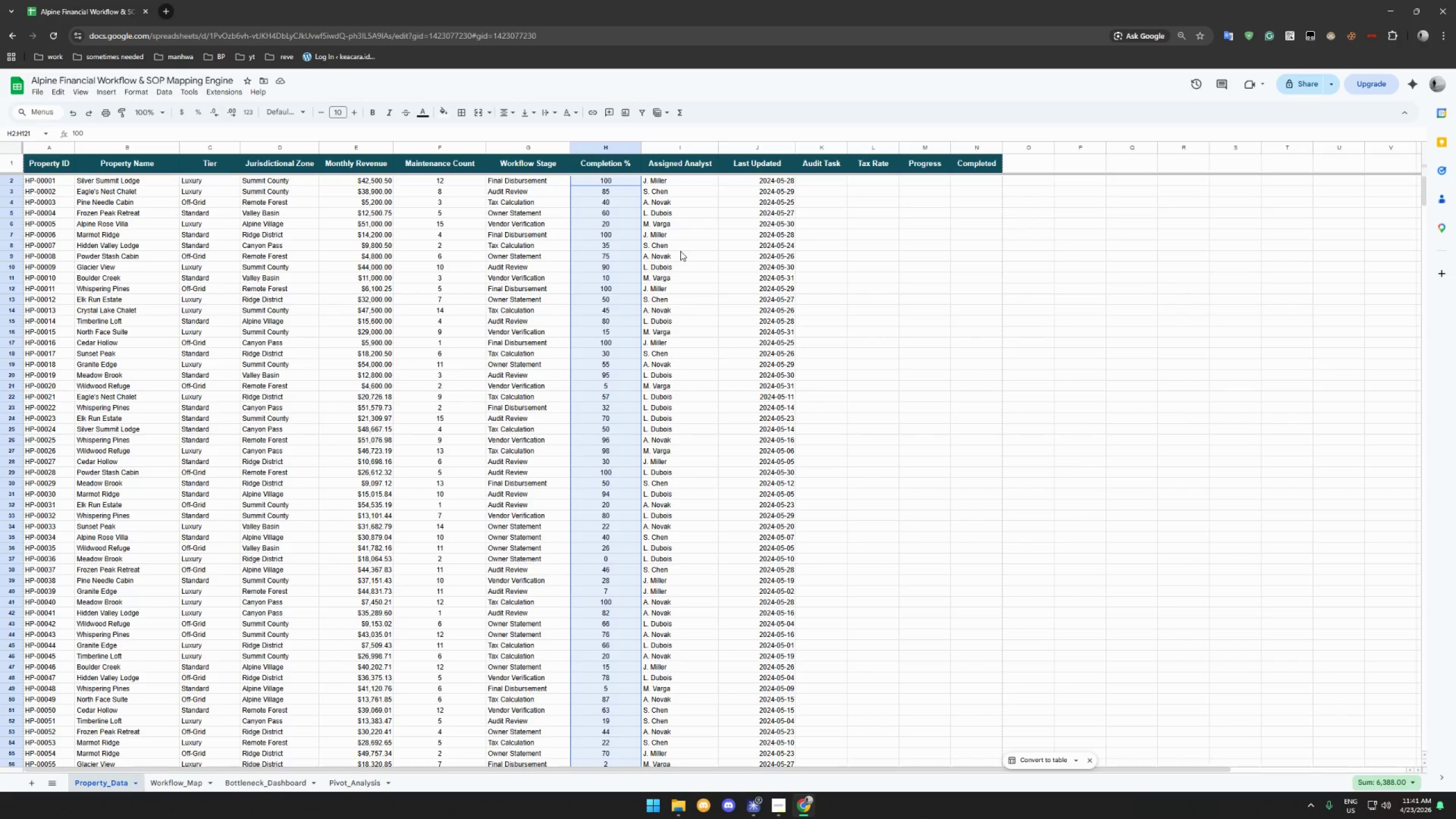 
left_click([765, 179])
 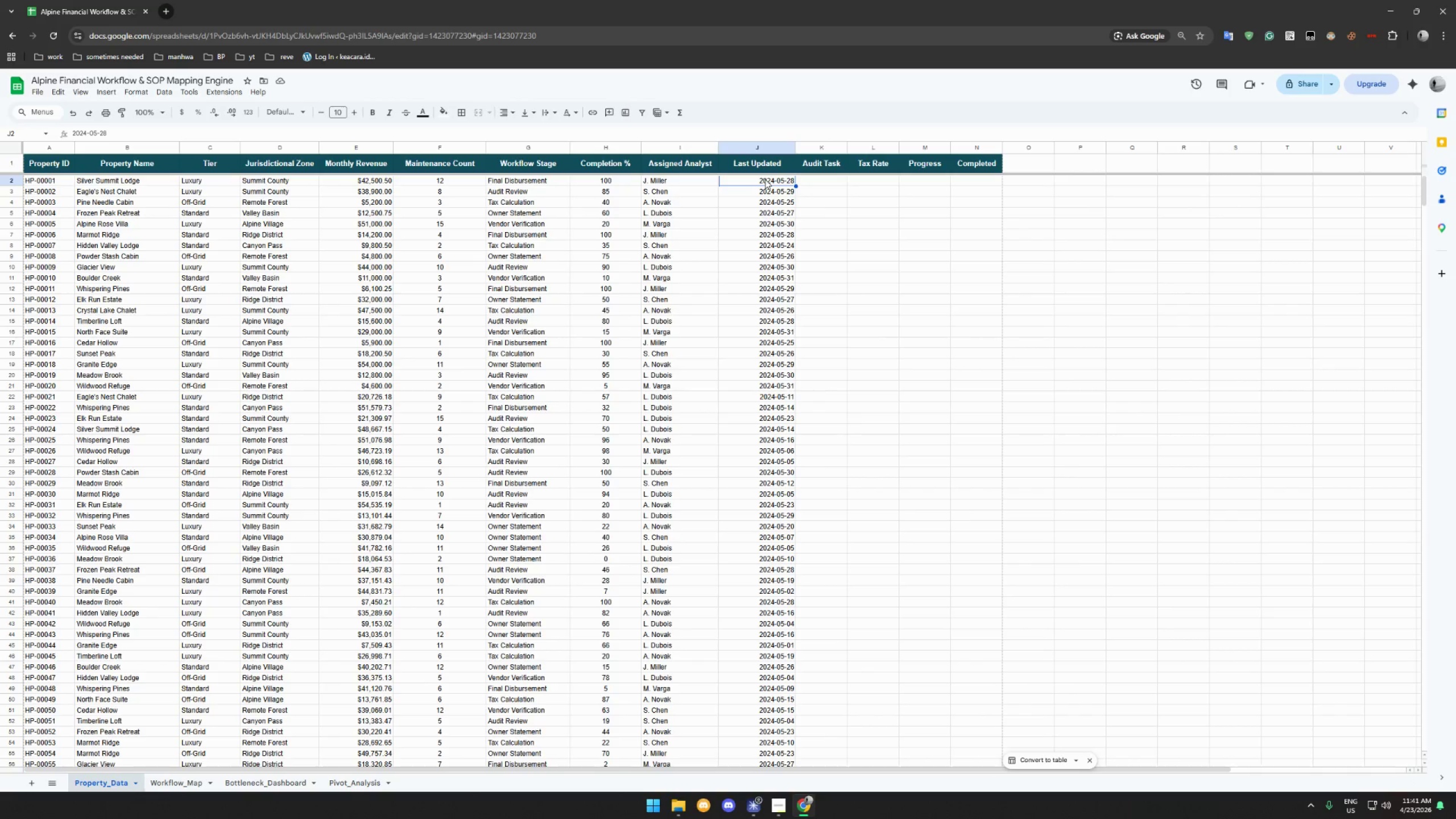 
scroll: coordinate [770, 181], scroll_direction: up, amount: 6.0
 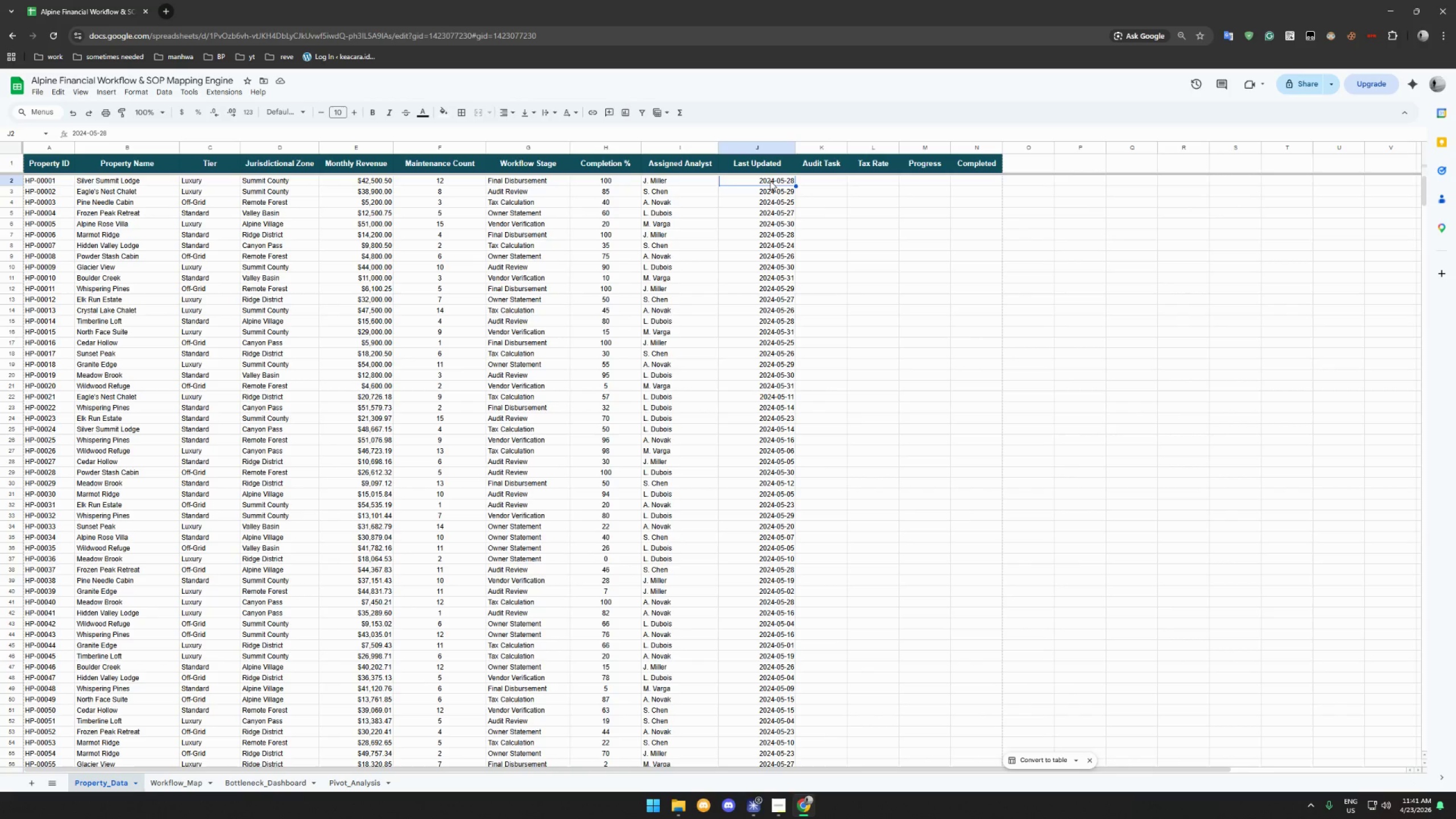 
left_click_drag(start_coordinate=[770, 181], to_coordinate=[764, 714])
 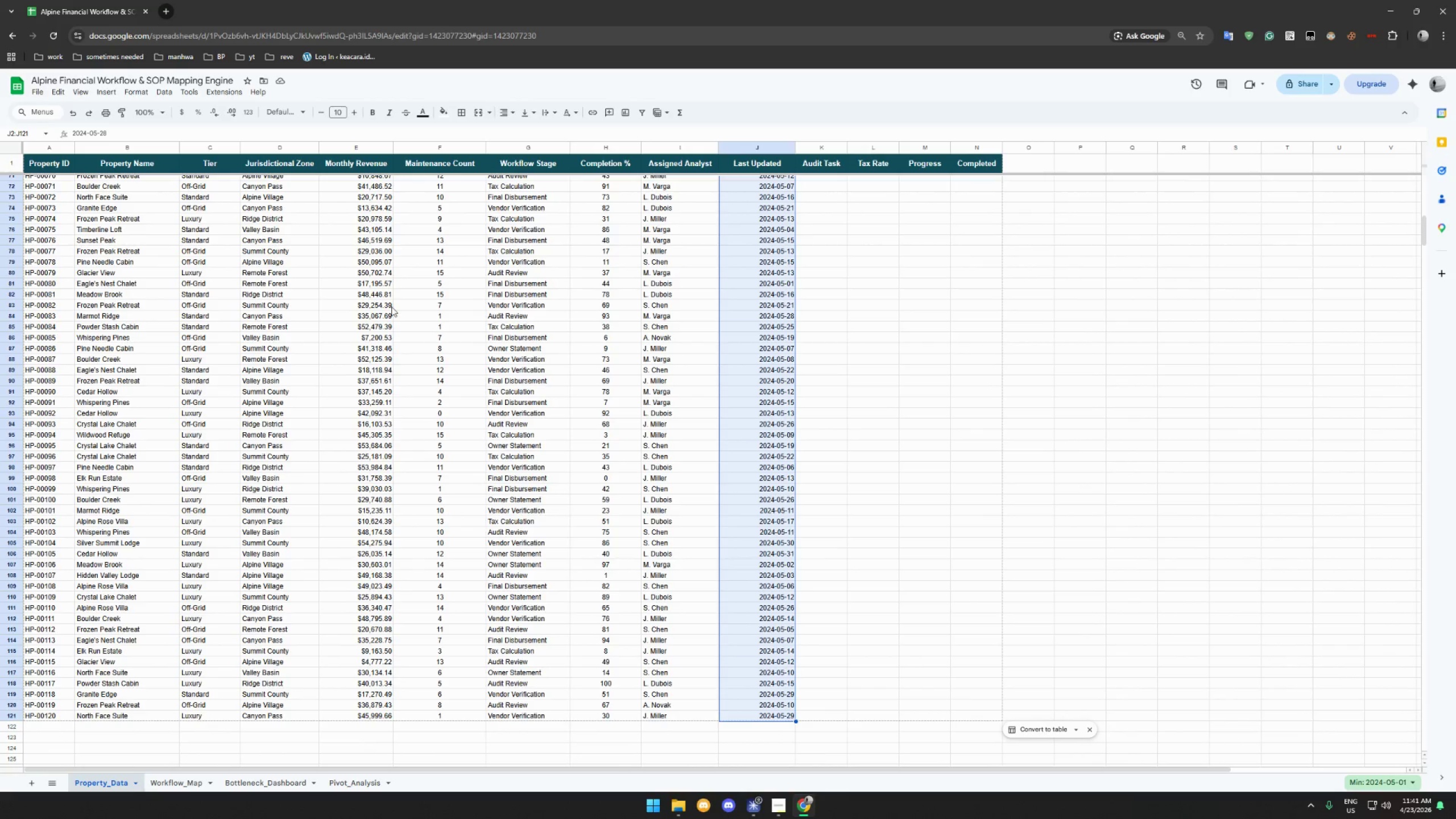 
scroll: coordinate [760, 703], scroll_direction: down, amount: 40.0
 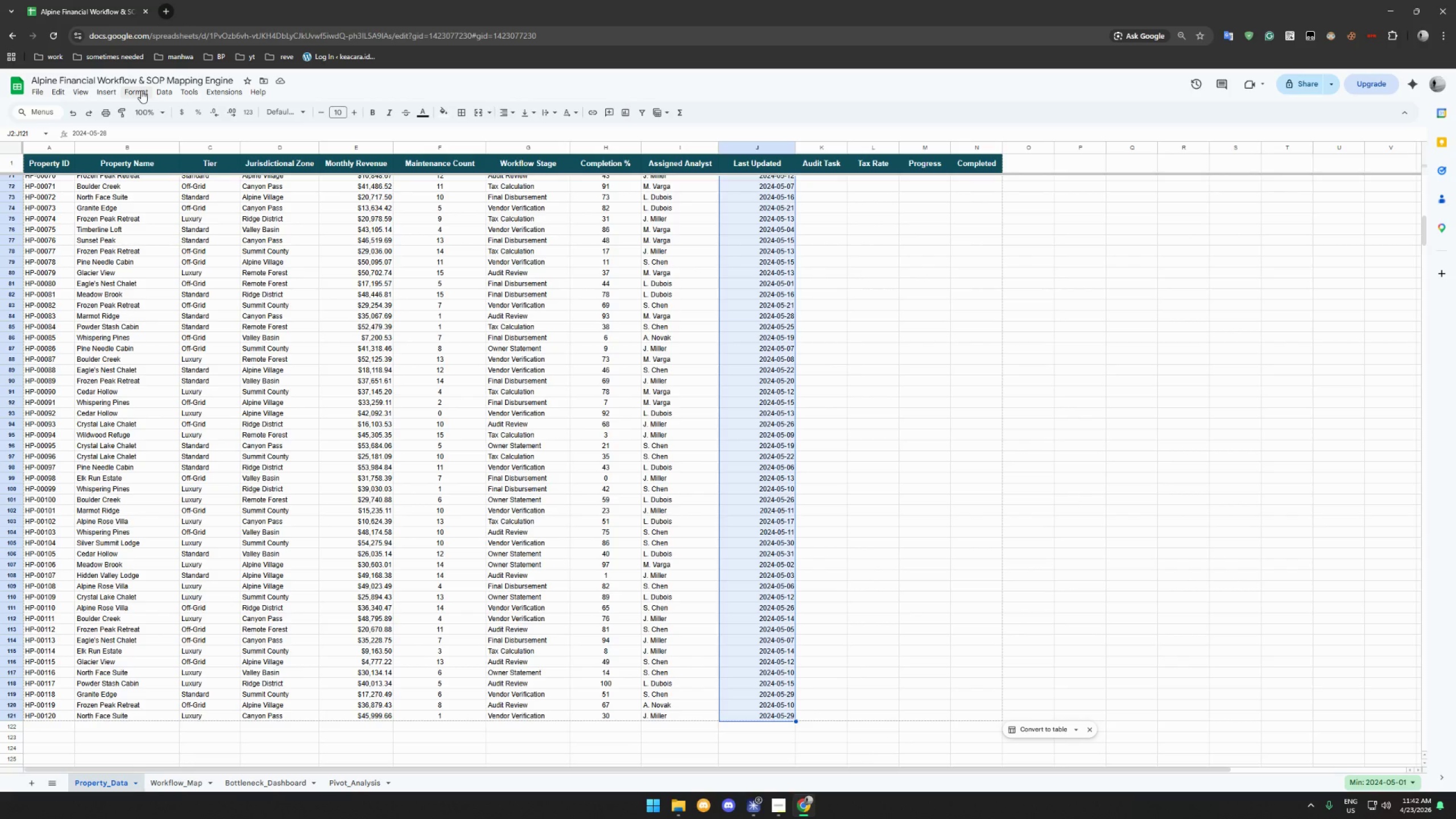 
wait(5.41)
 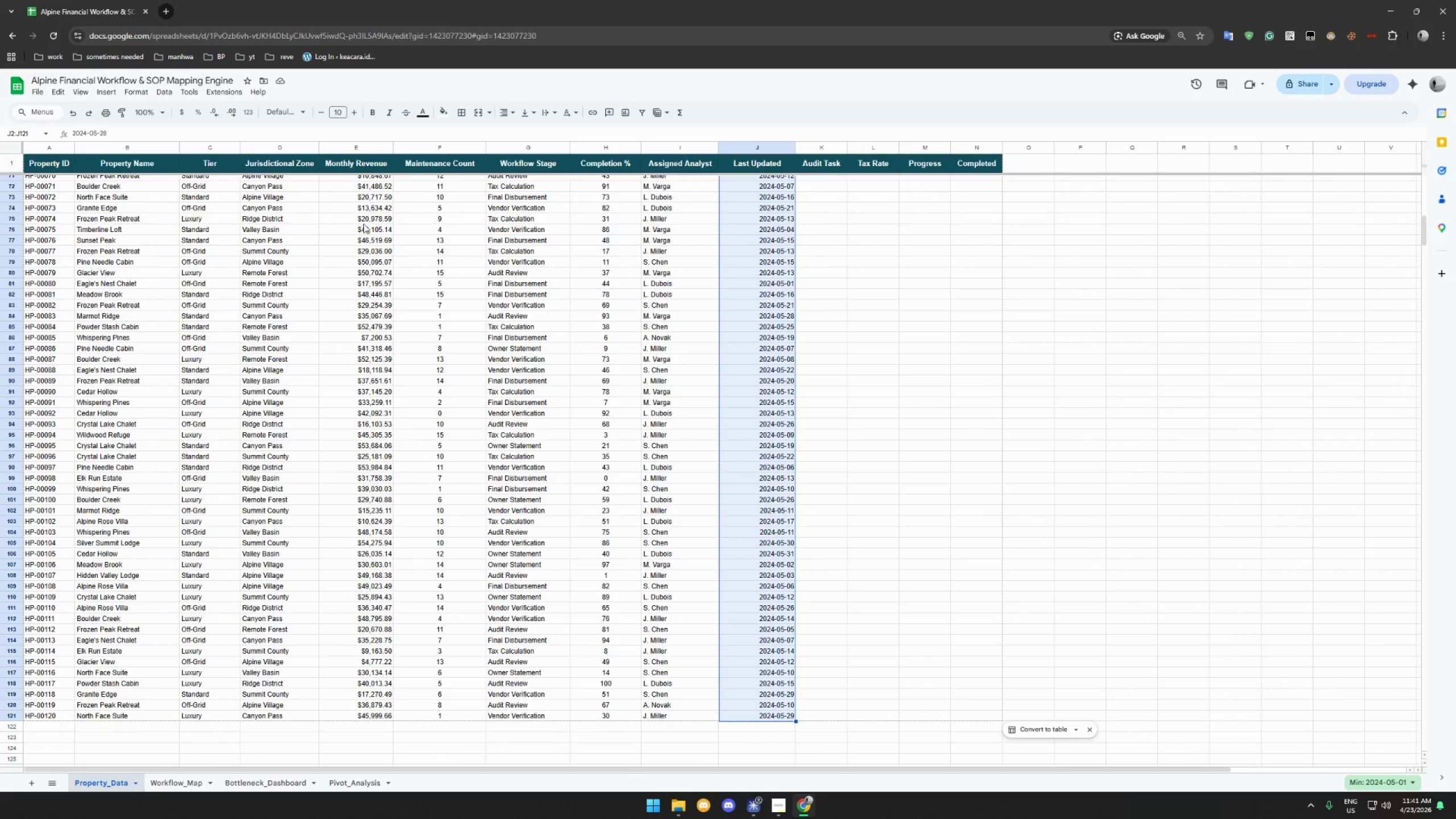 
left_click([142, 90])
 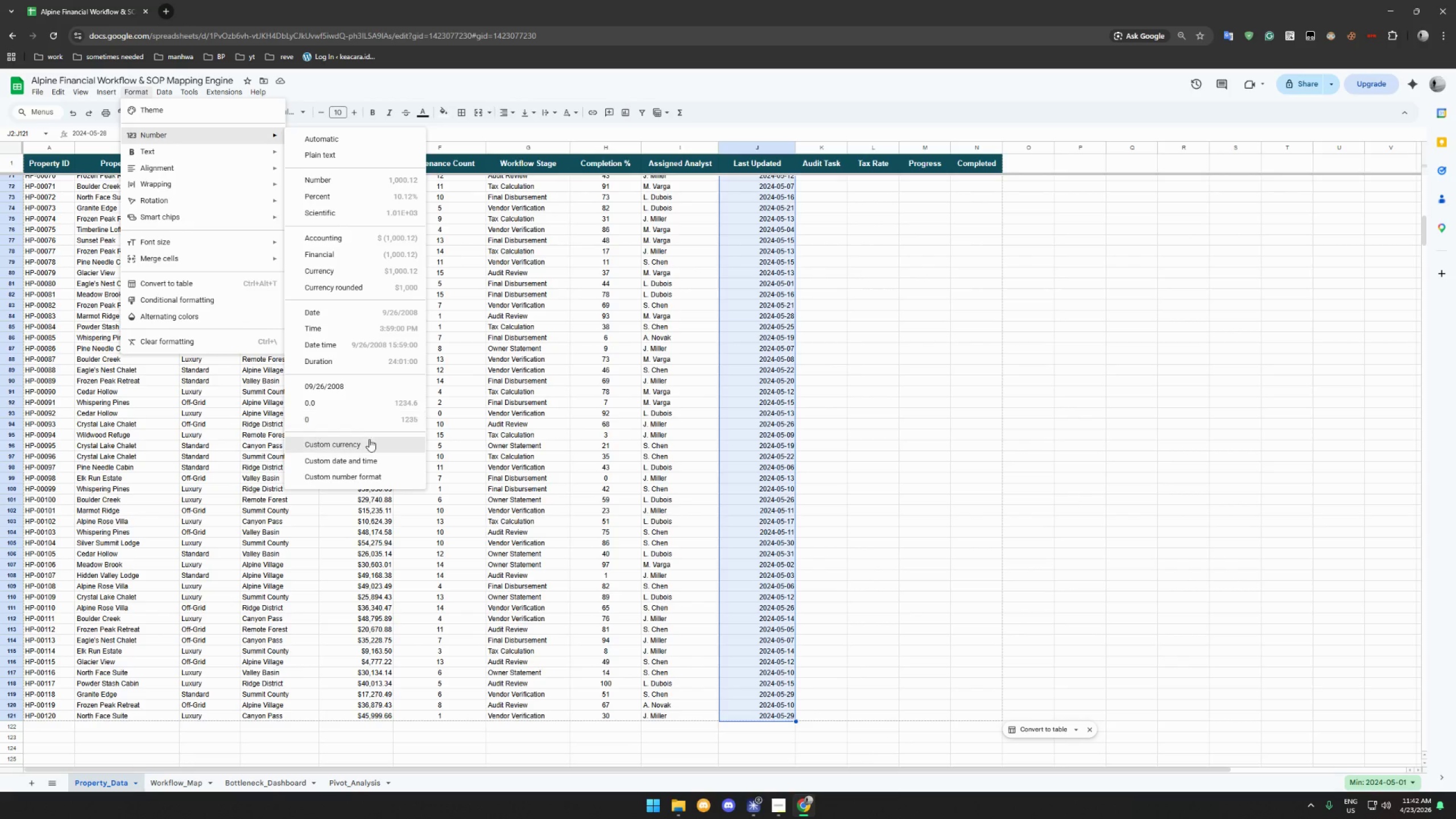 
left_click([384, 465])
 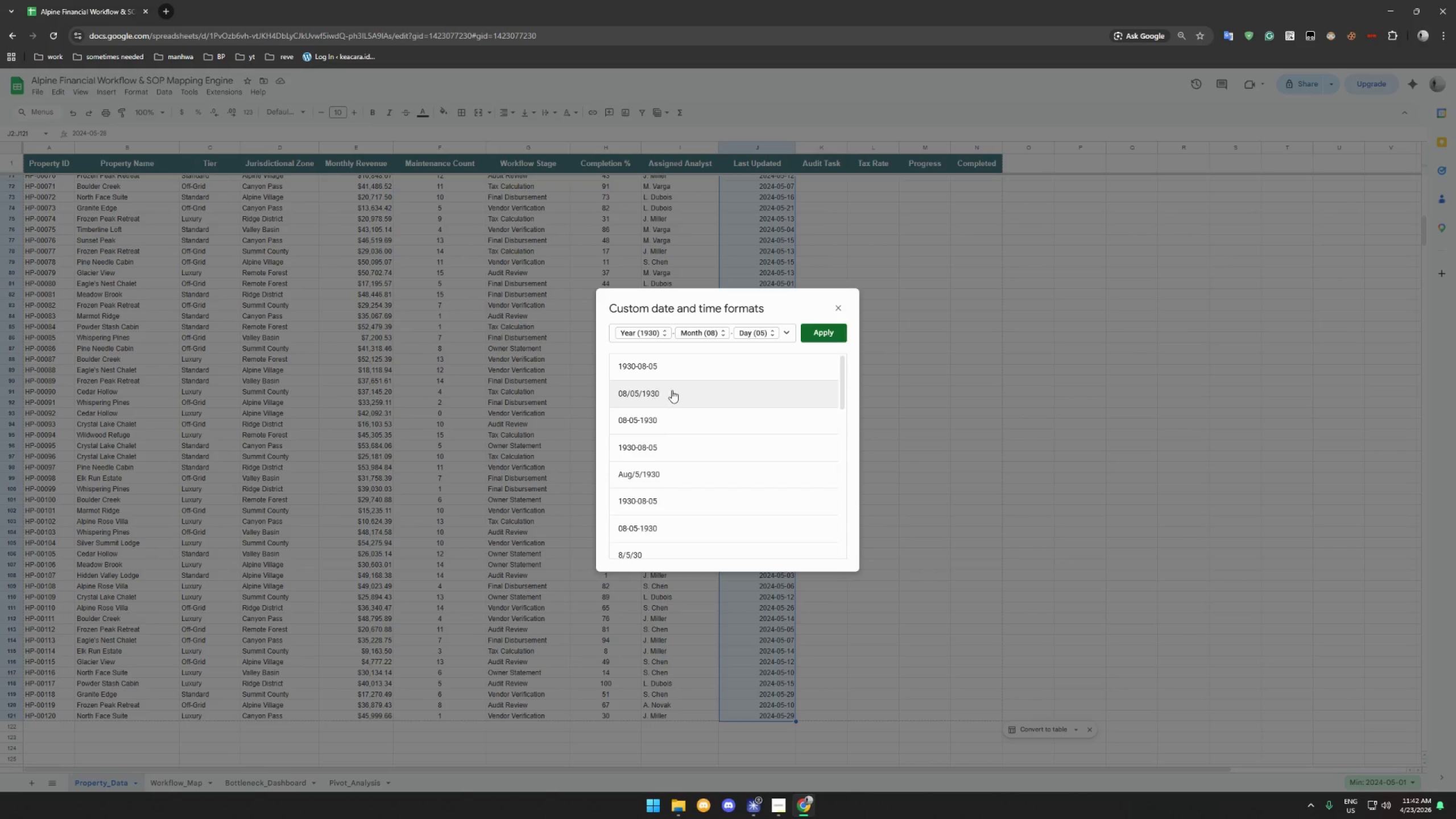 
left_click([673, 391])
 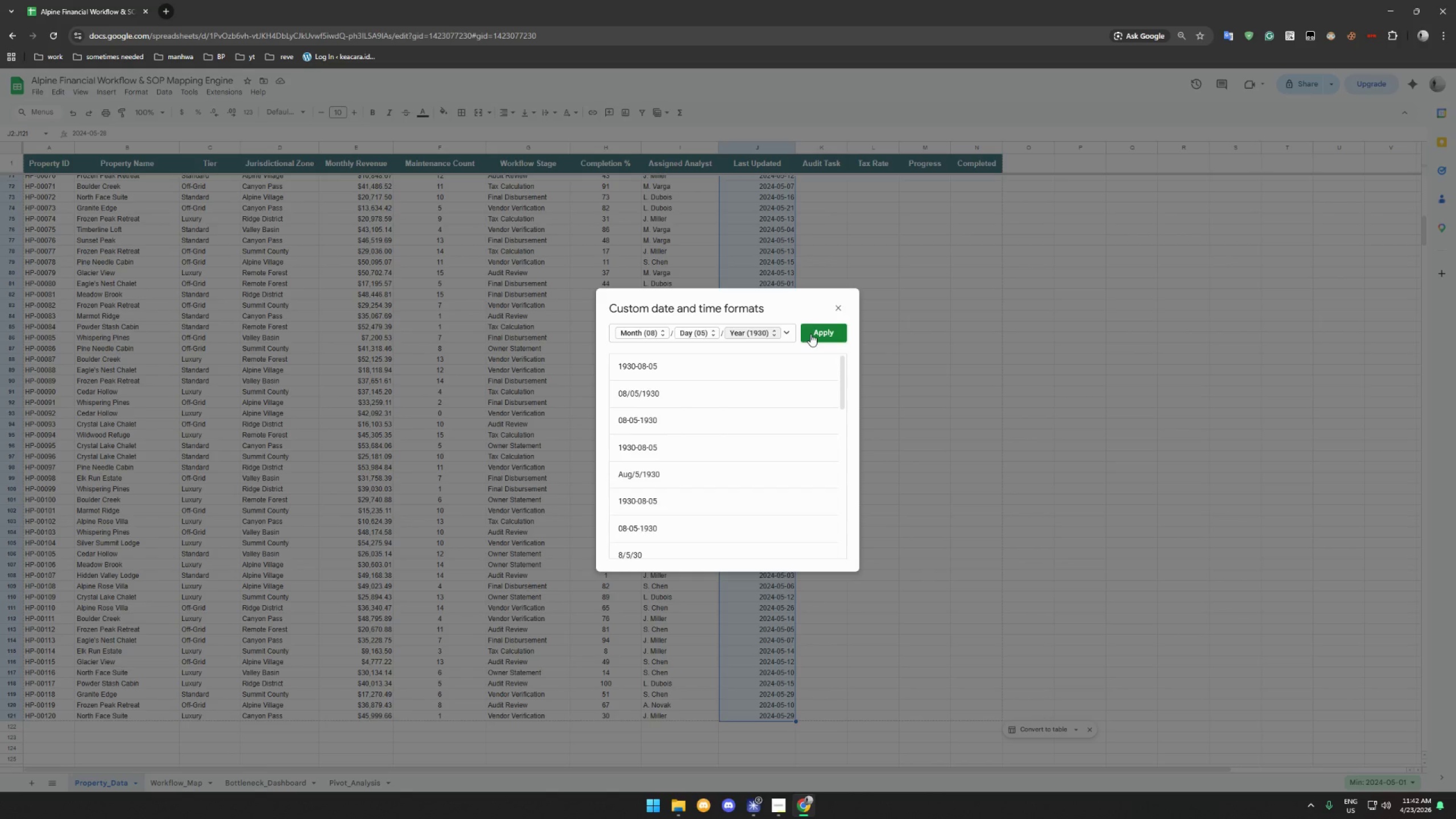 
left_click([810, 334])
 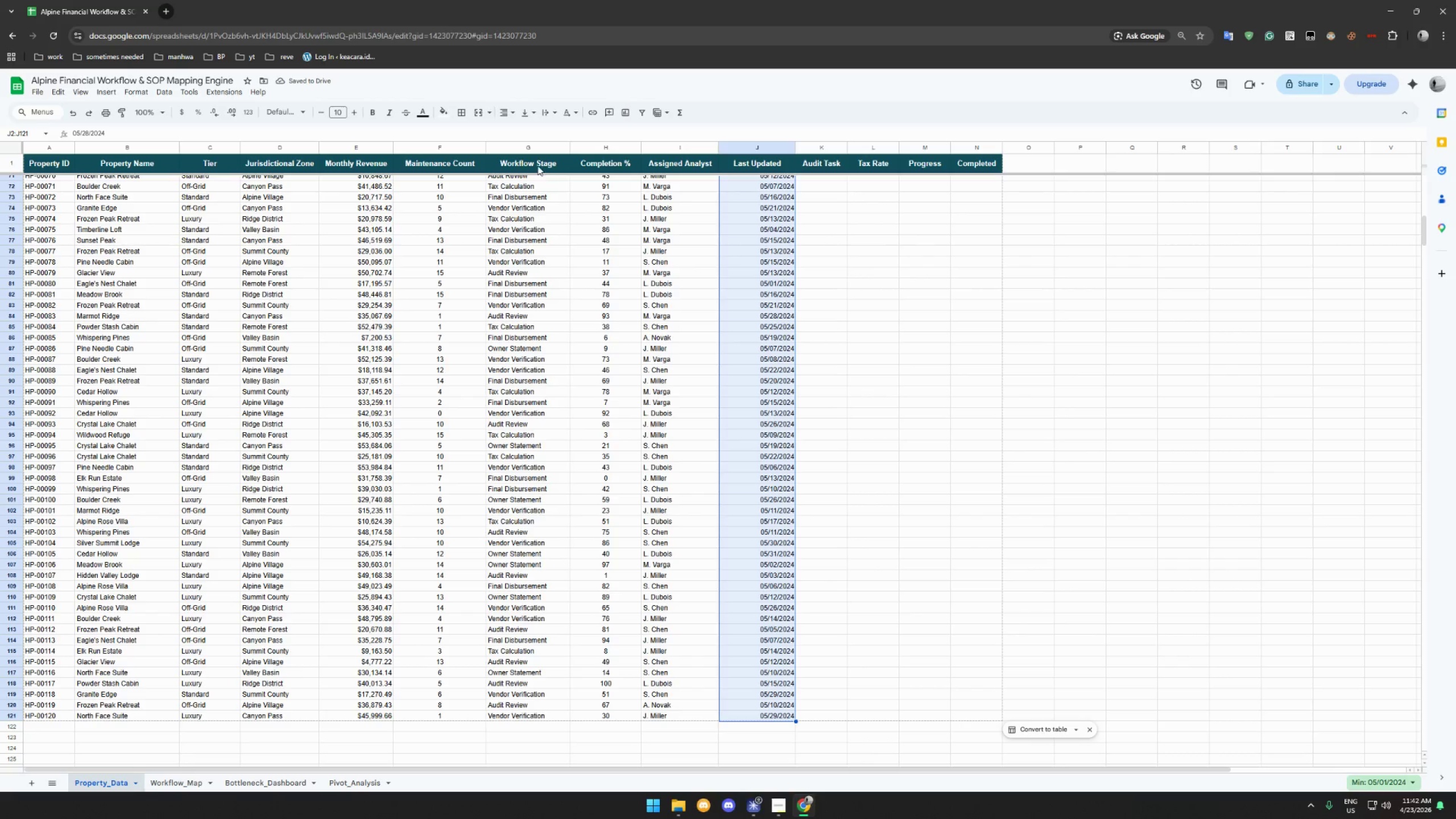 
wait(5.35)
 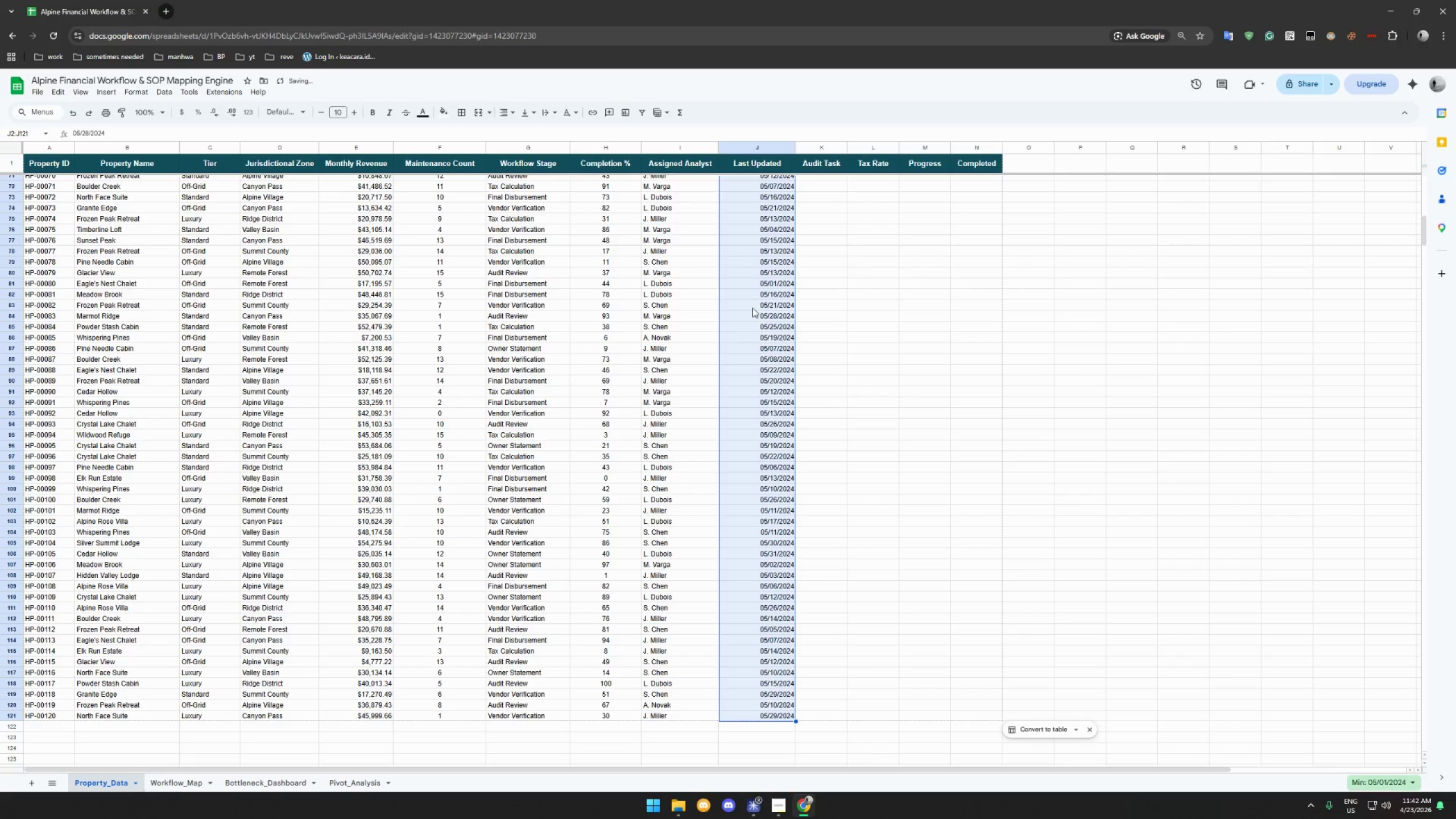 
left_click([511, 114])
 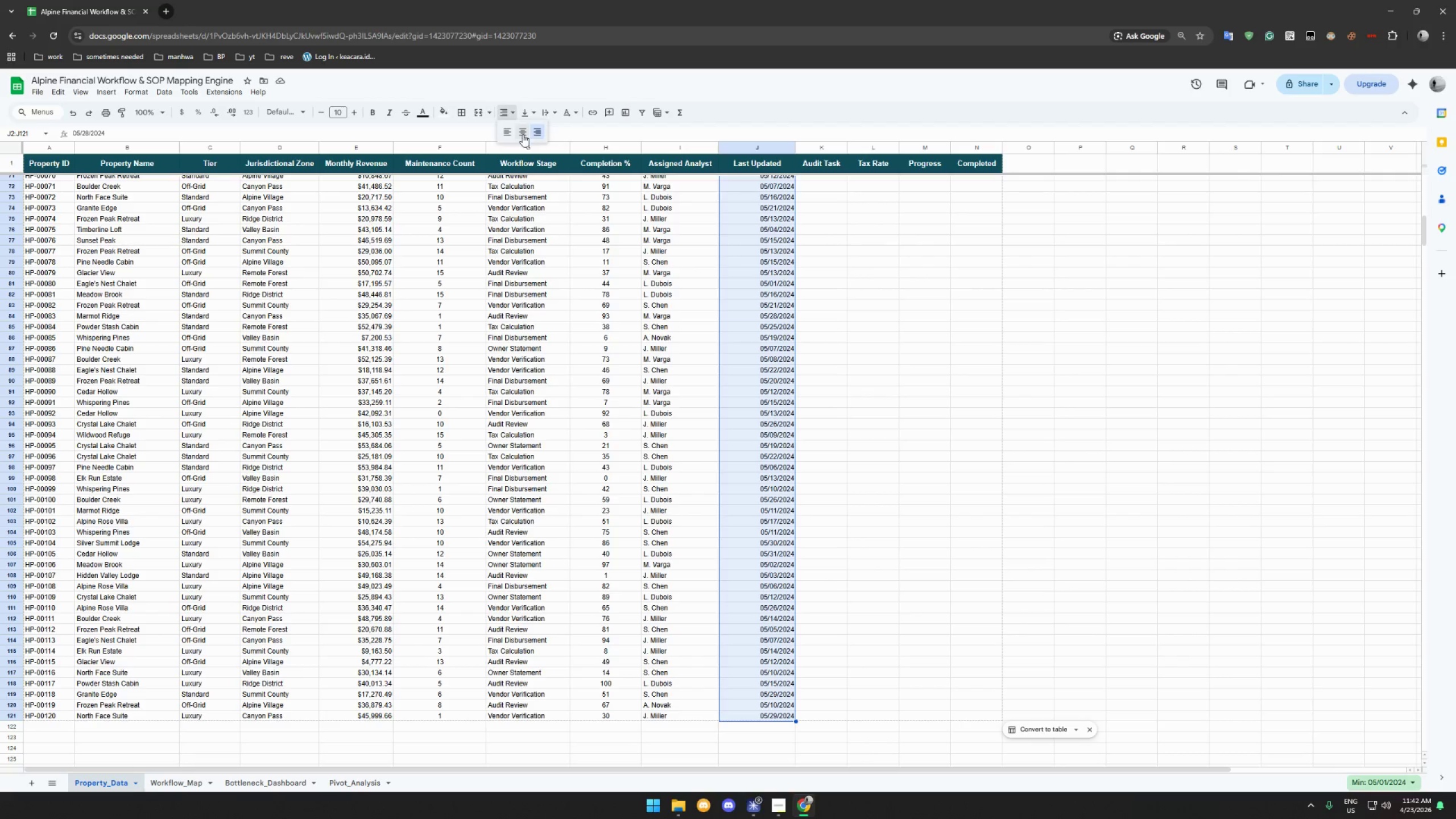 
left_click([523, 134])
 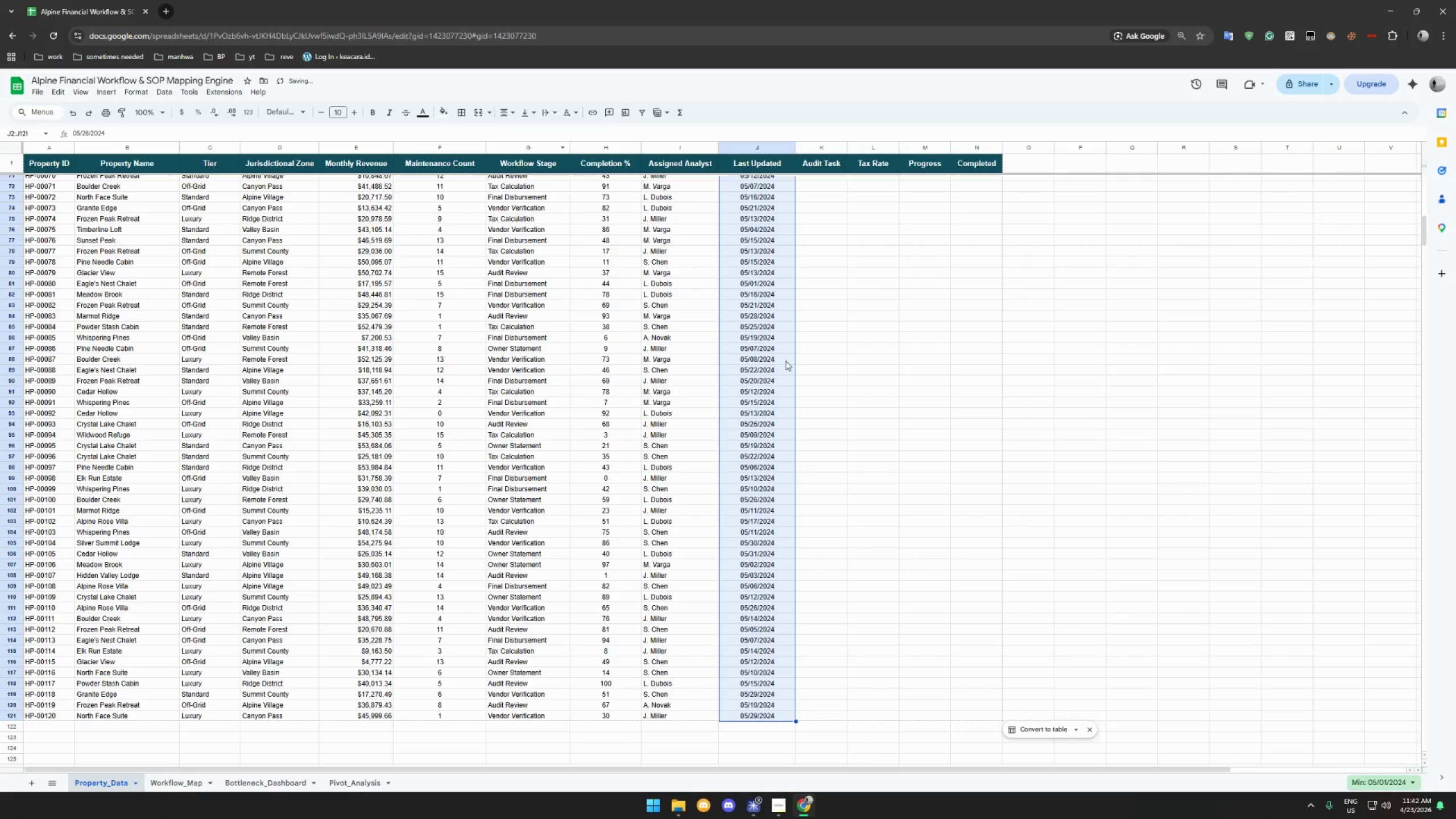 
left_click([787, 358])
 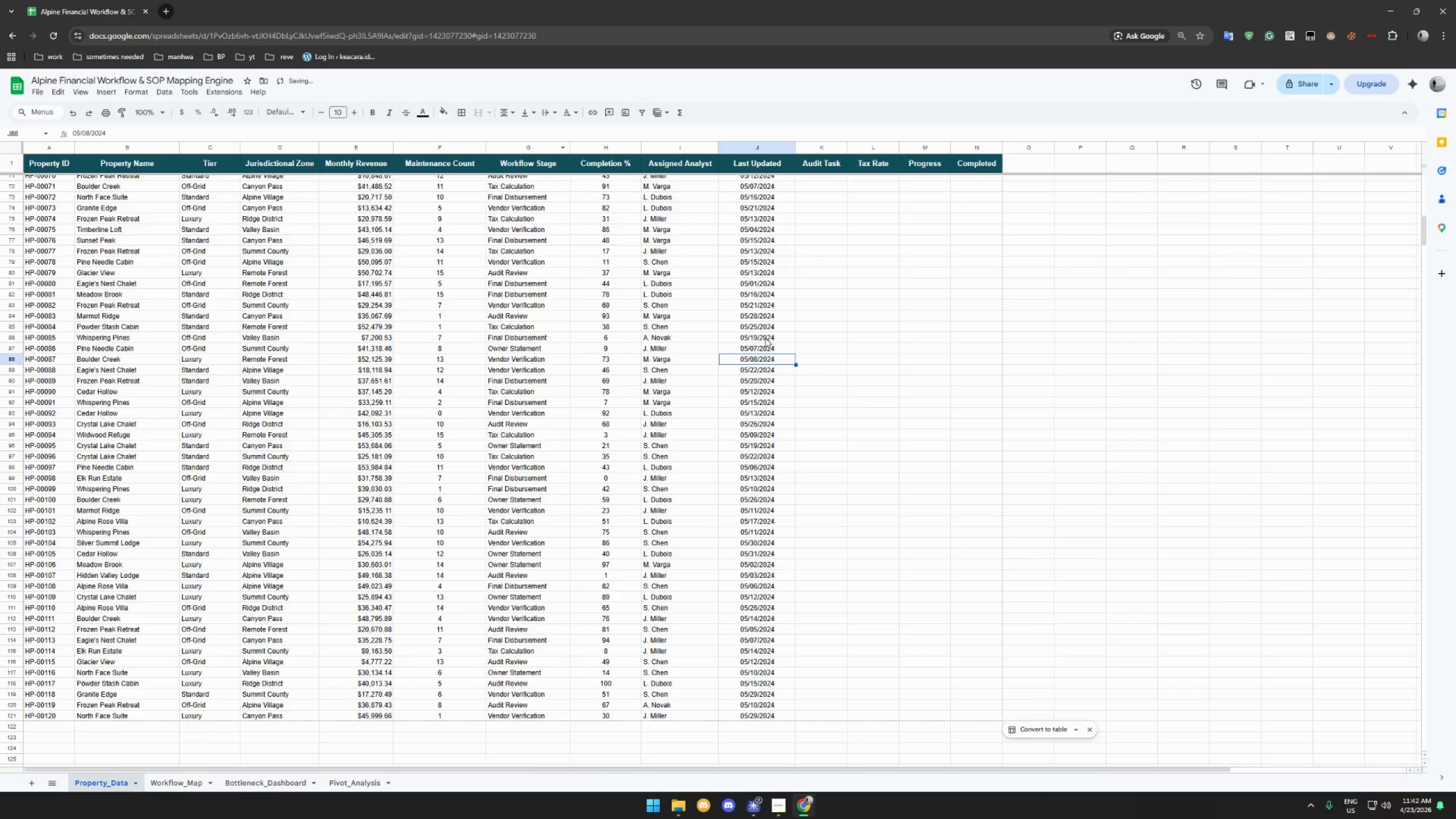 
scroll: coordinate [755, 320], scroll_direction: up, amount: 51.0
 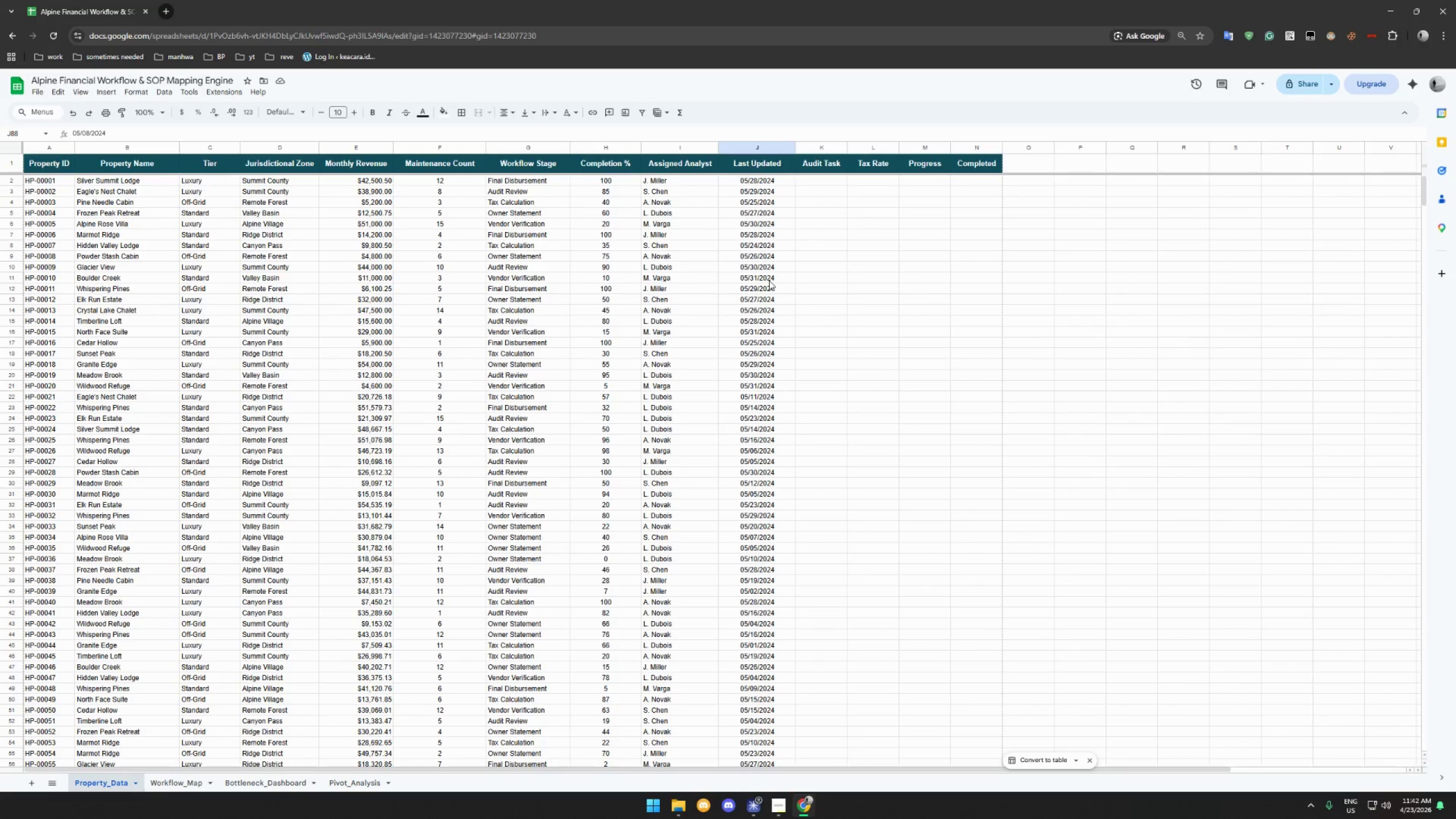 
left_click([826, 183])
 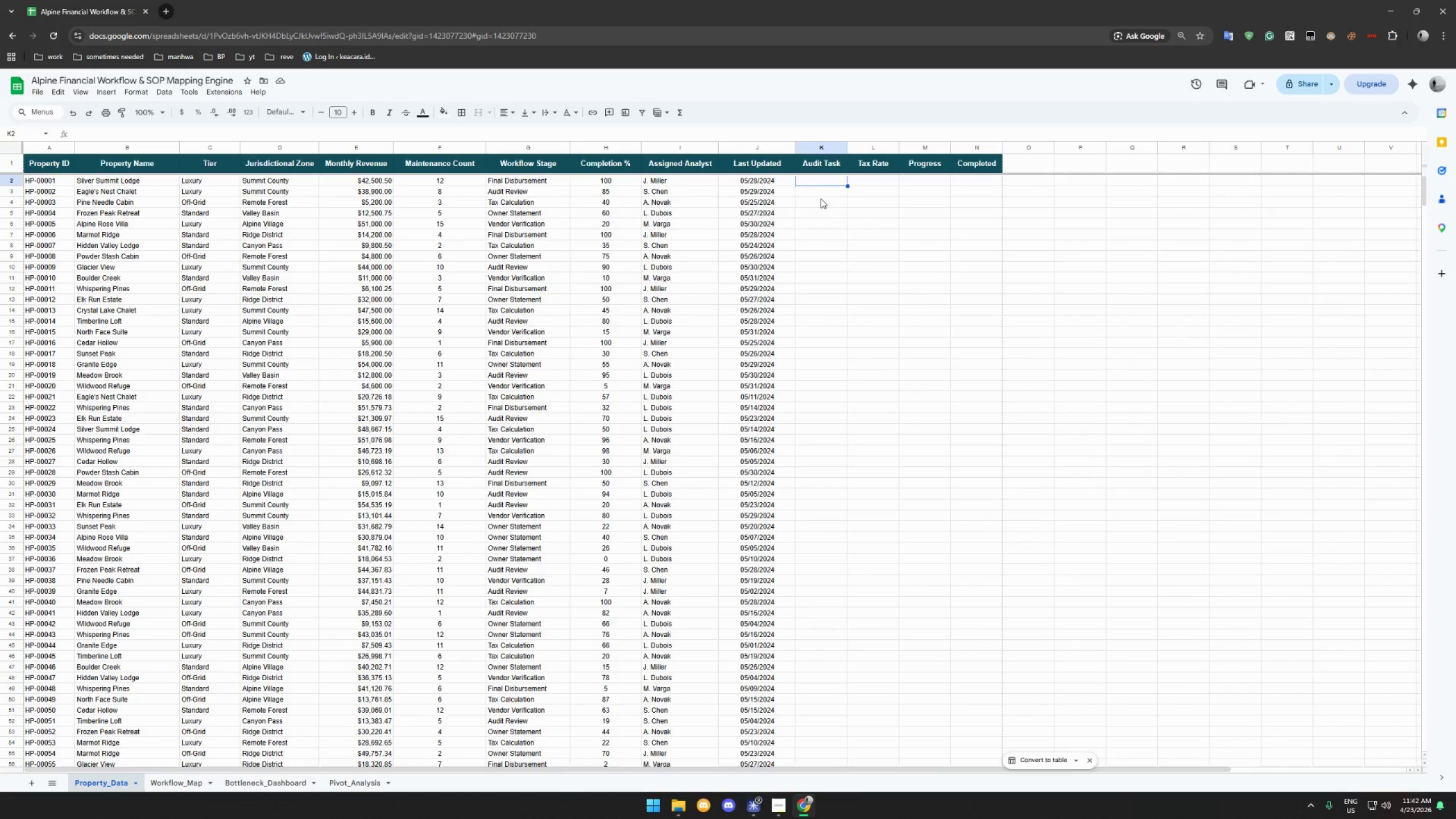 
scroll: coordinate [817, 205], scroll_direction: up, amount: 9.0
 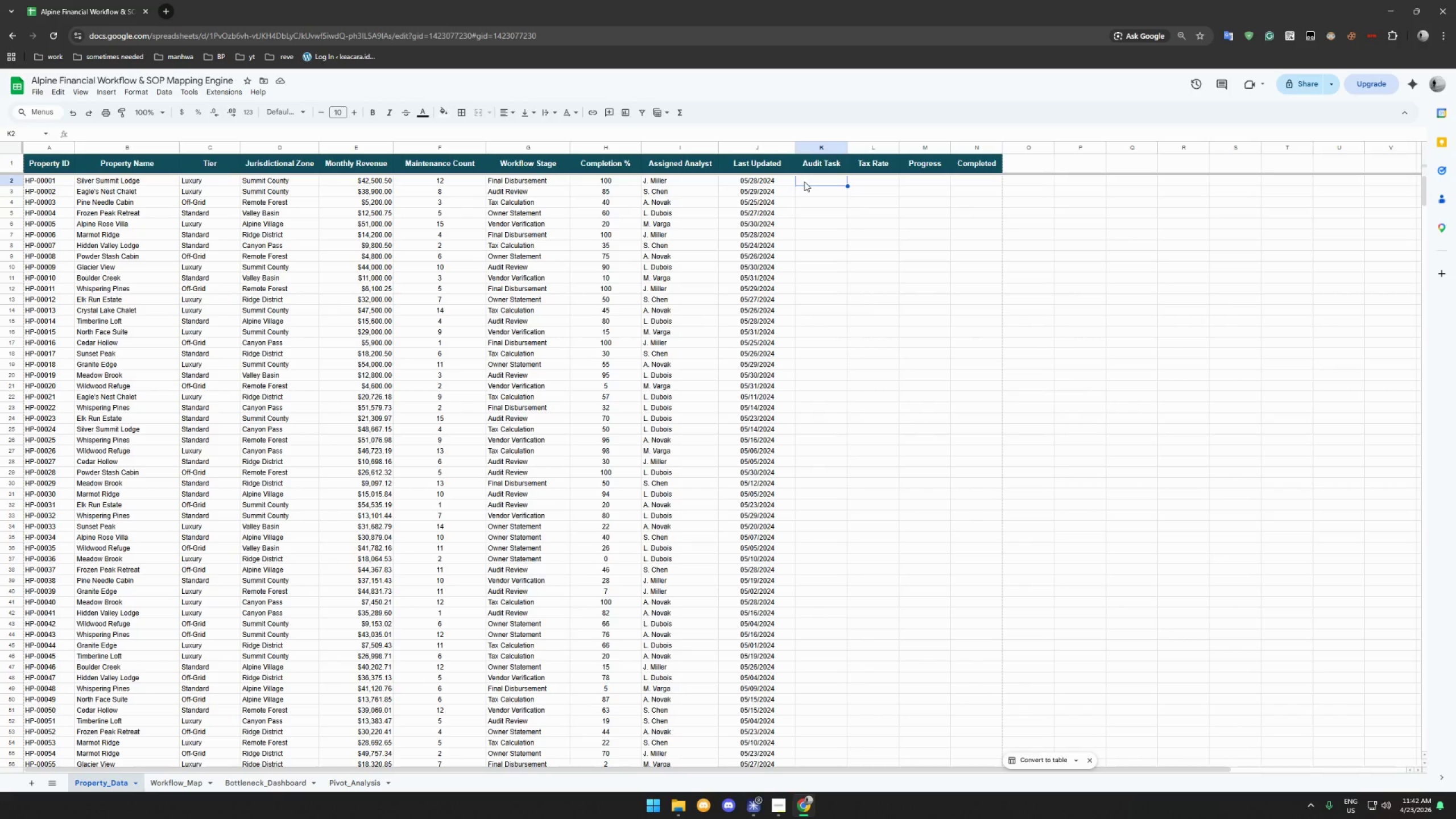 
wait(29.66)
 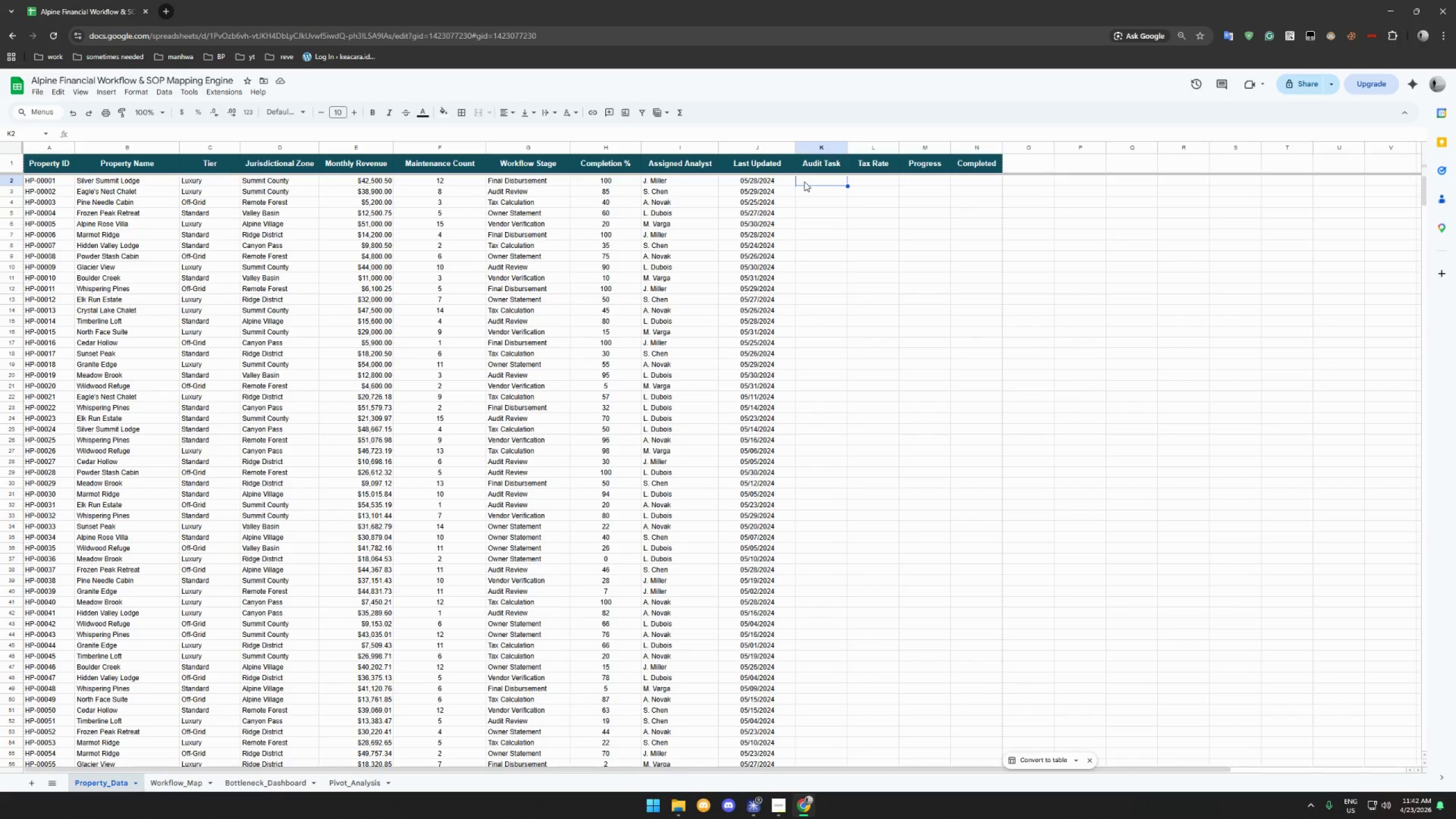 
type(IF)
key(Backspace)
key(Backspace)
type(=IFS(AND)
 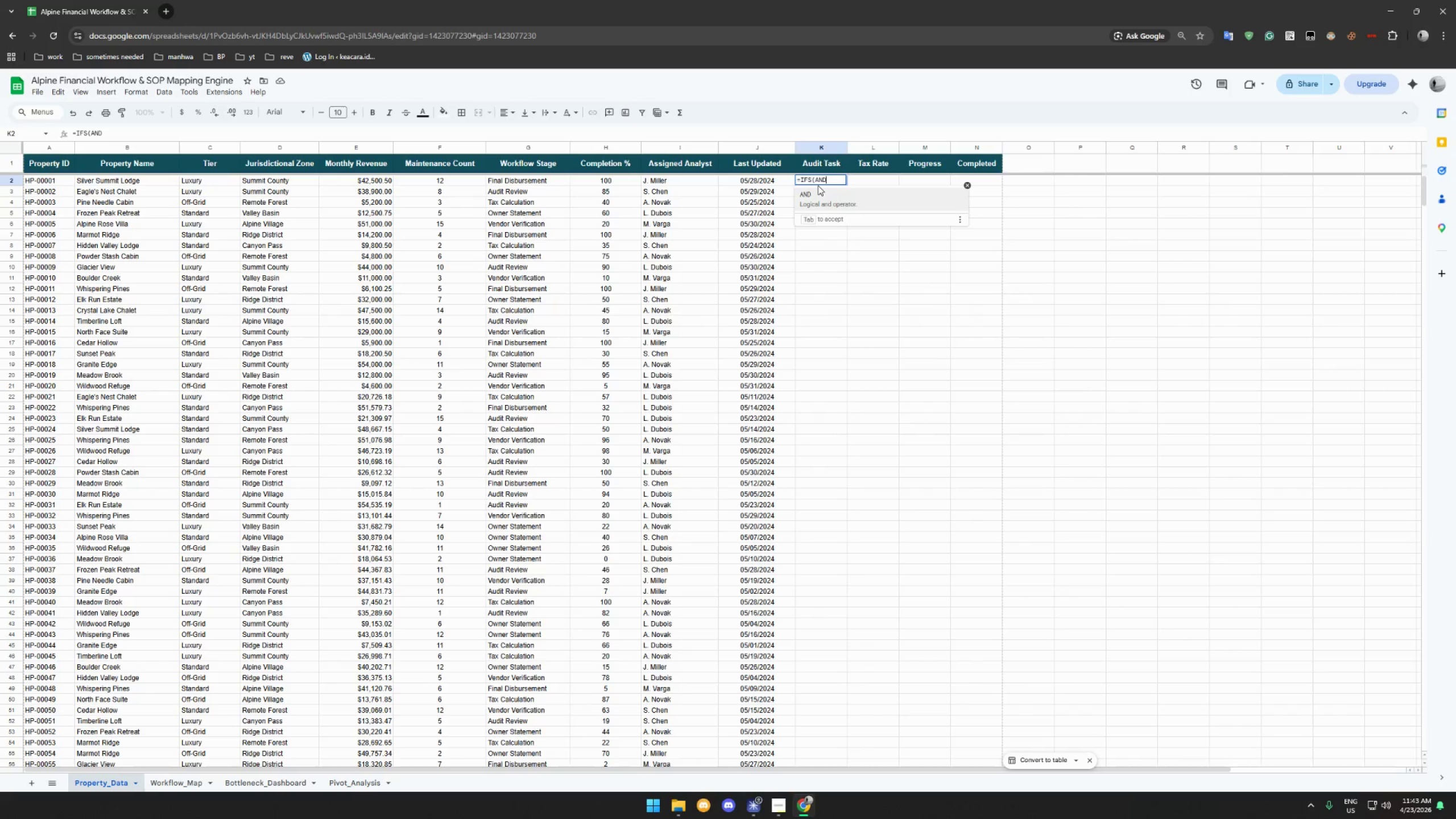 
wait(7.42)
 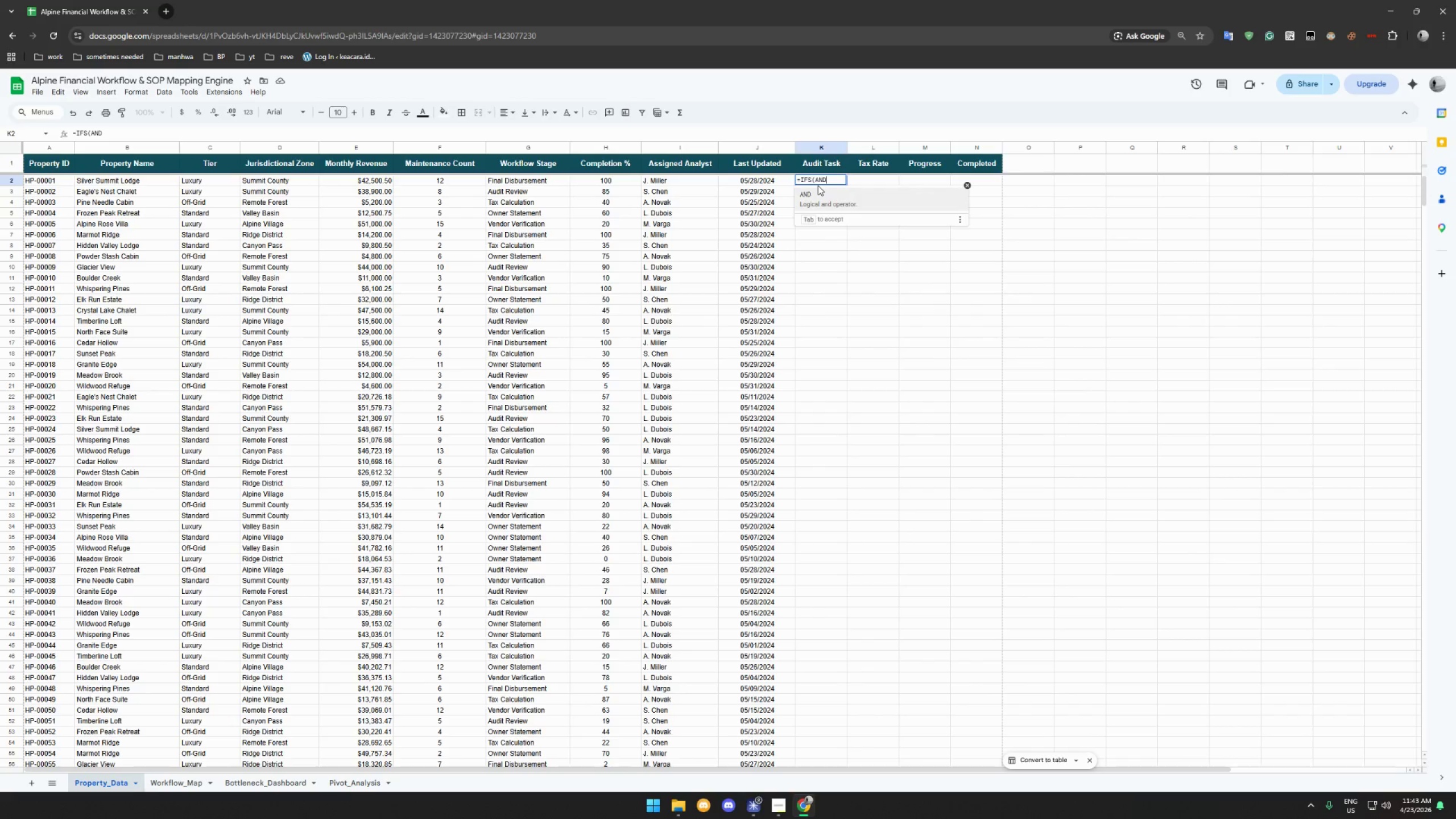 
type((C2)
 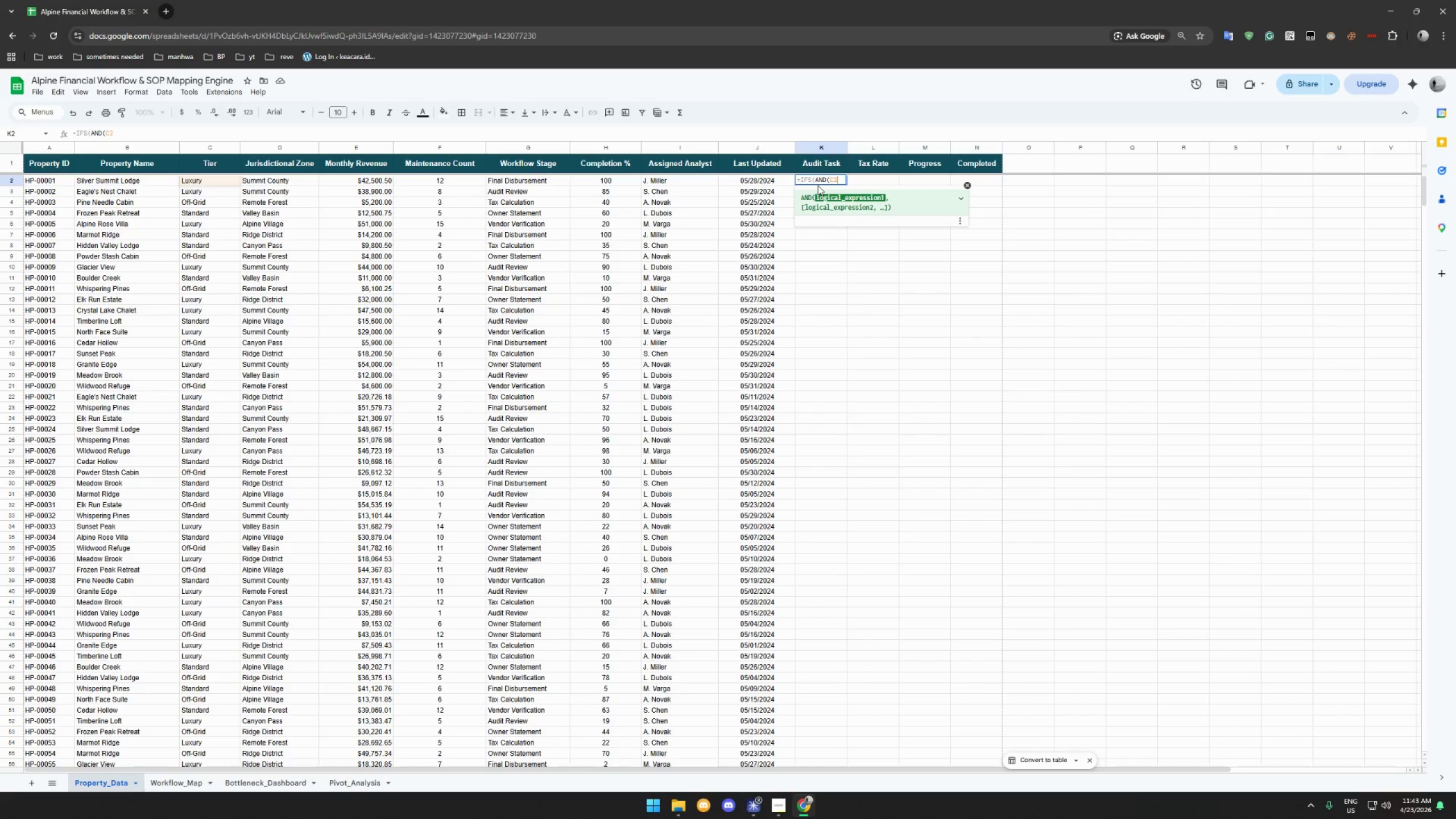 
type(="Lui)
key(Backspace)
type(xury",E2?)
key(Backspace)
type(>)
 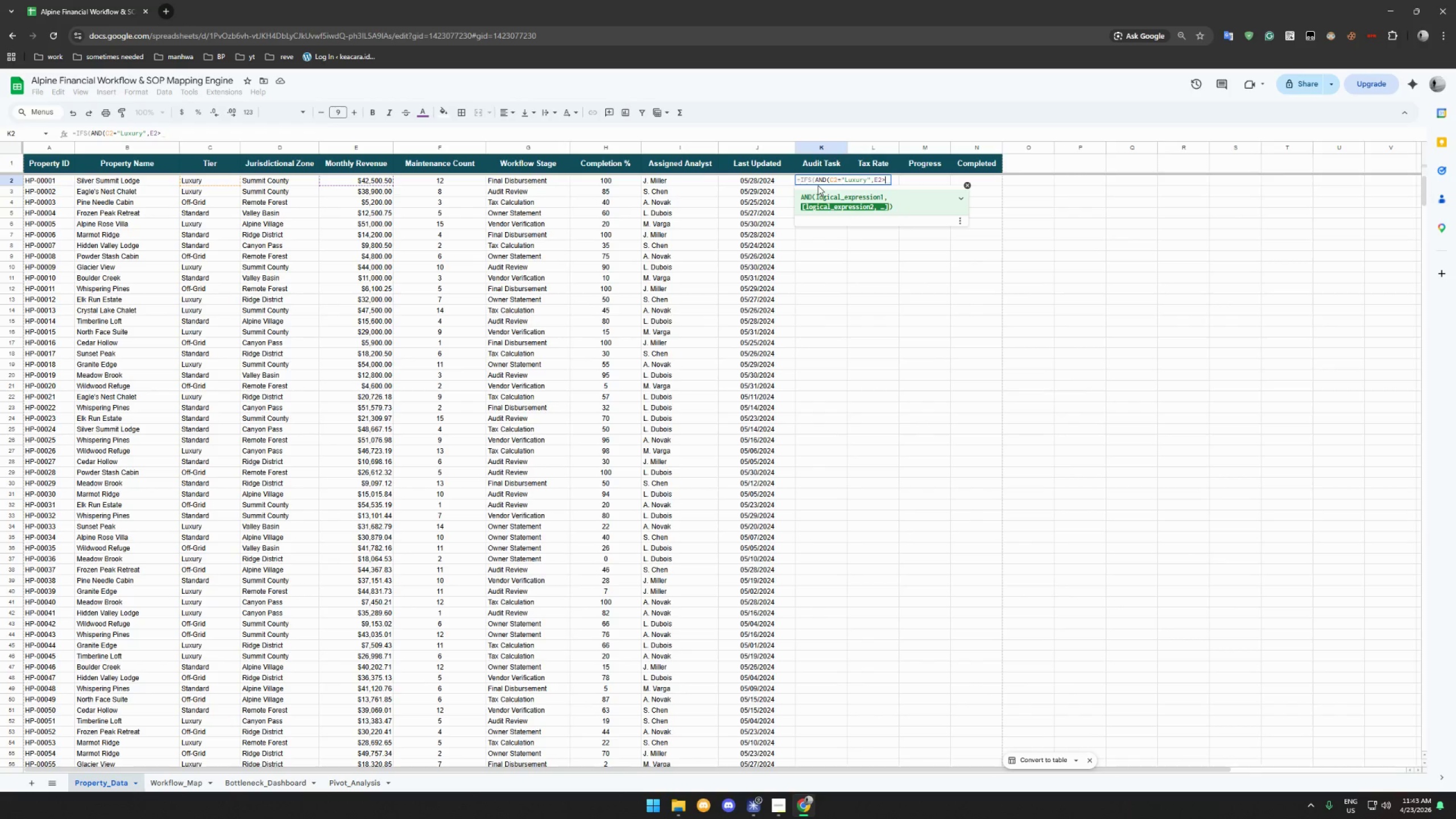 
wait(5.85)
 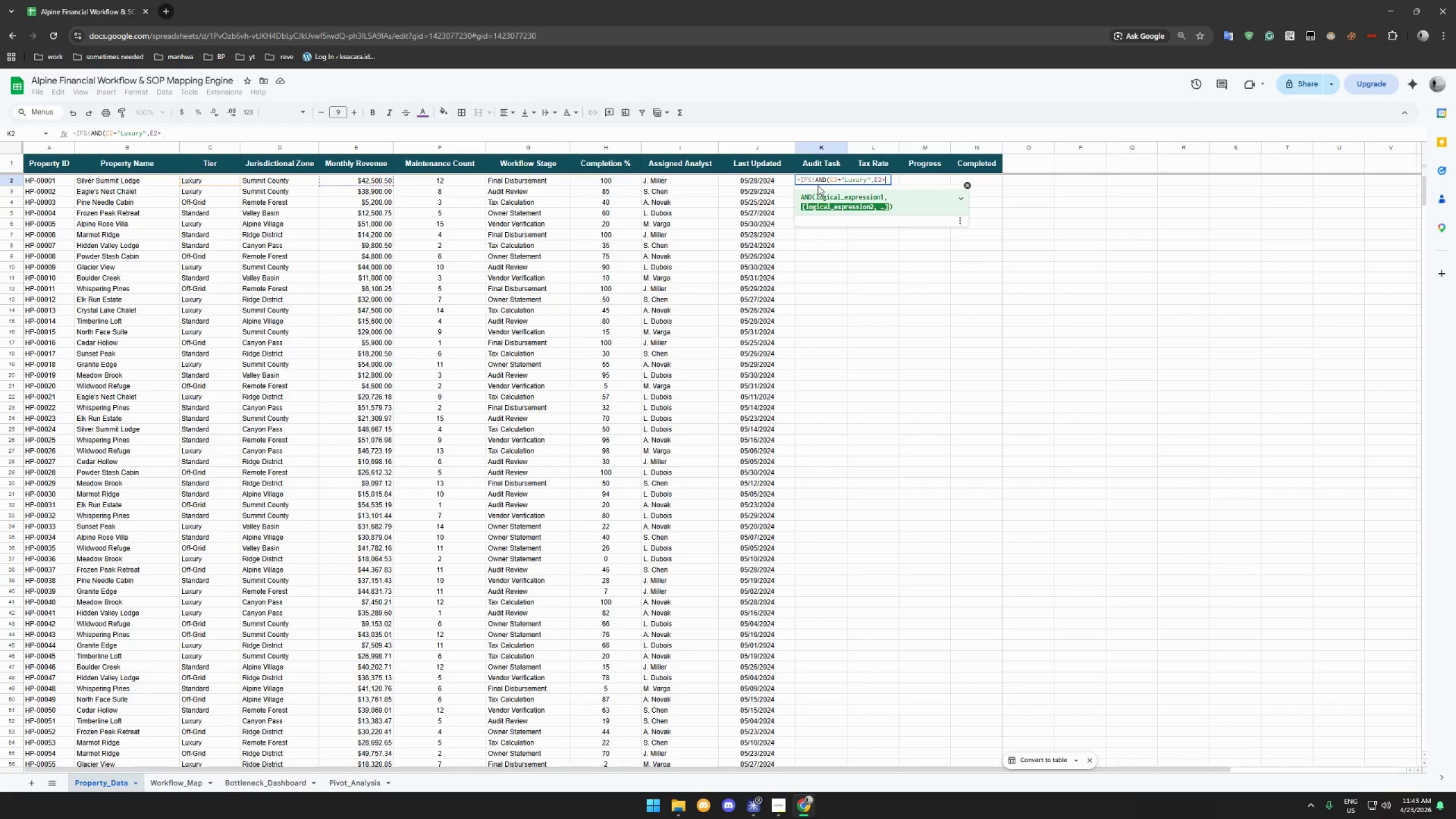 
type(40000)
 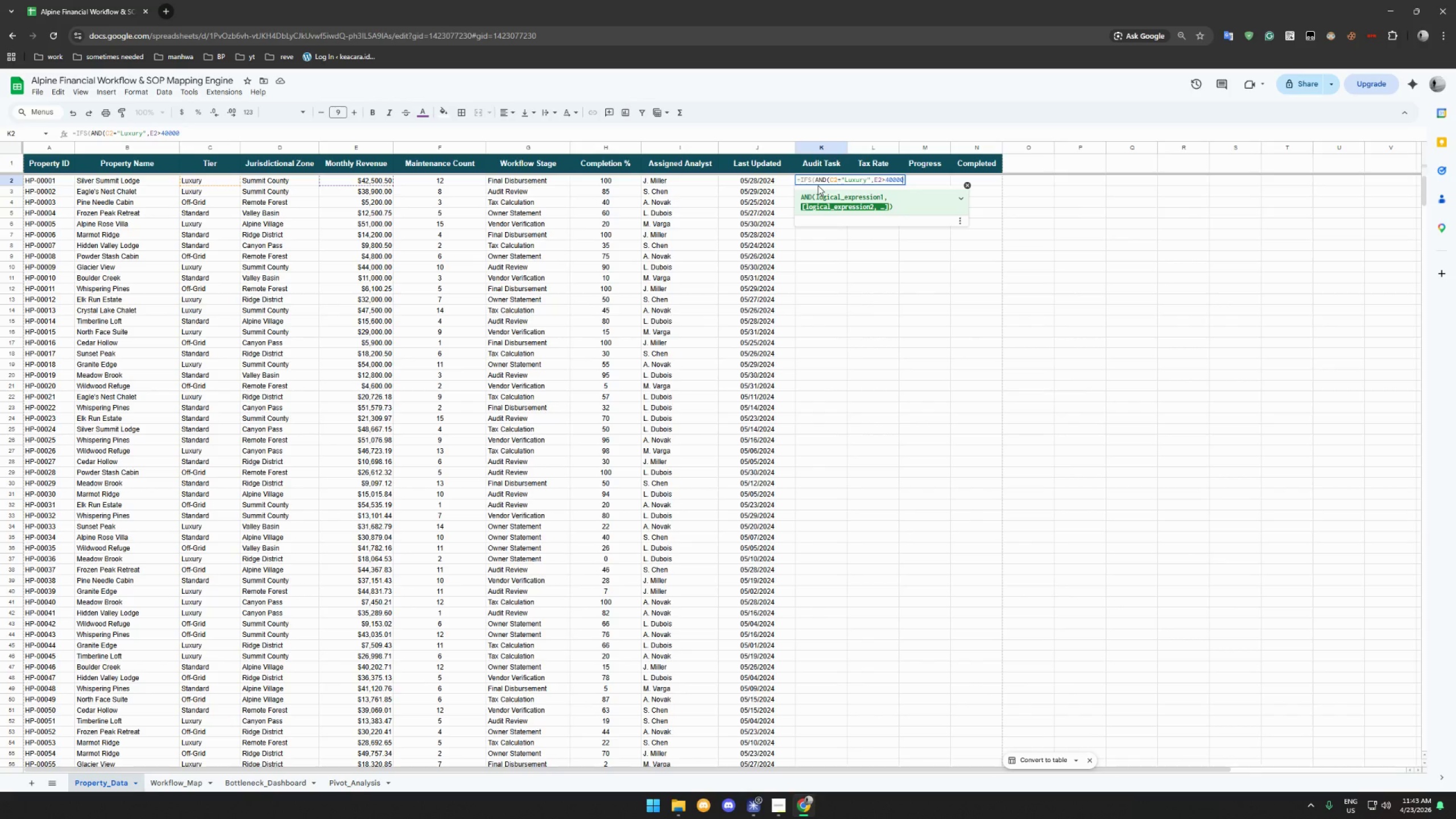 
wait(6.26)
 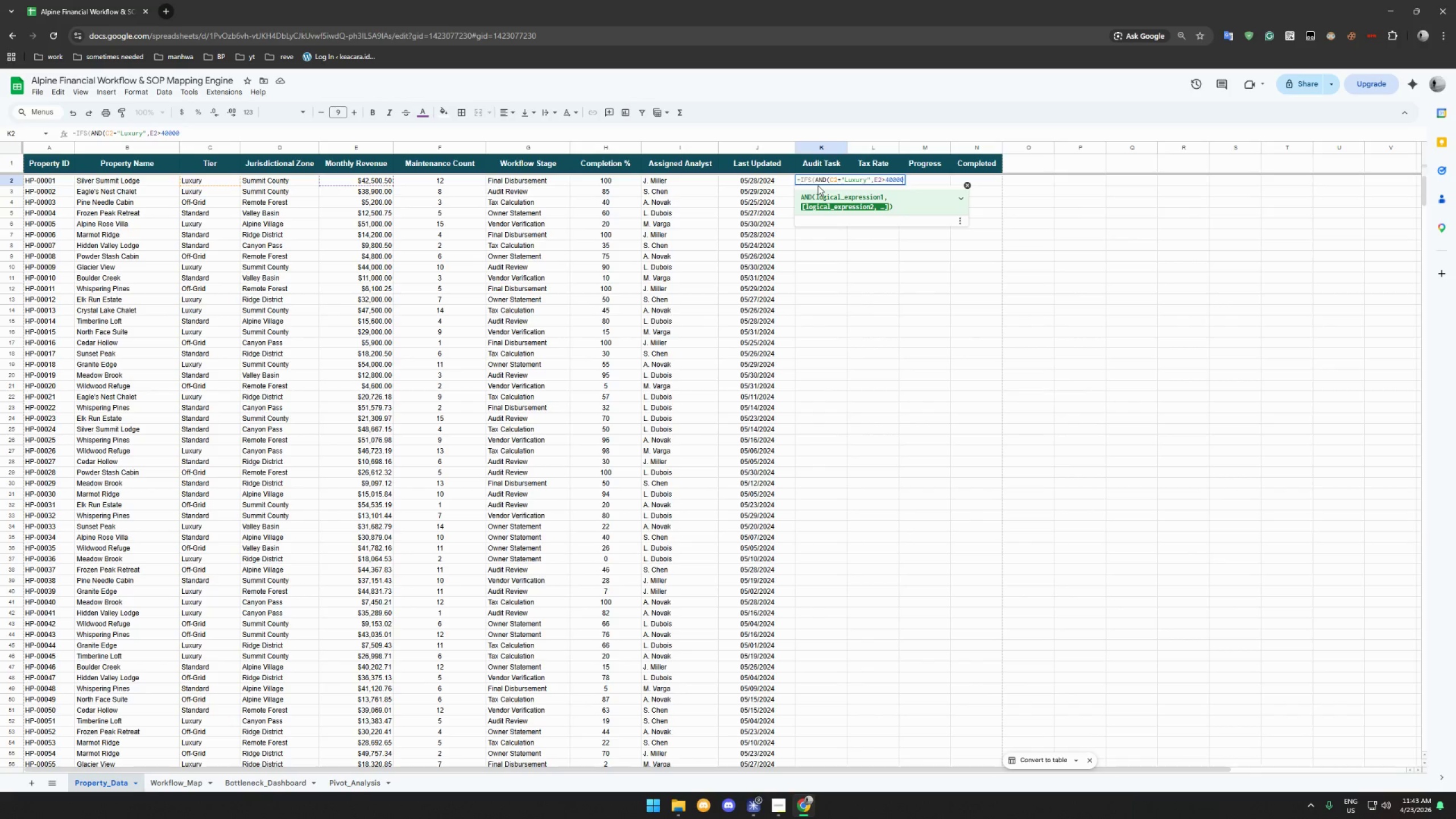 
type(),"Full Revenue")
key(Backspace)
type( Audit")
 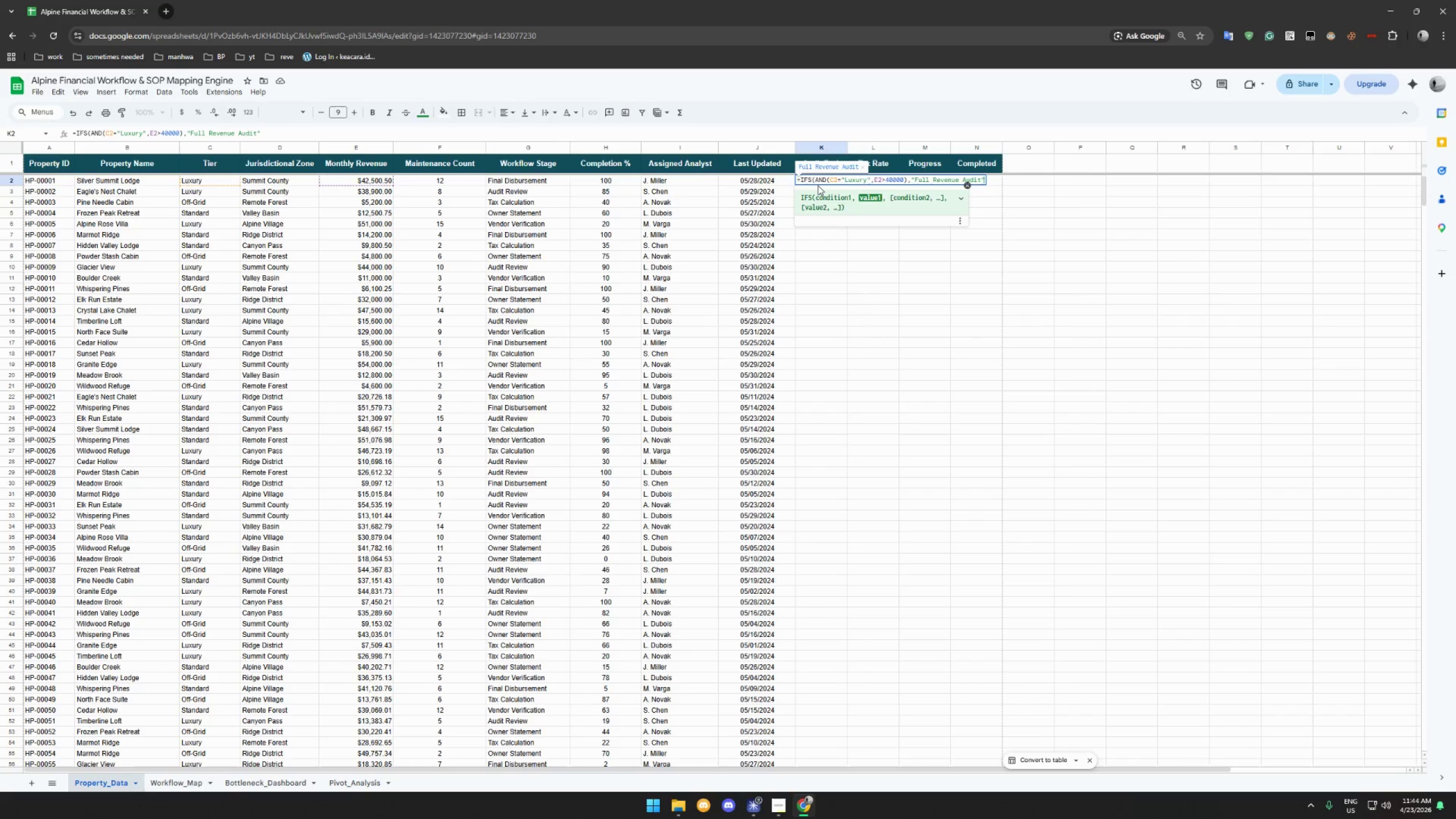 
type(,C2)
 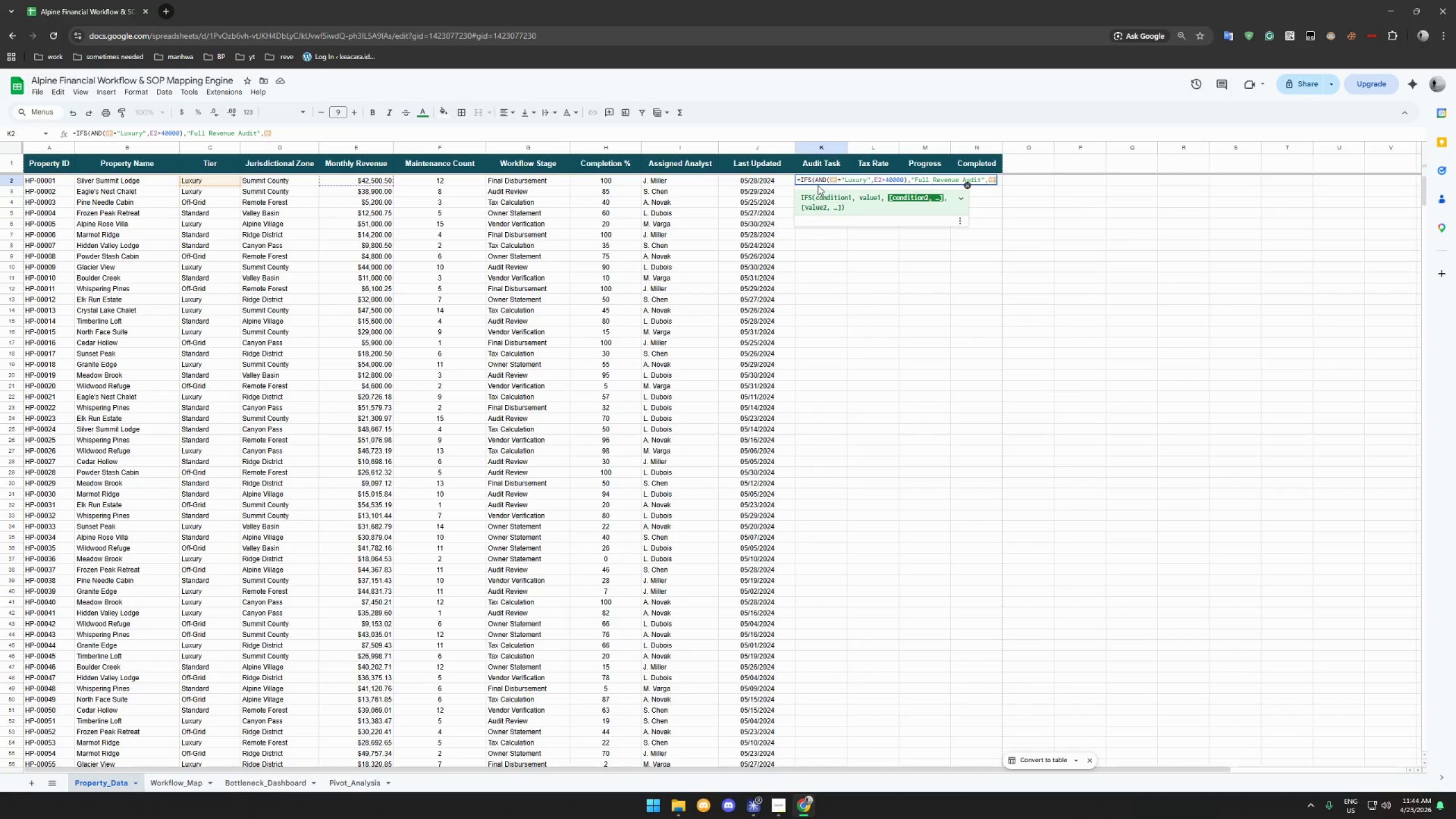 
type(="Luxury")
 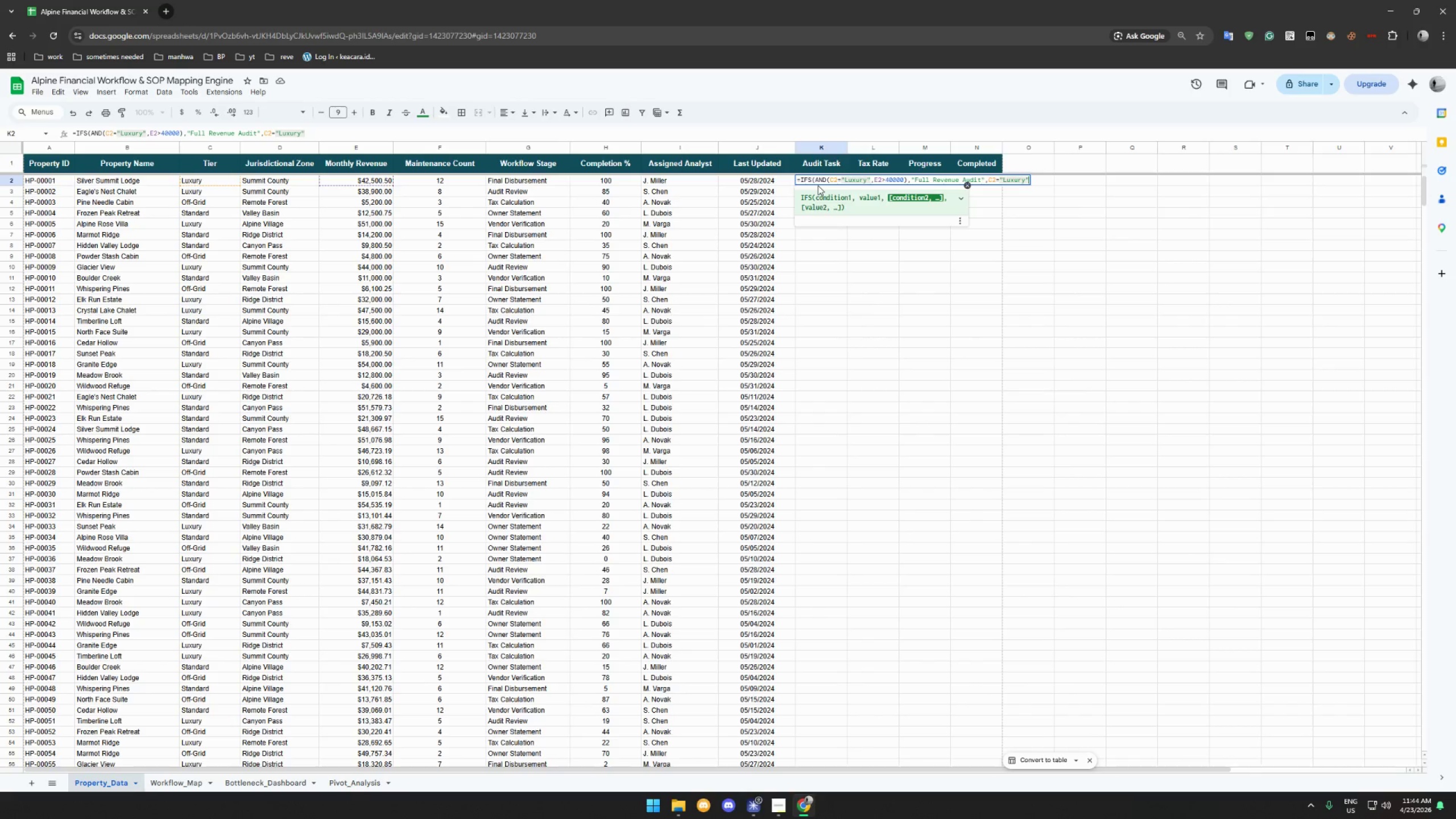 
type(,"Resort Tax Verification",")
 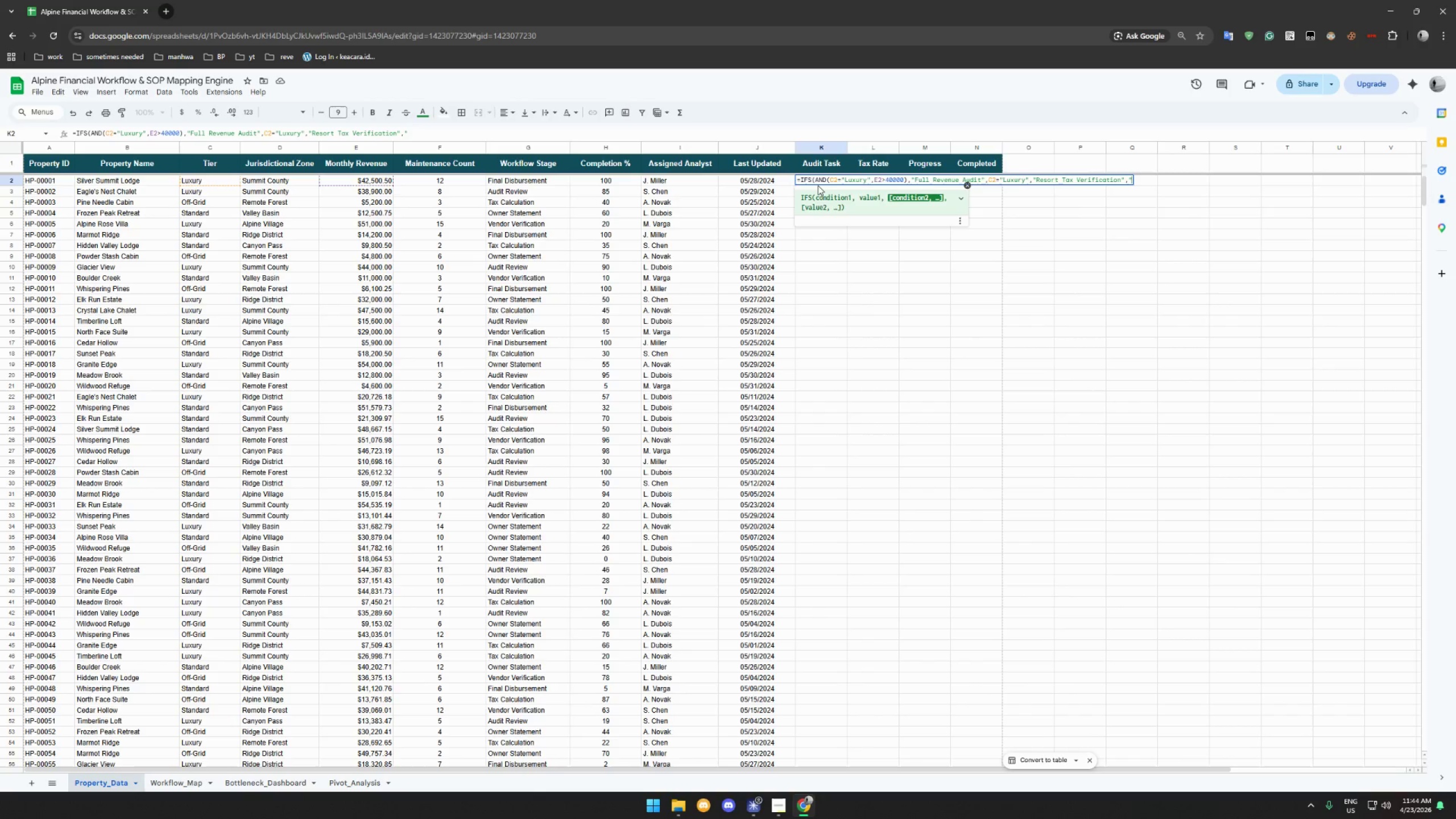 
wait(6.16)
 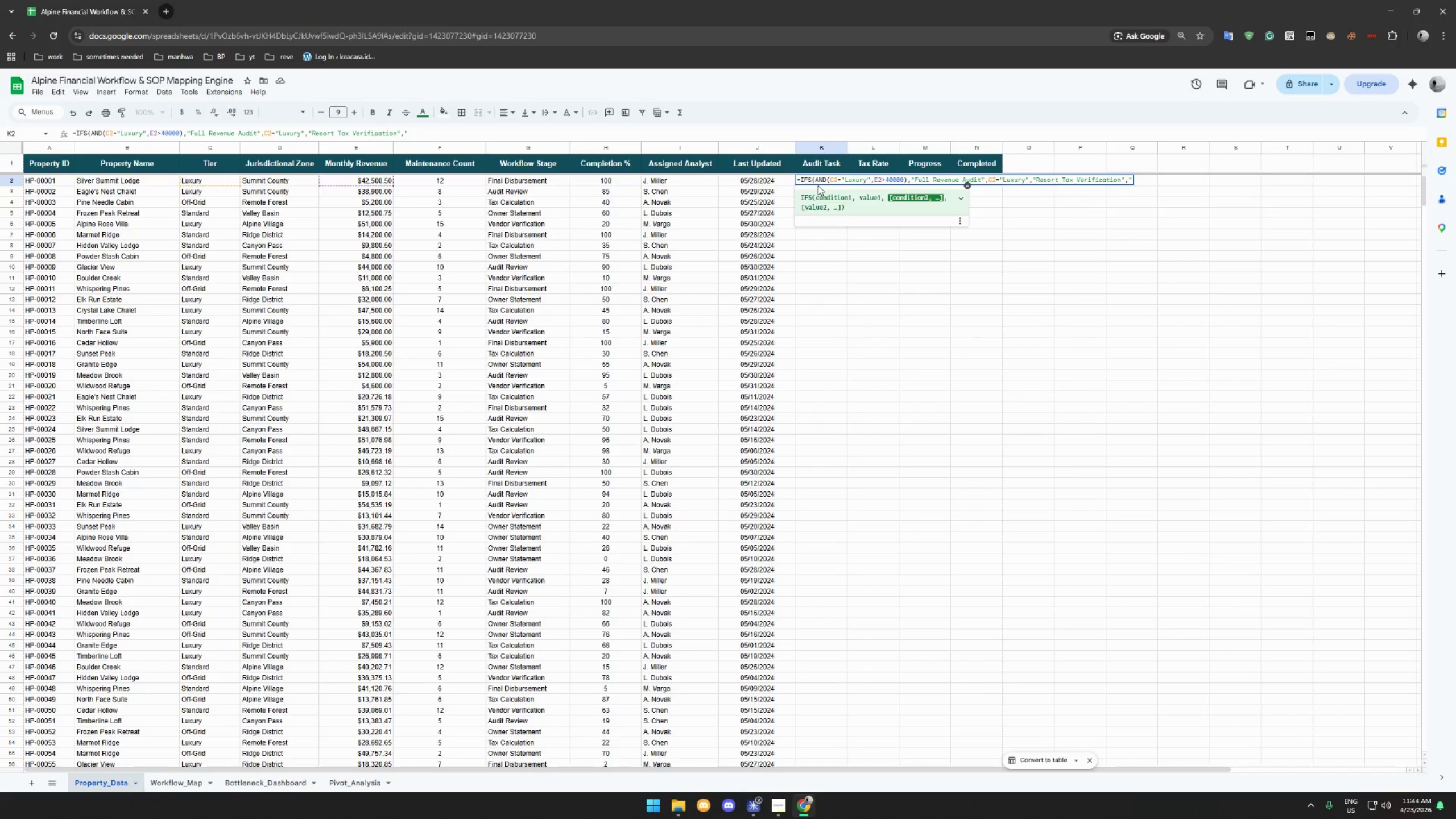 
key(Backspace)
type(AND)
 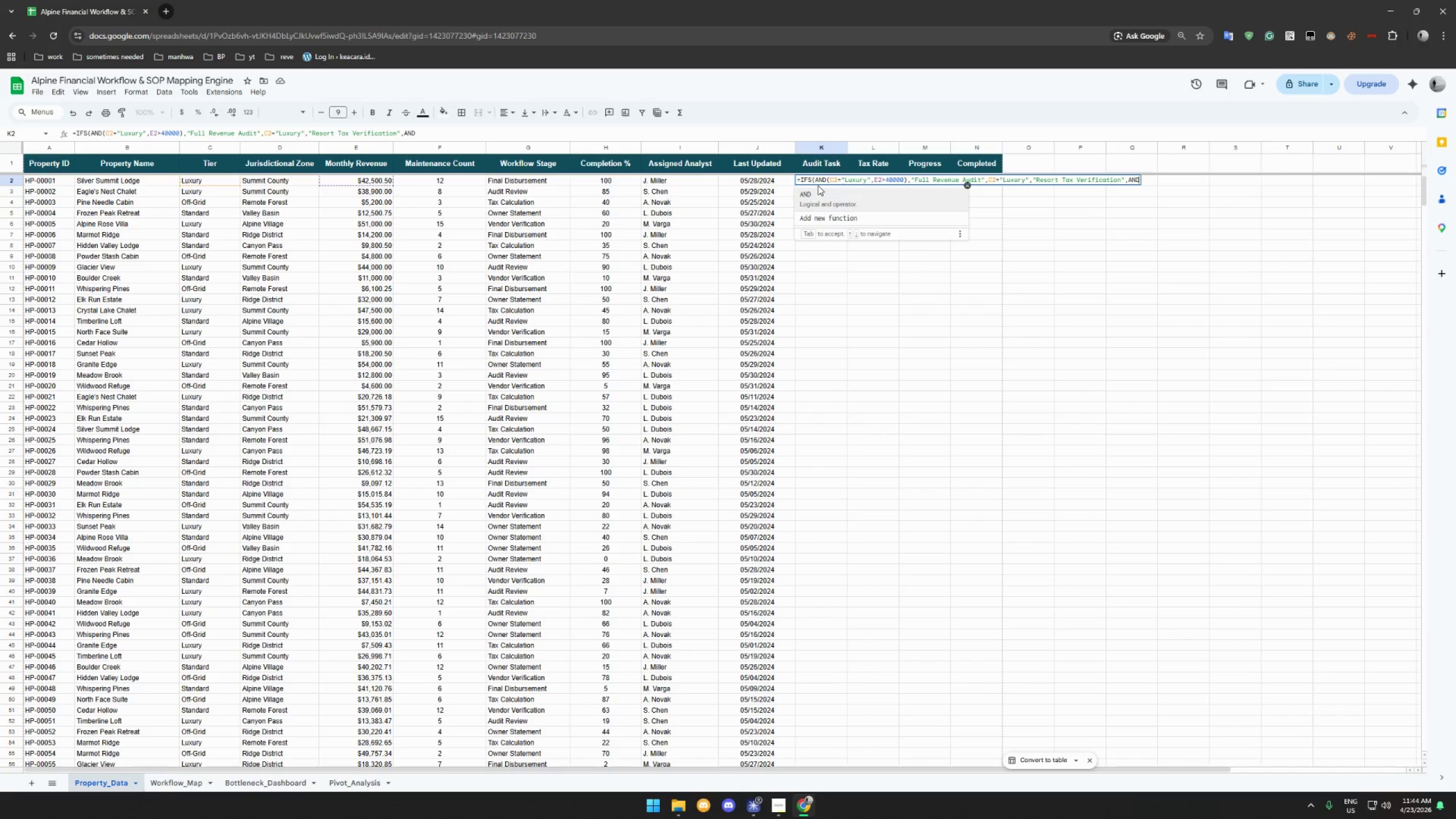 
type((C2)
 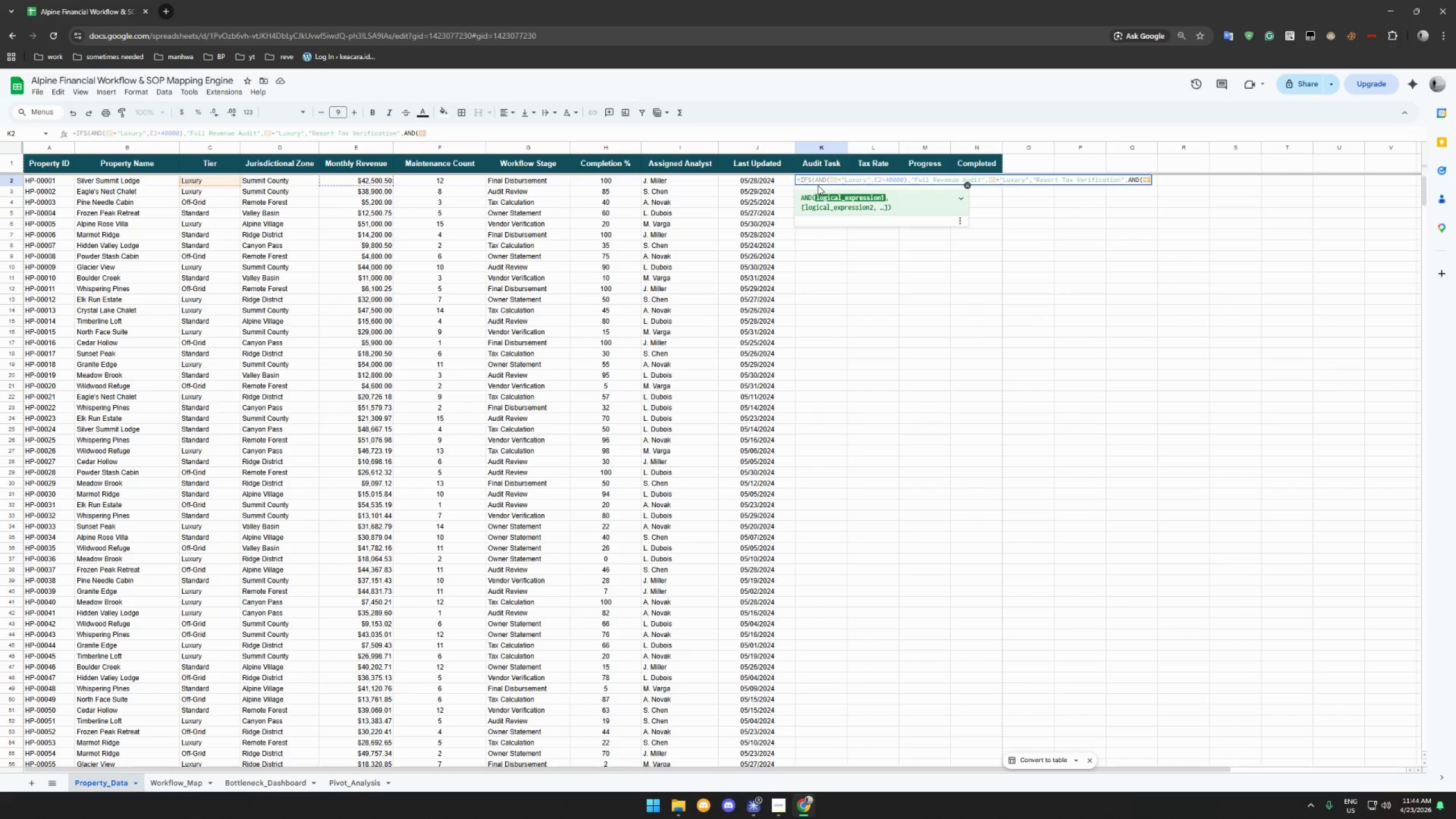 
key(Equal)
 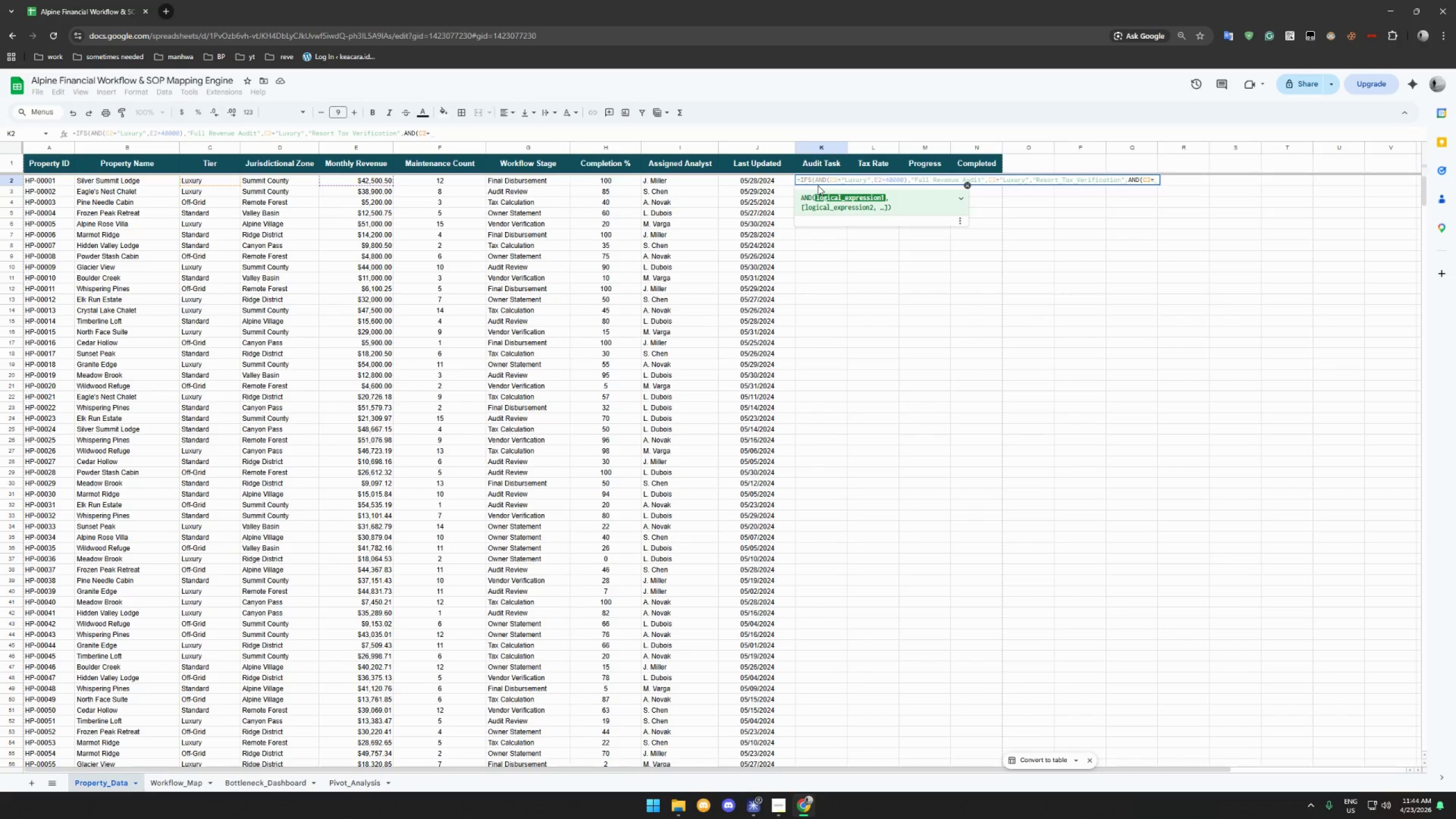 
type("Off-Grid:)
key(Backspace)
type(")
 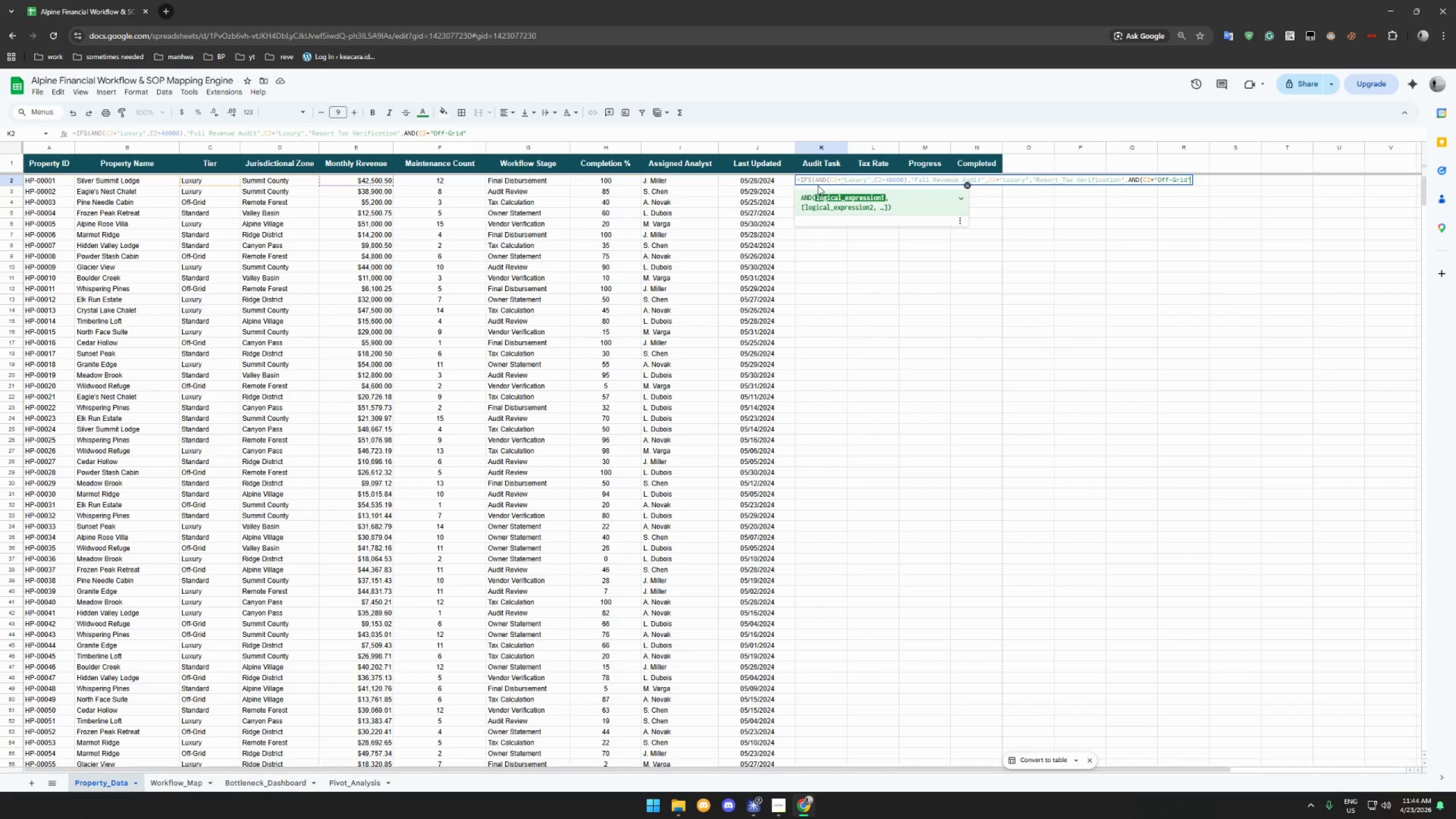 
type(,F2>10)
 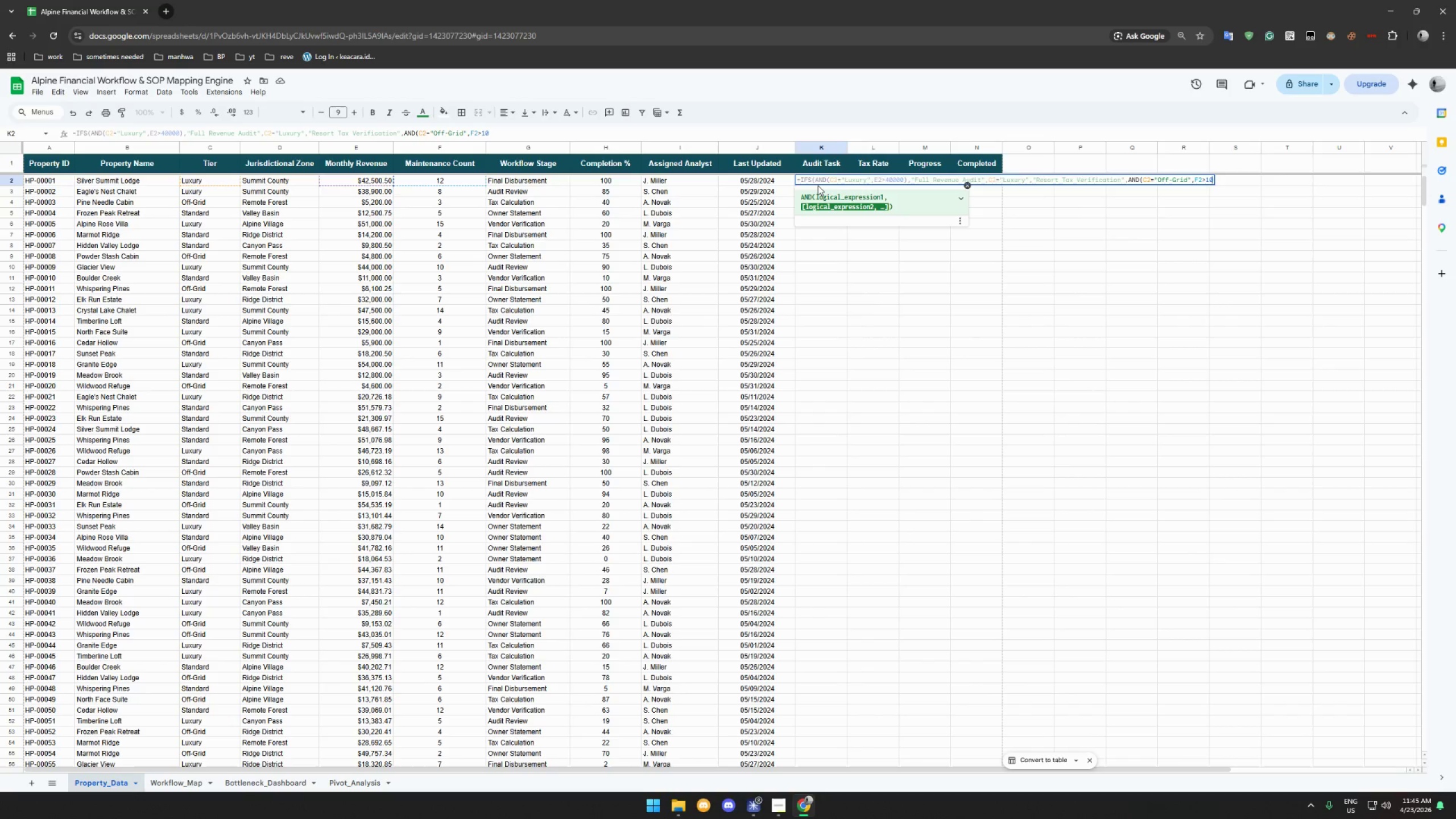 
wait(5.16)
 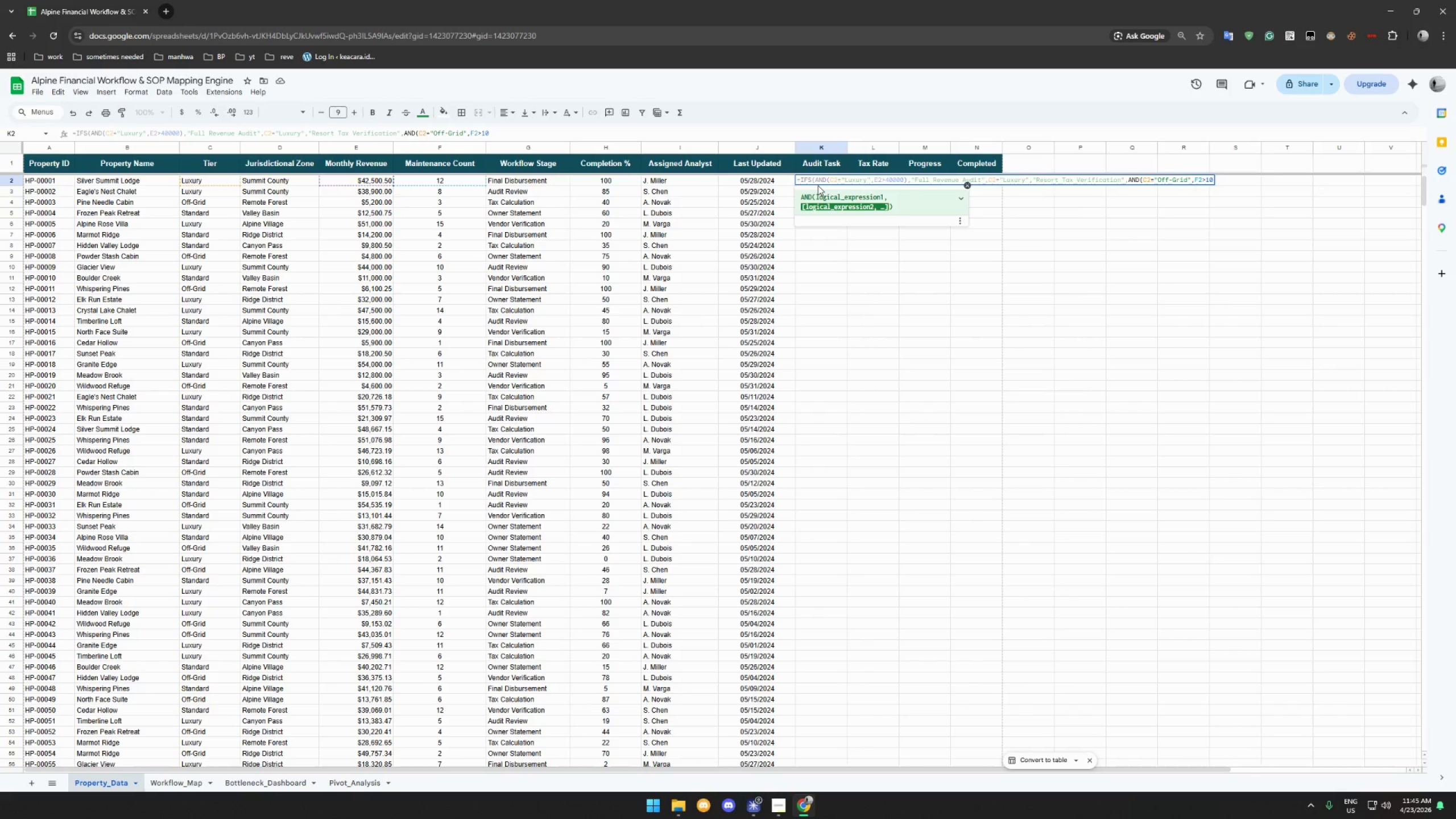 
type(),E)
key(Backspace)
type("EW)
key(Backspace)
type(nviromn)
key(Backspace)
key(Backspace)
type(nmental Complk)
key(Backspace)
type(iance)
 